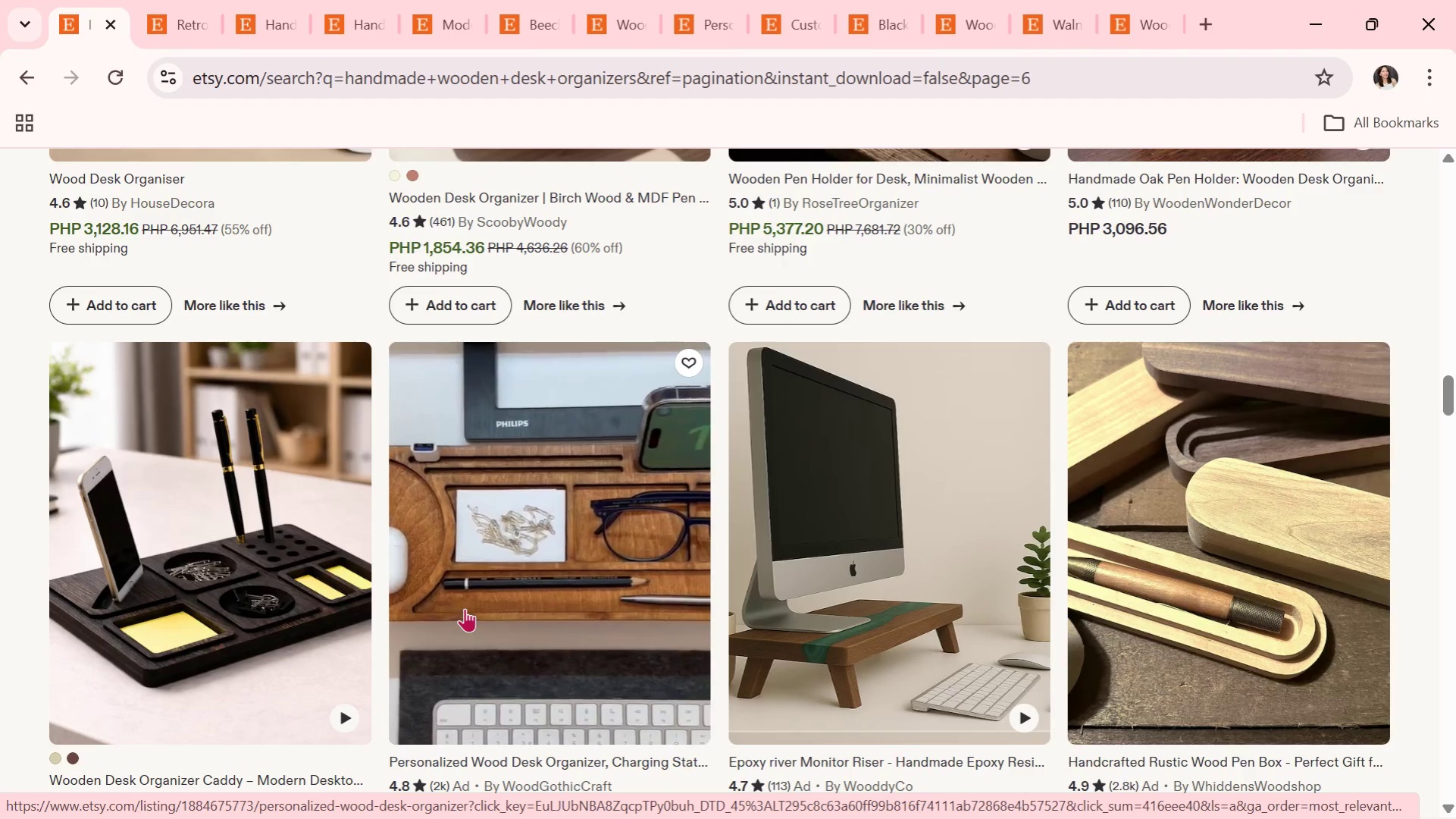 
scroll: coordinate [509, 596], scroll_direction: down, amount: 1.0
 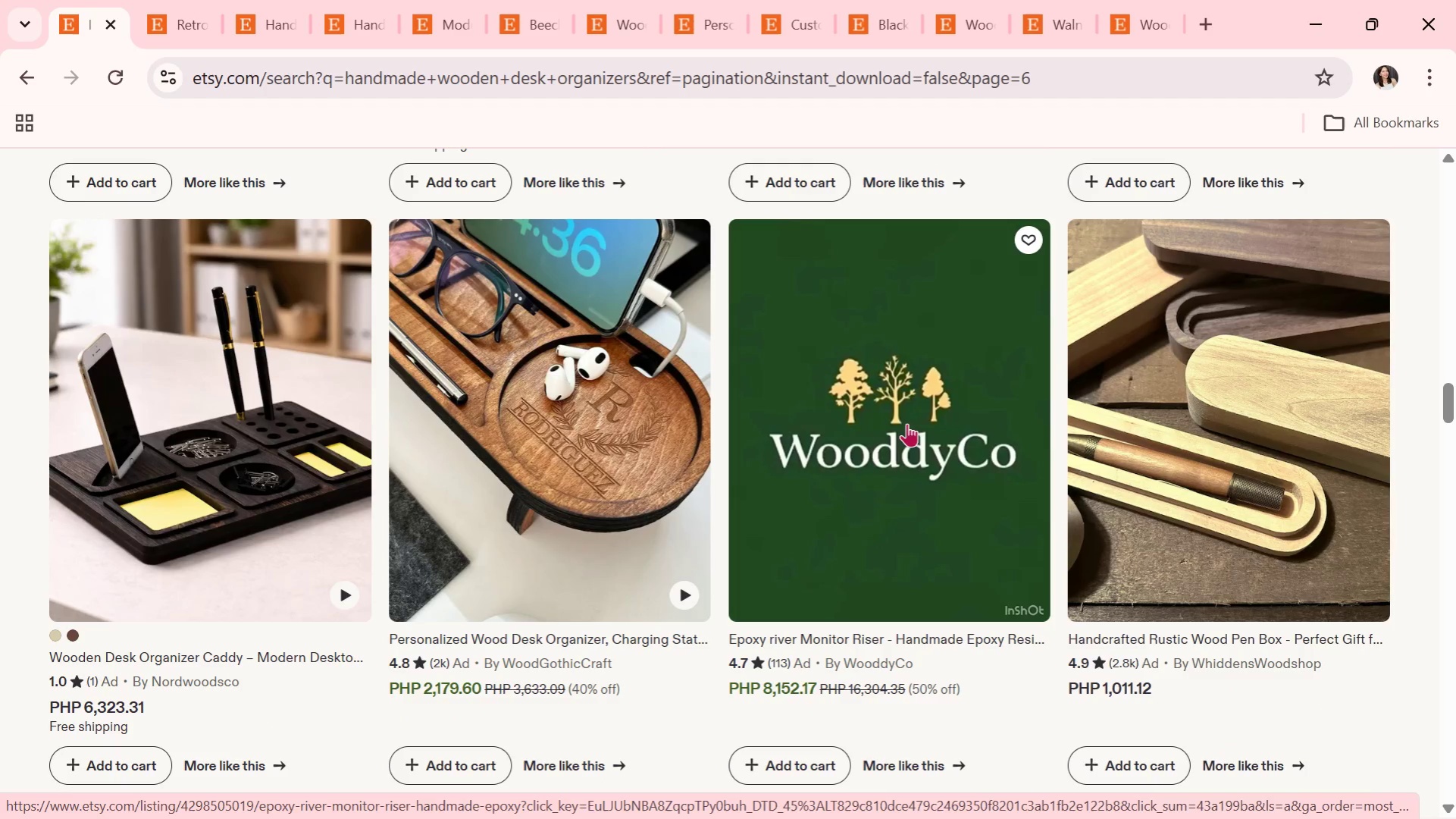 
left_click([920, 413])
 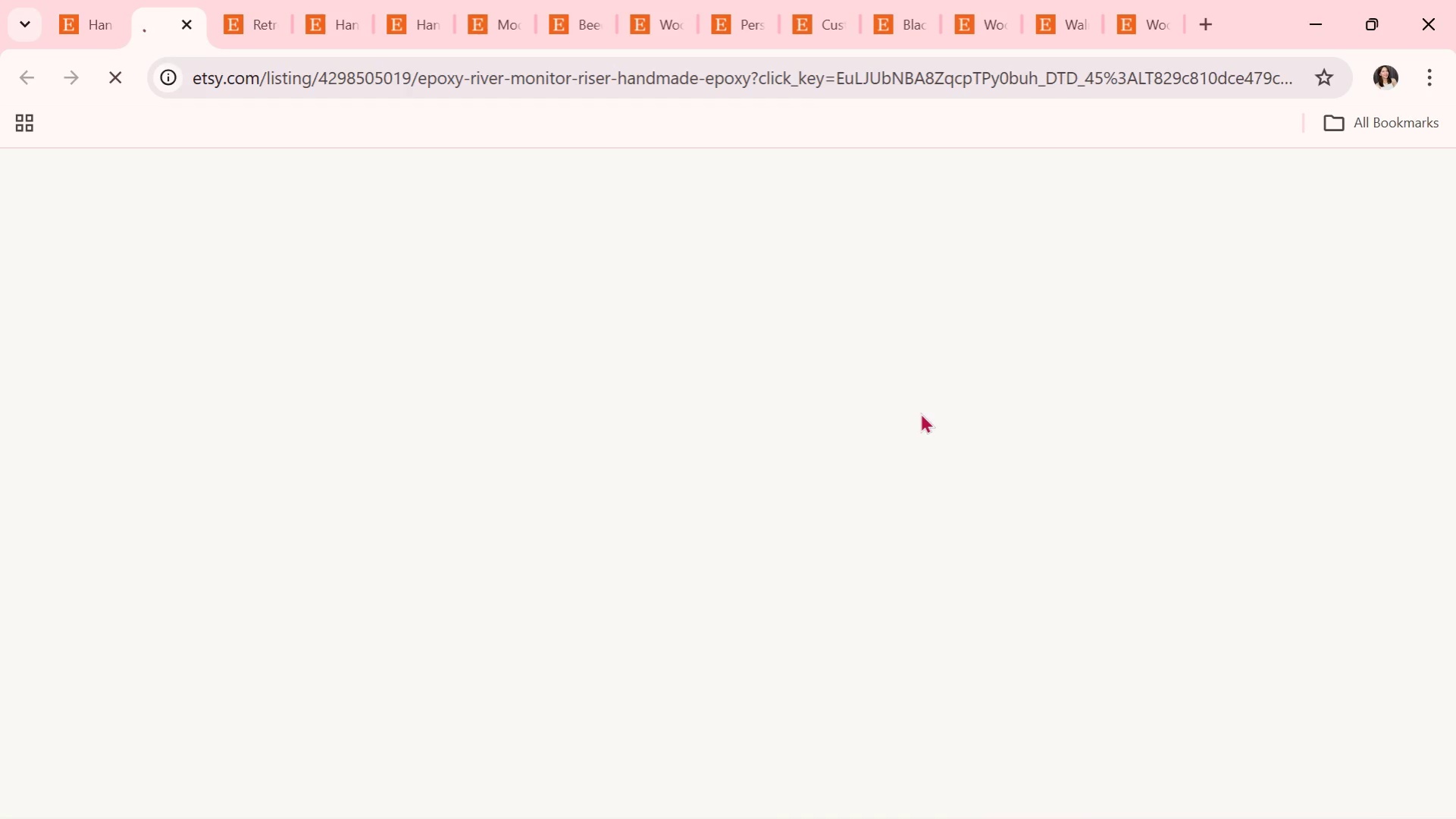 
scroll: coordinate [675, 559], scroll_direction: down, amount: 2.0
 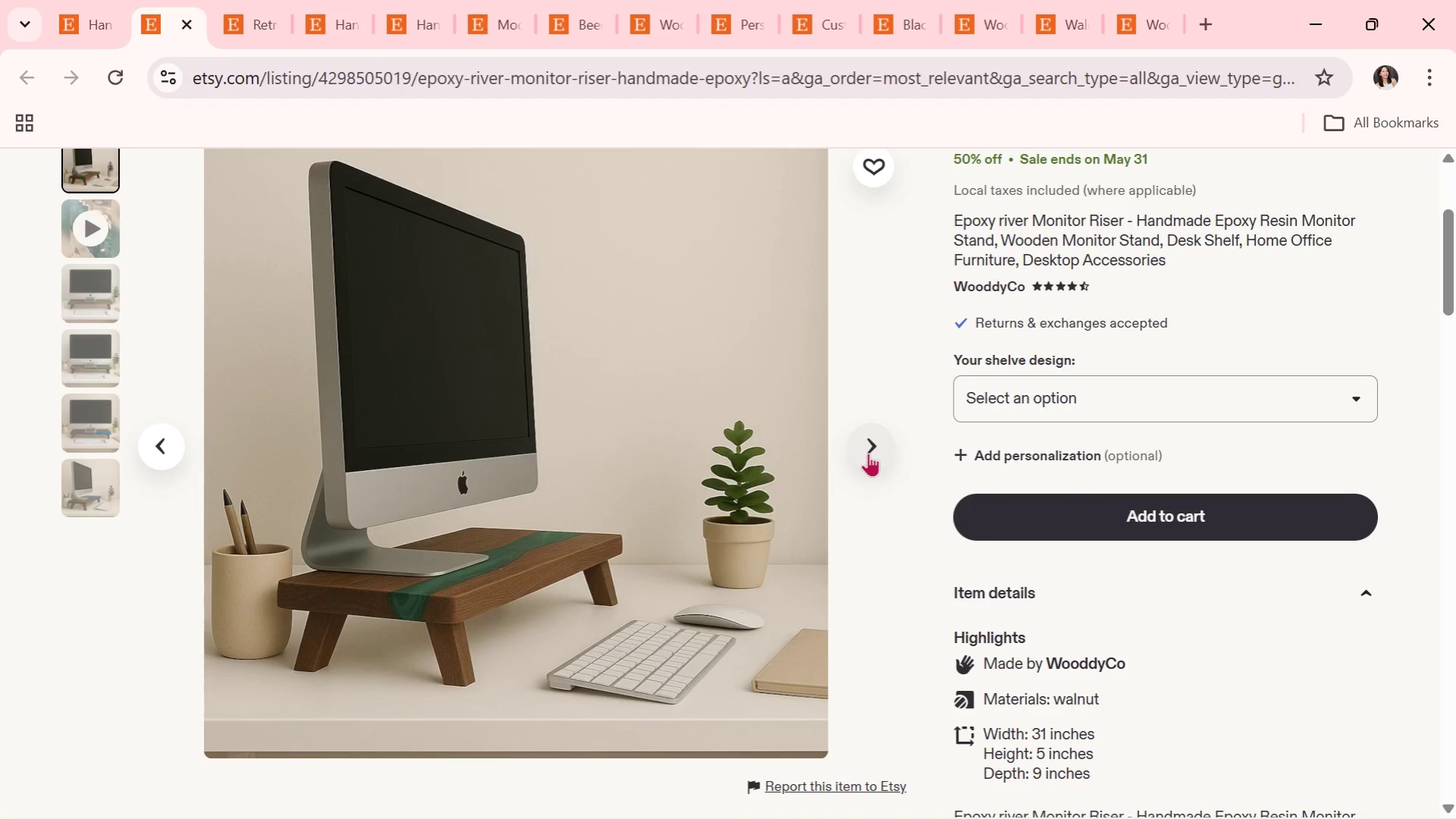 
left_click([868, 453])
 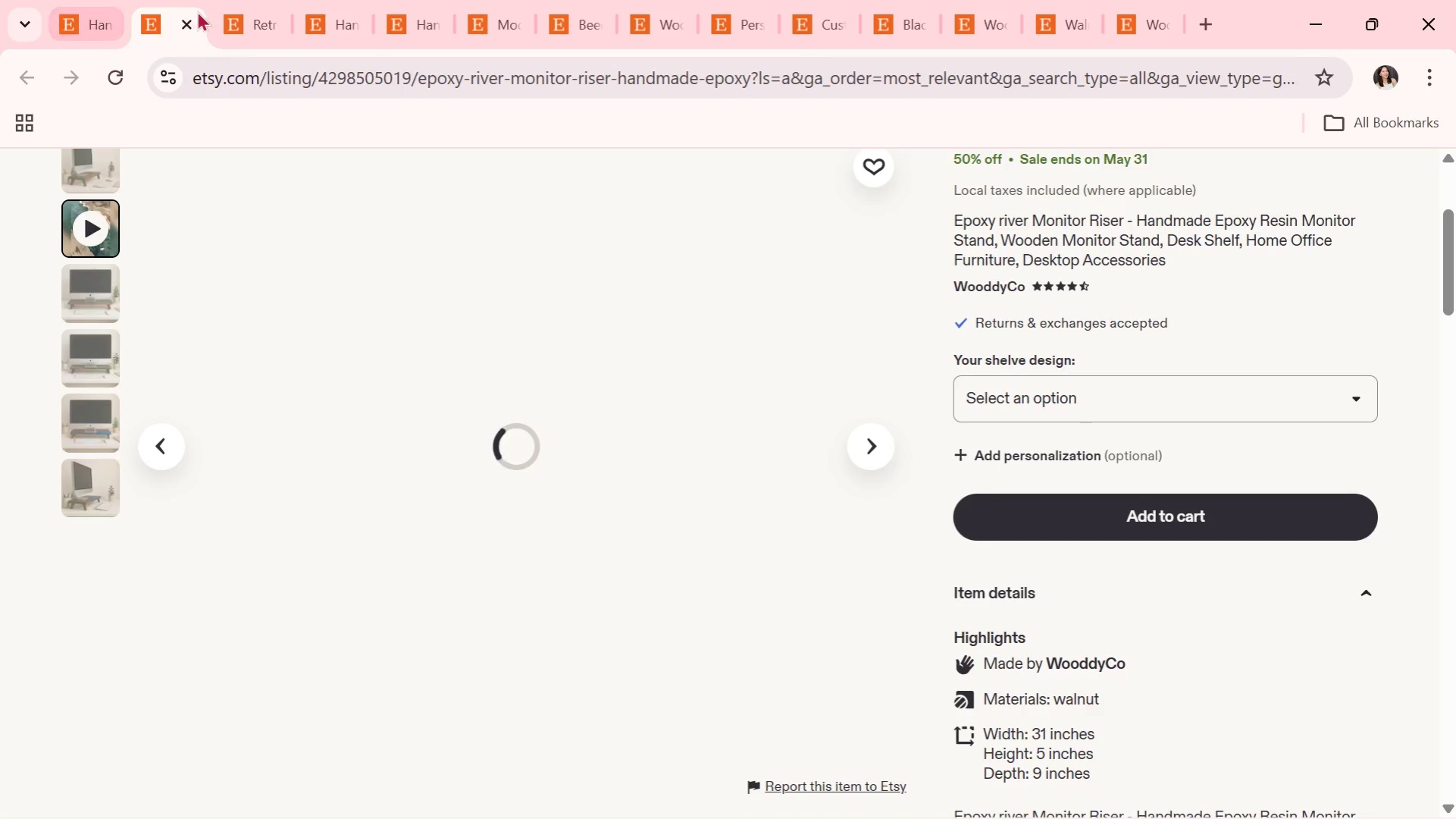 
left_click([223, 1])
 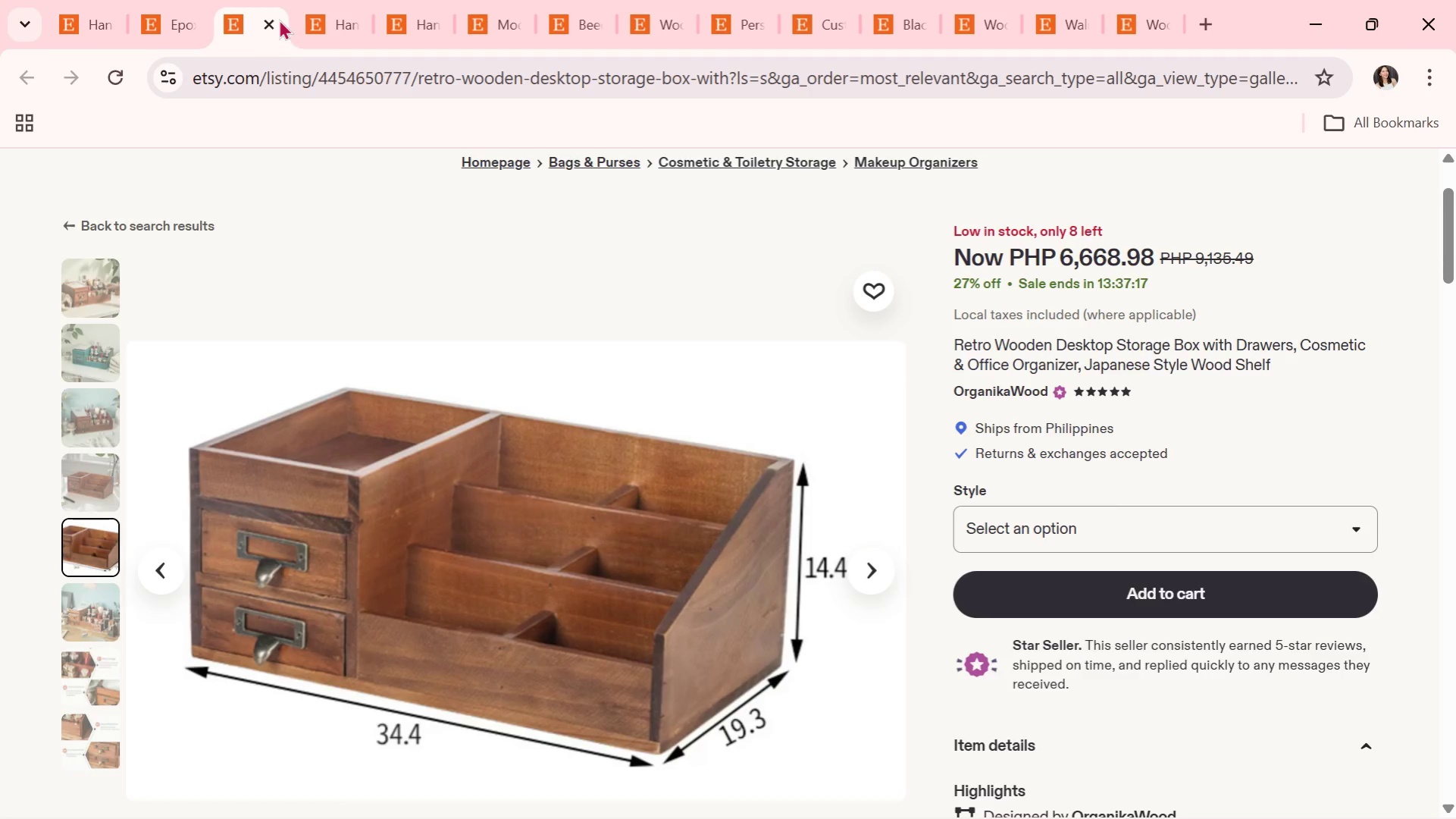 
double_click([276, 19])
 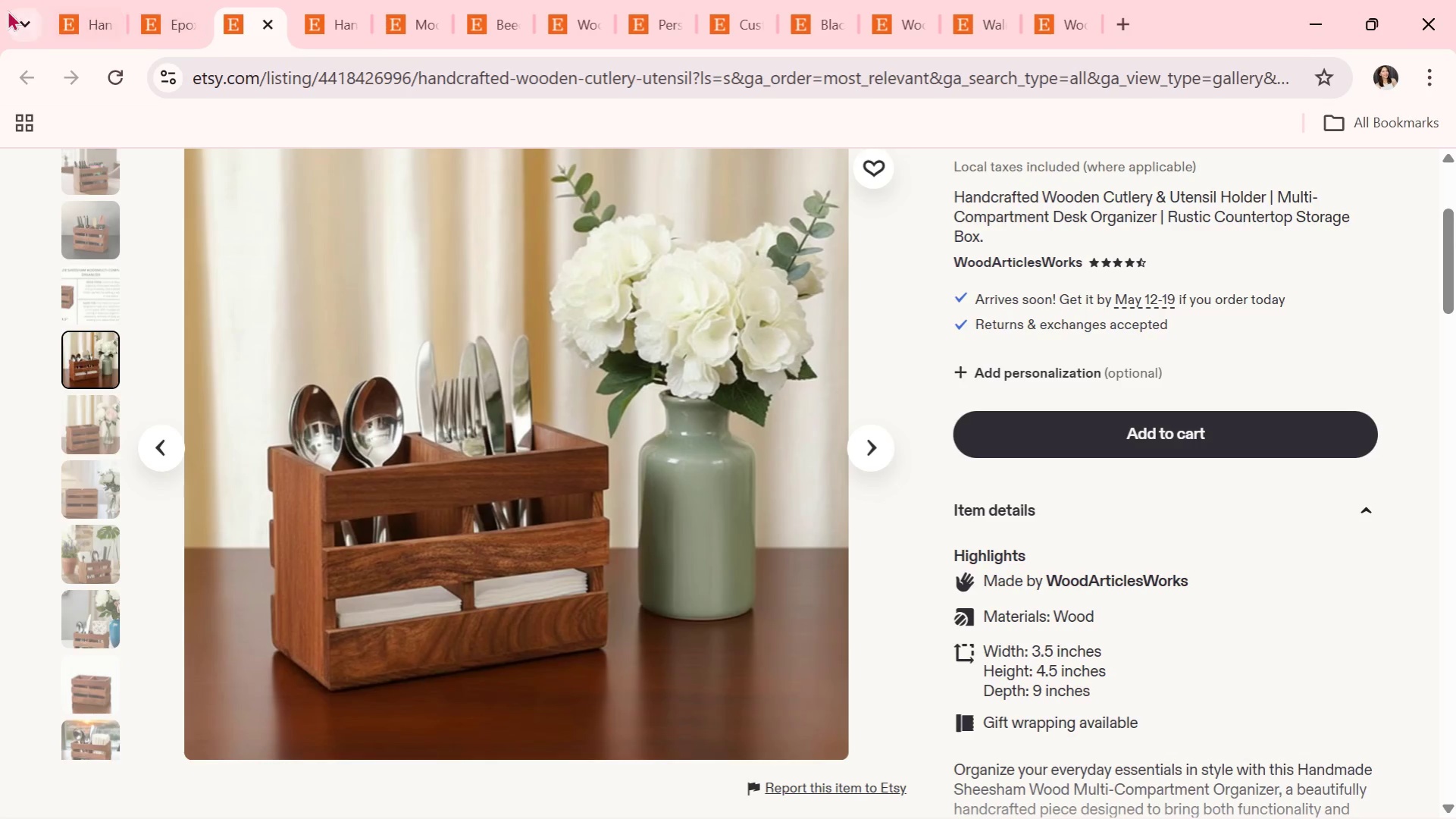 
left_click([8, 8])
 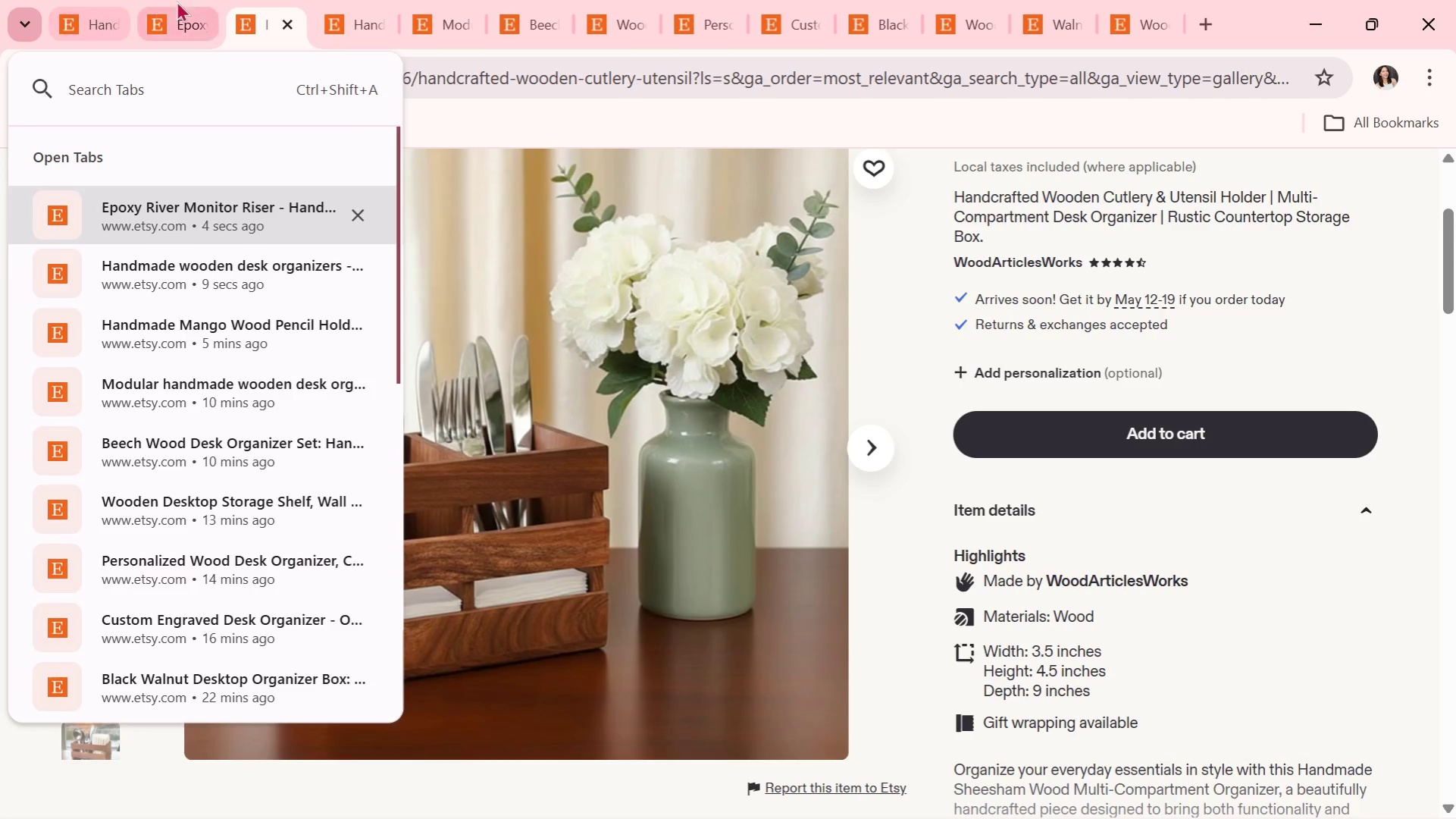 
double_click([24, 5])
 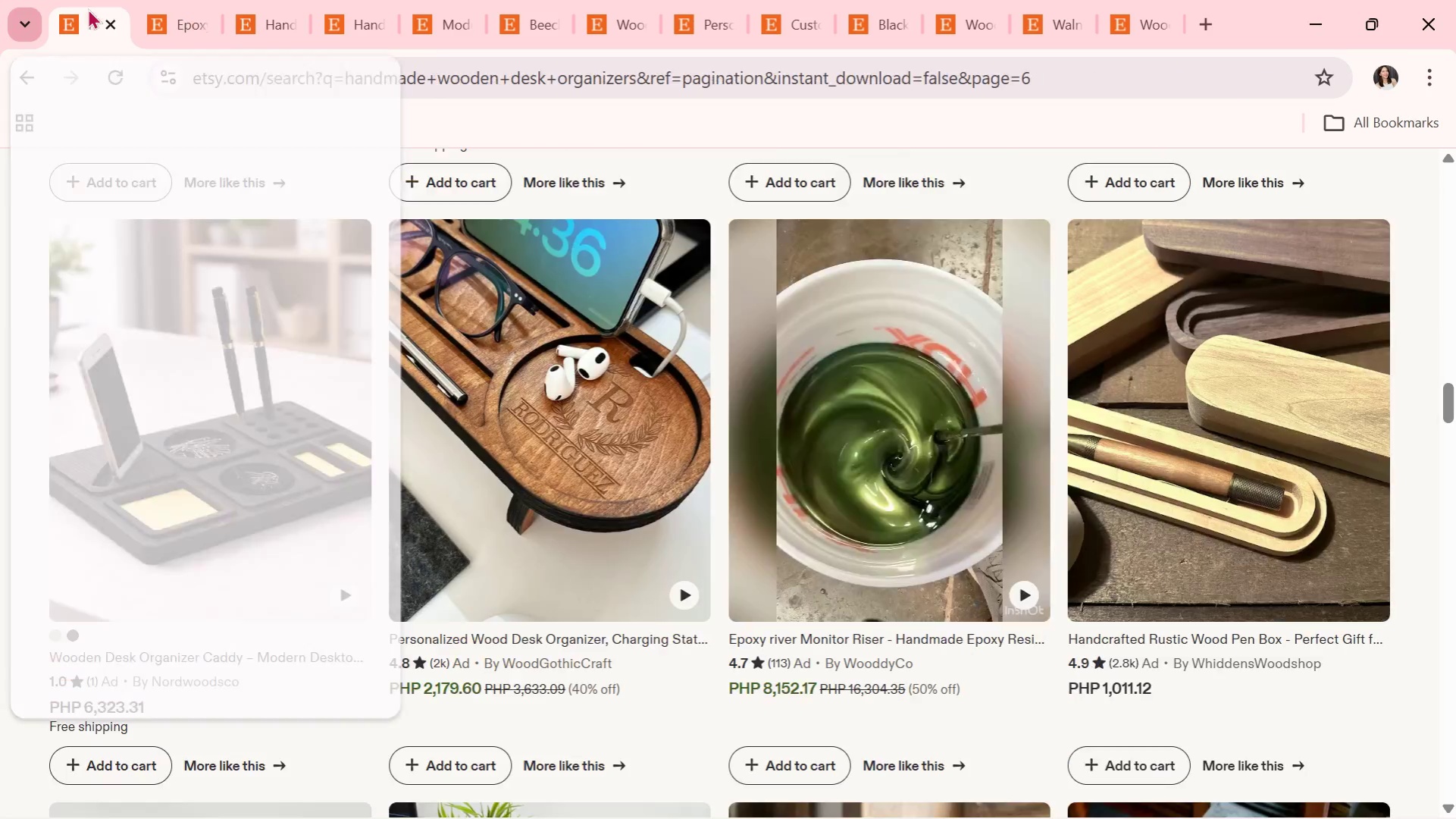 
scroll: coordinate [562, 447], scroll_direction: down, amount: 6.0
 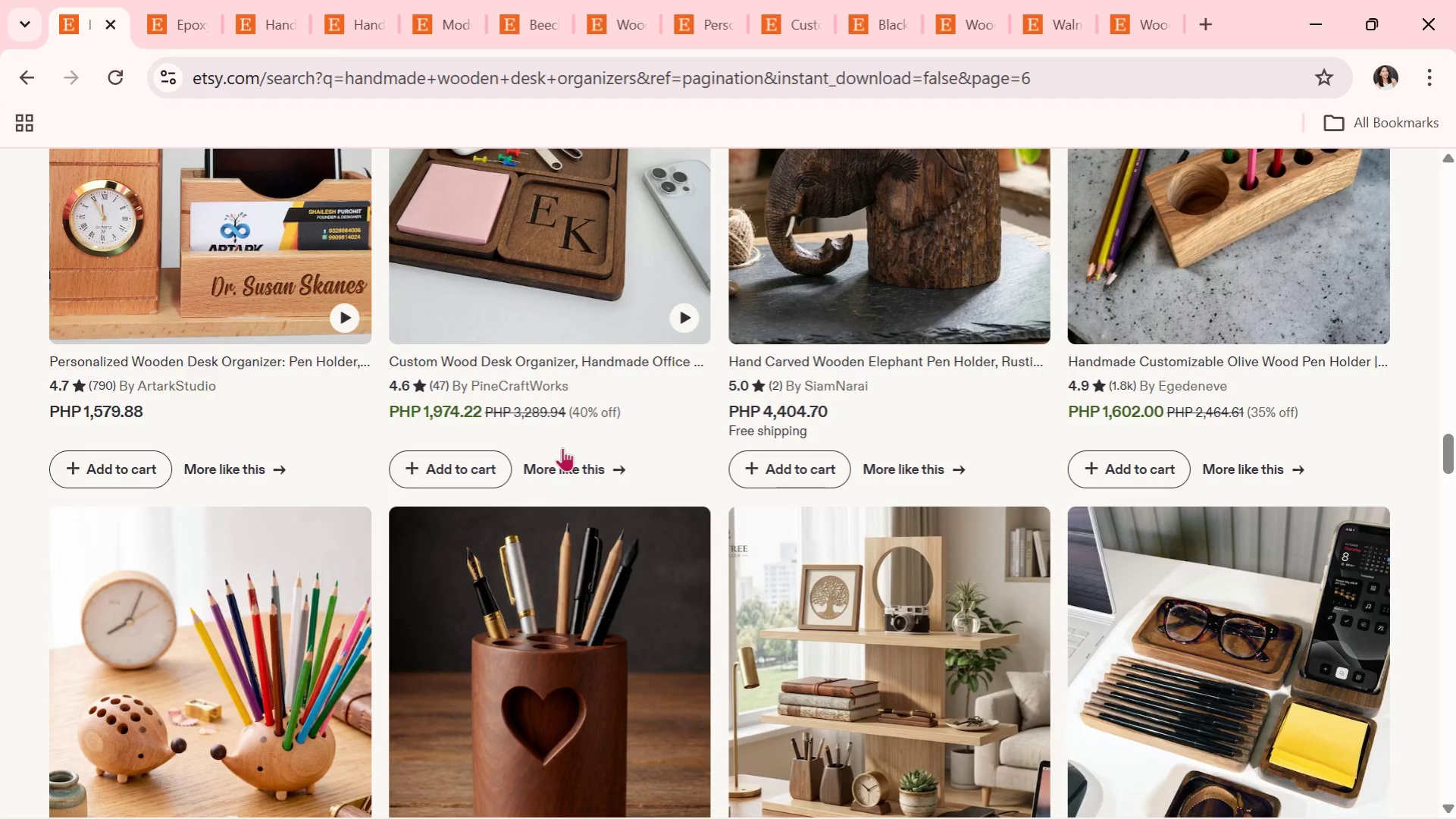 
scroll: coordinate [512, 538], scroll_direction: down, amount: 5.0
 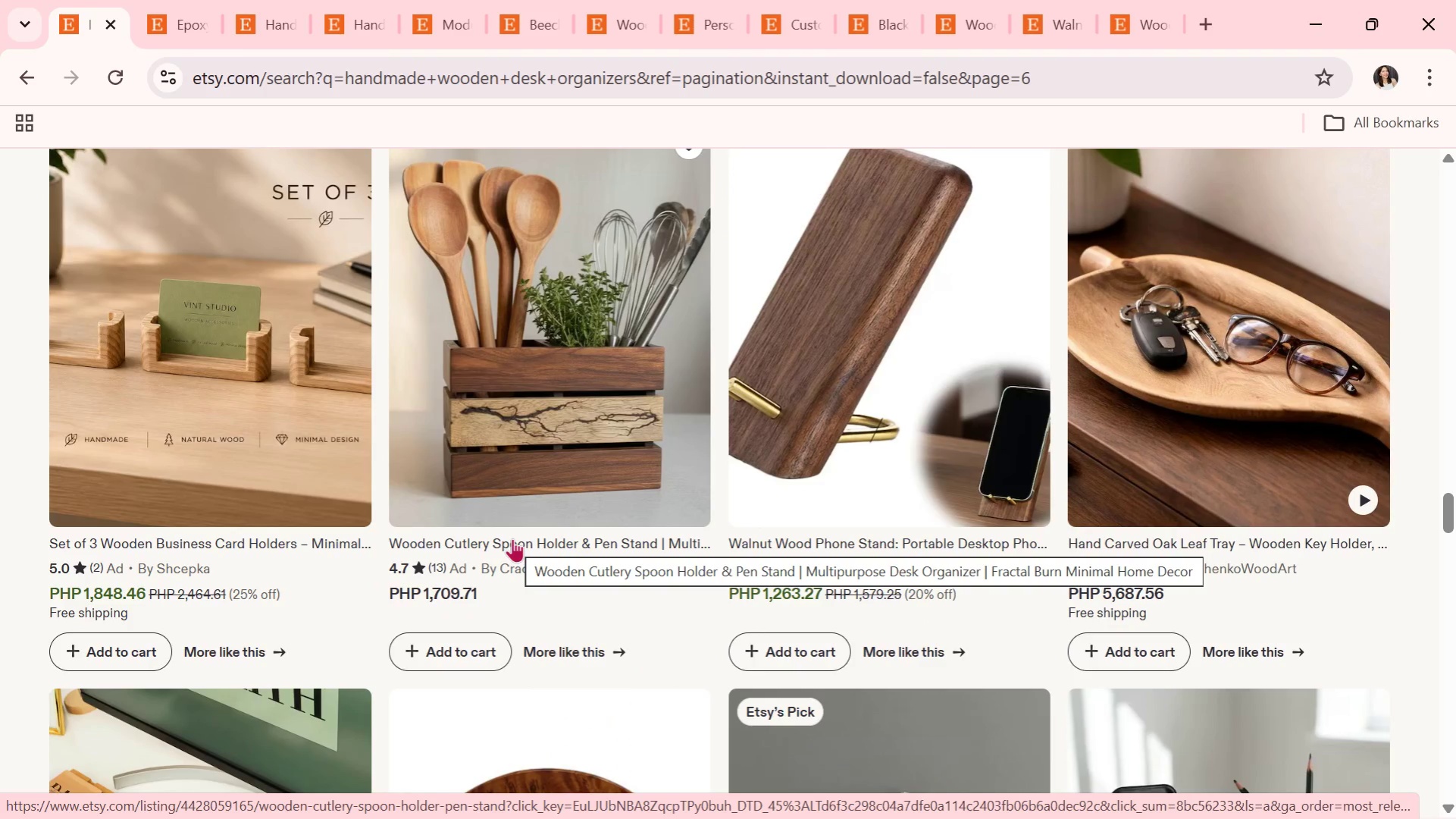 
wait(10.74)
 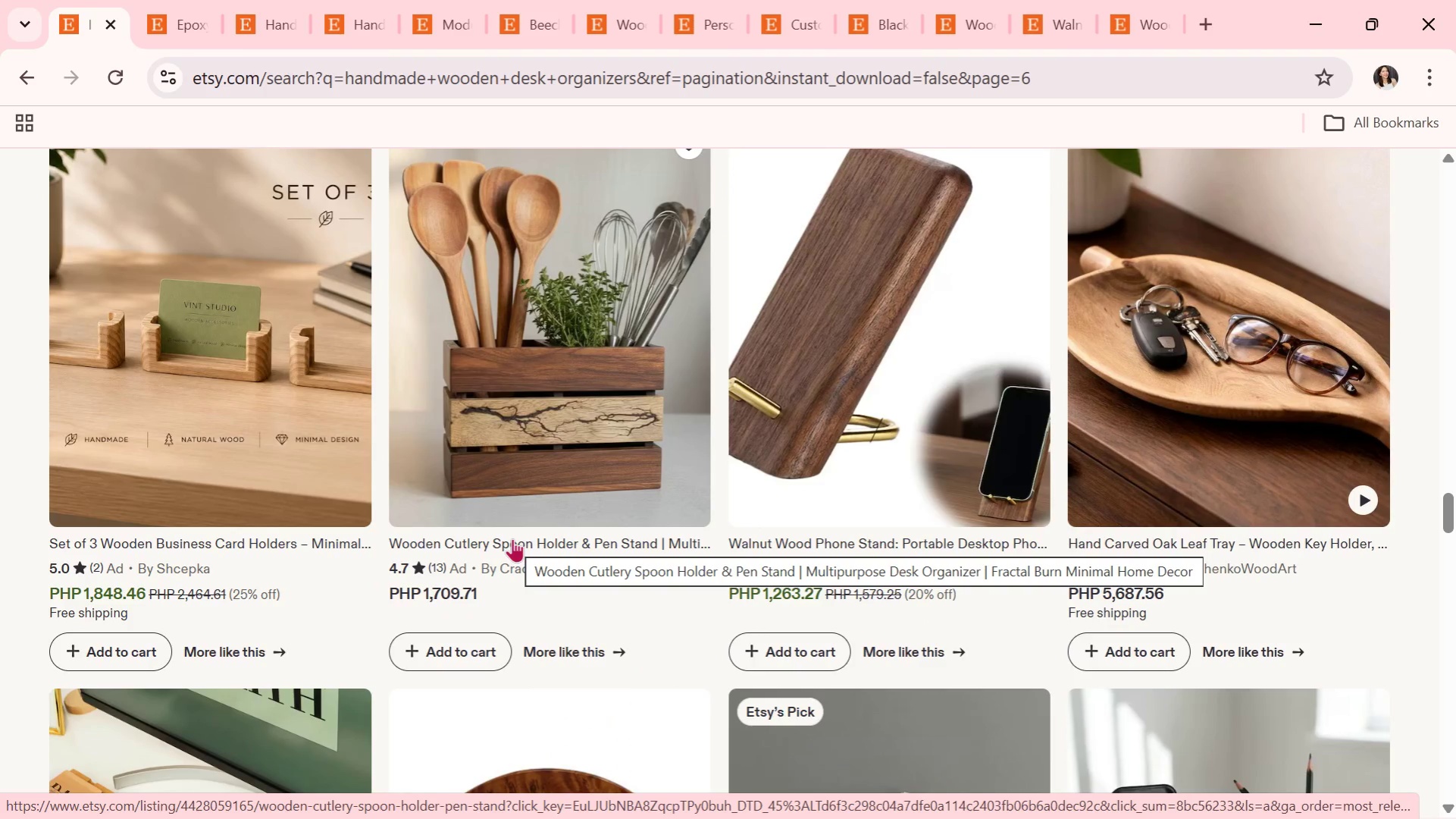 
scroll: coordinate [488, 384], scroll_direction: down, amount: 6.0
 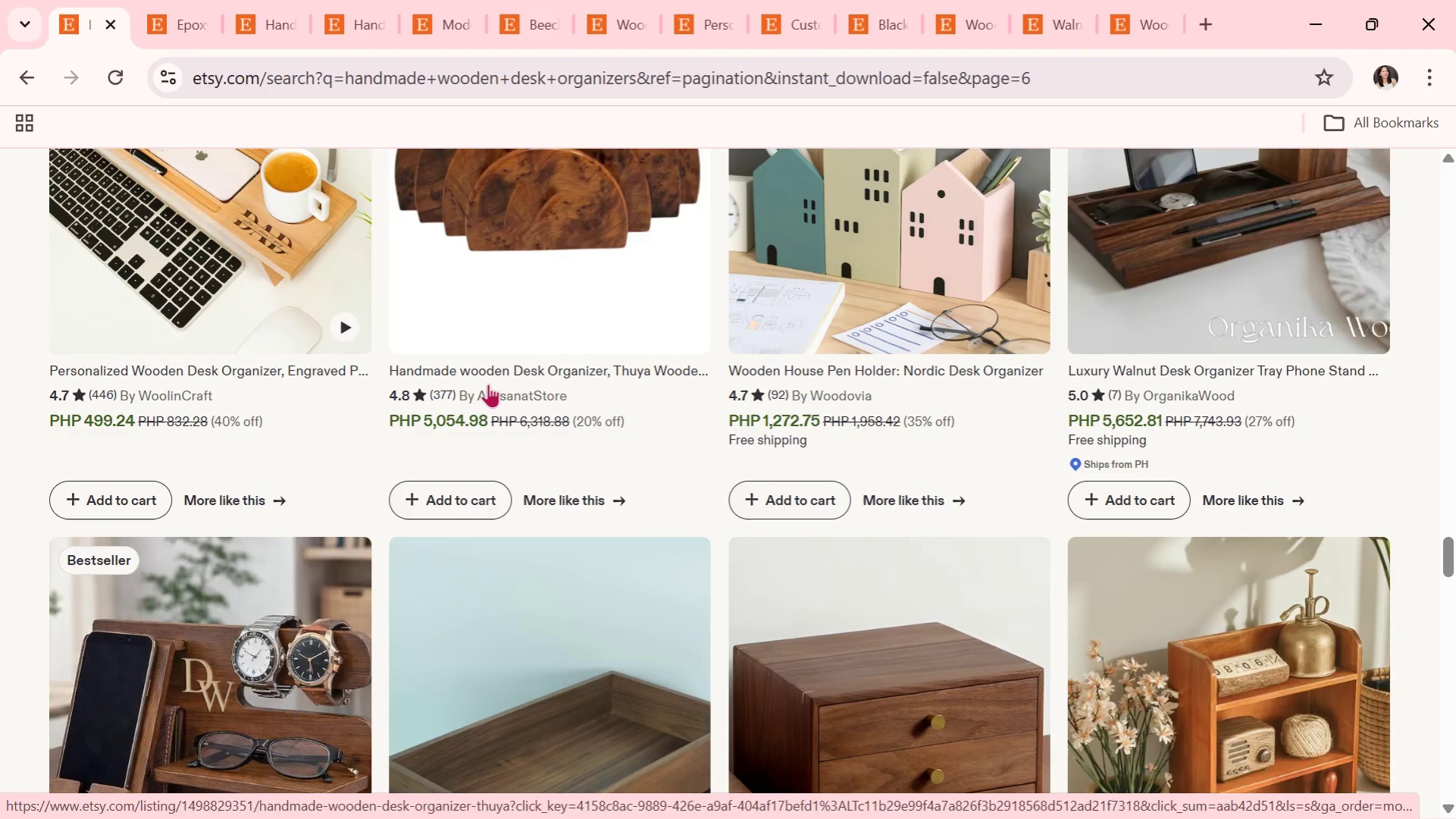 
scroll: coordinate [728, 460], scroll_direction: down, amount: 8.0
 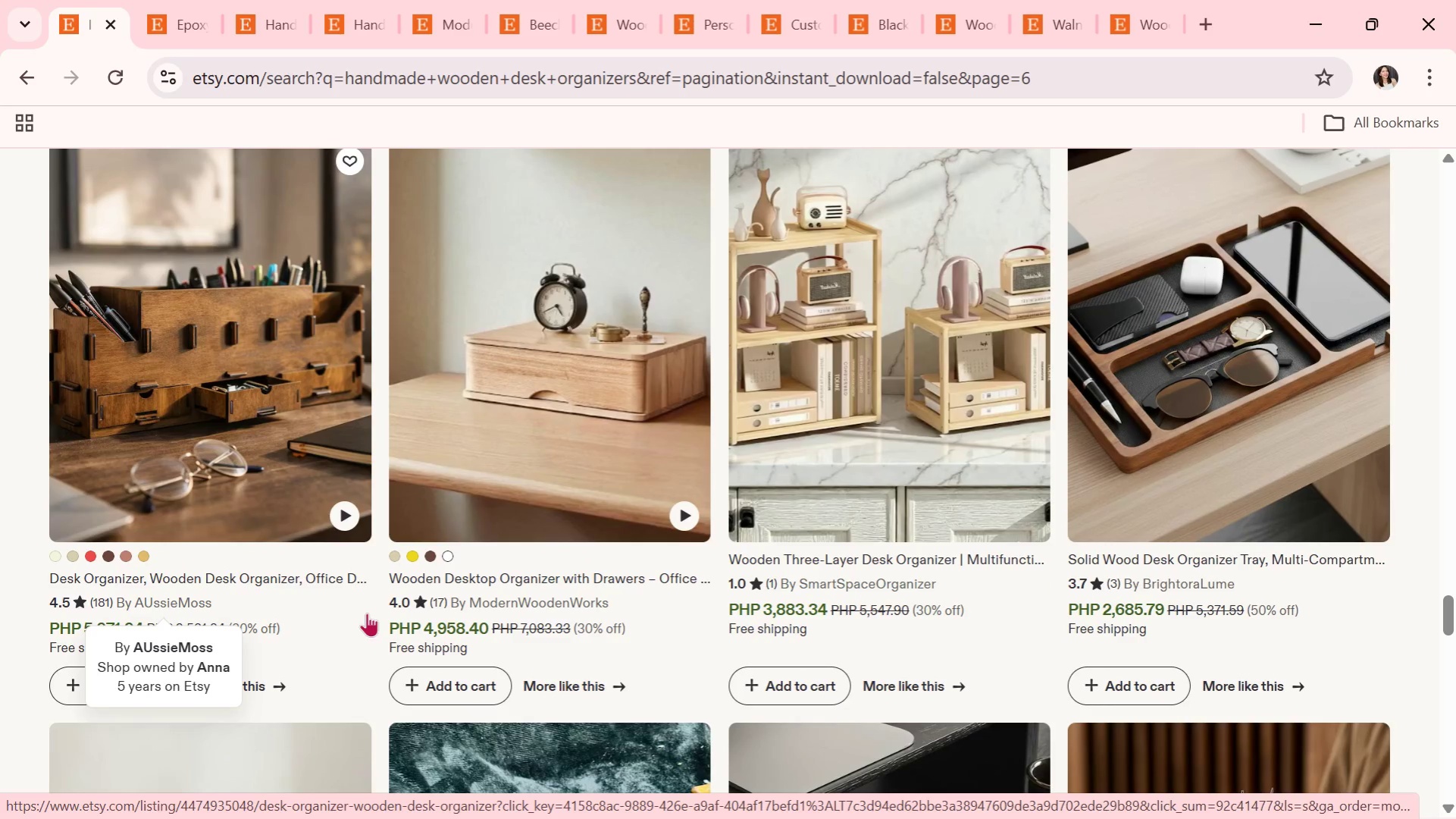 
wait(5.41)
 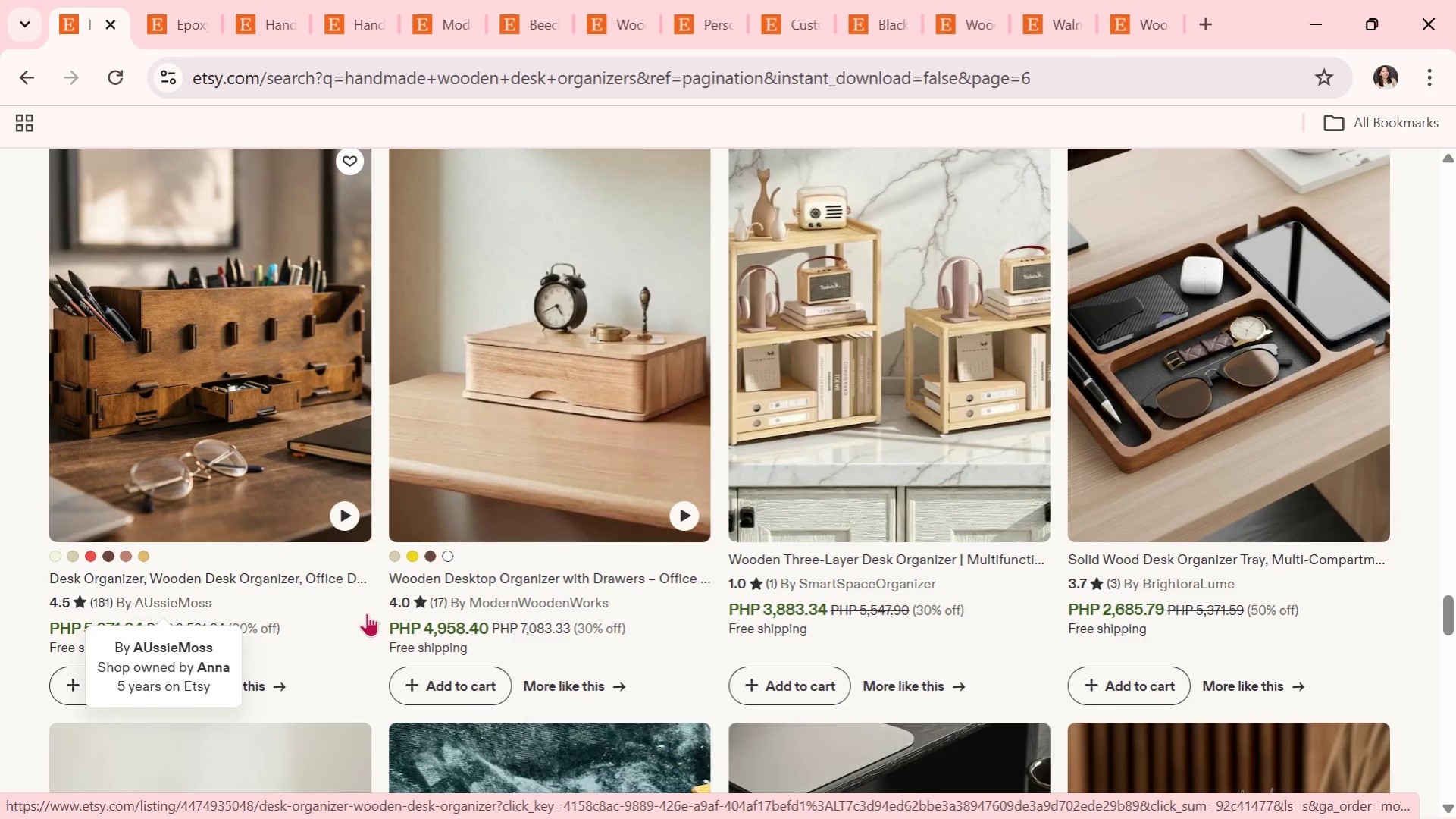 
scroll: coordinate [367, 613], scroll_direction: down, amount: 2.0
 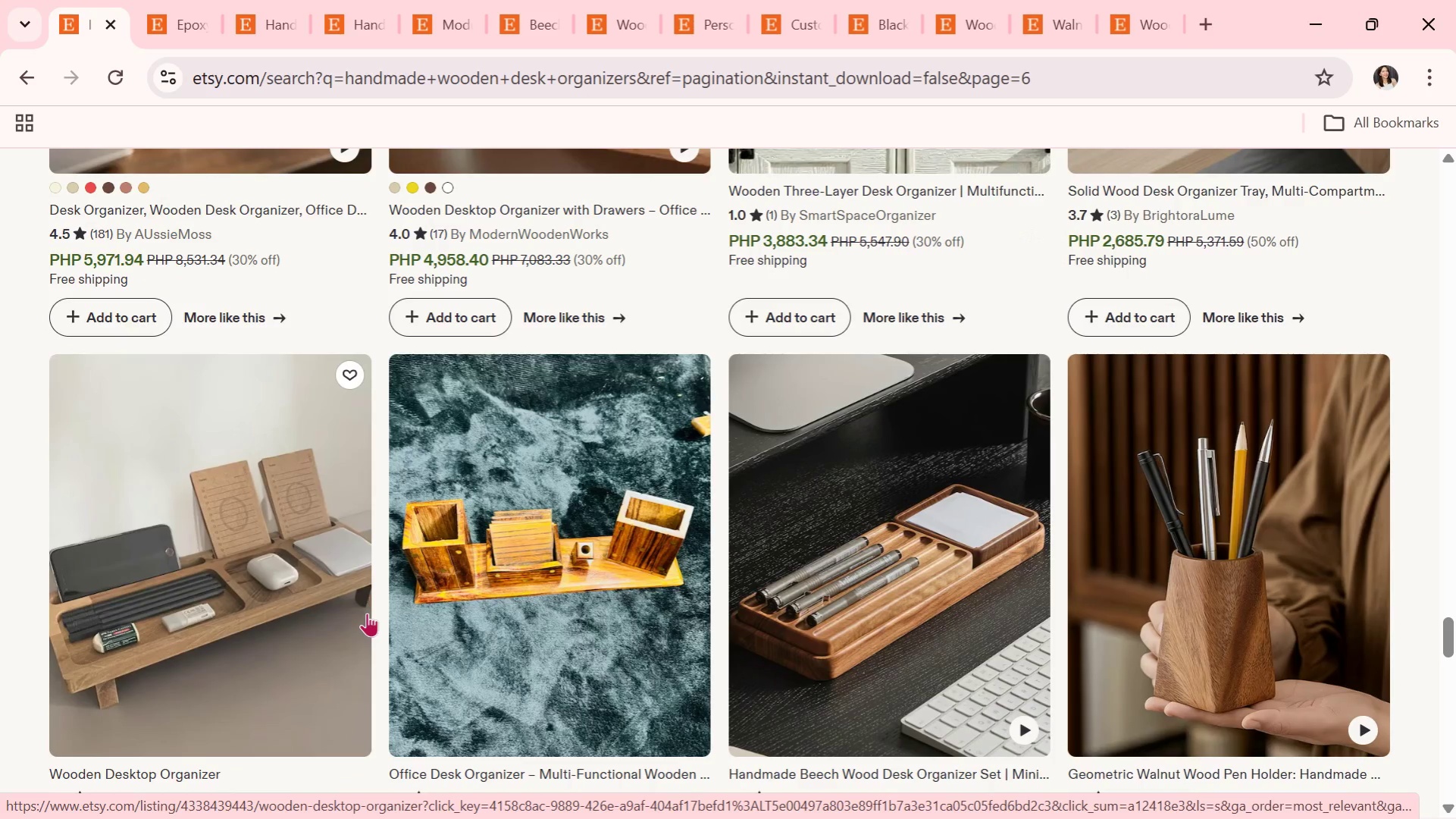 
wait(5.41)
 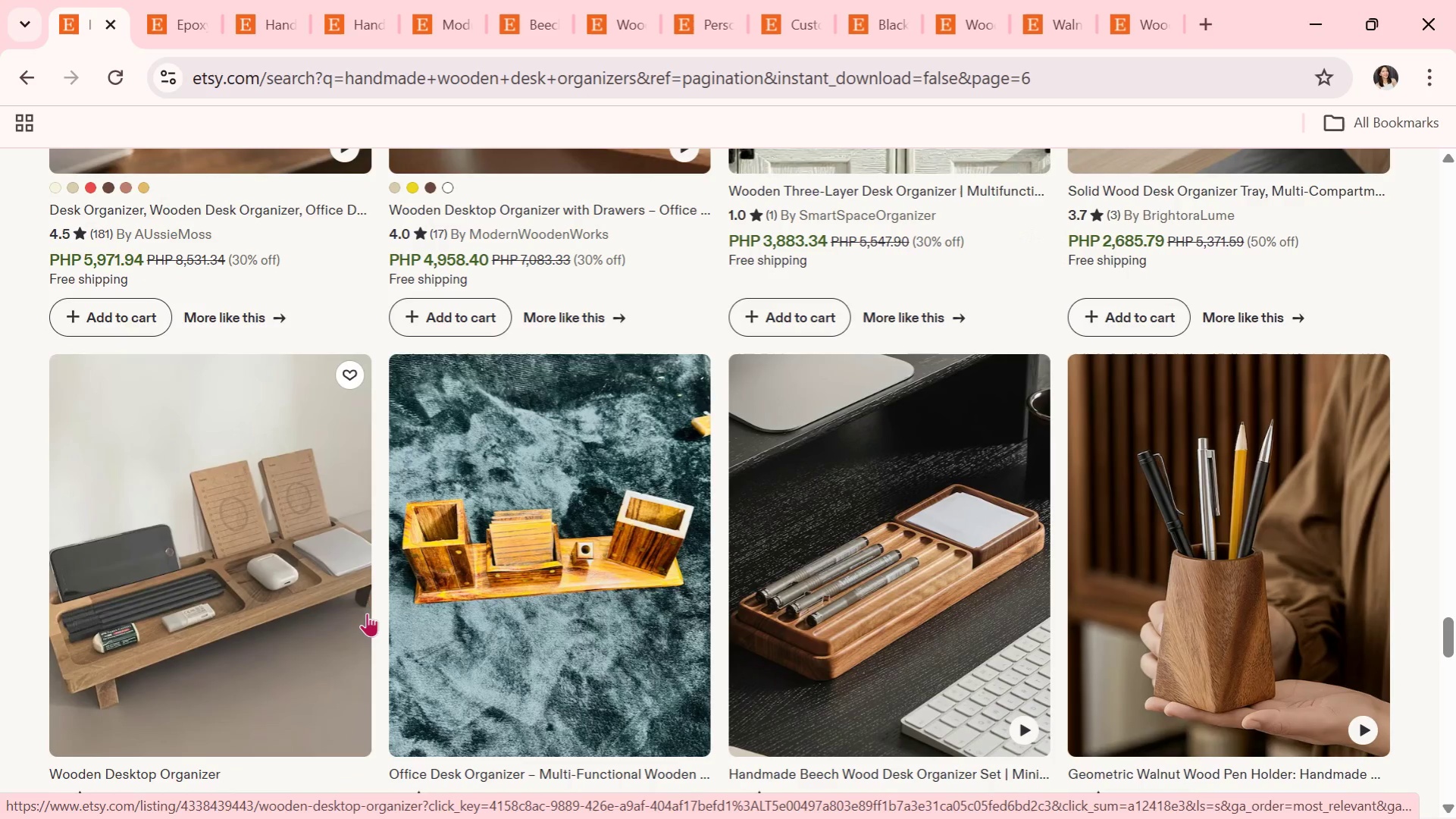 
scroll: coordinate [367, 613], scroll_direction: down, amount: 1.0
 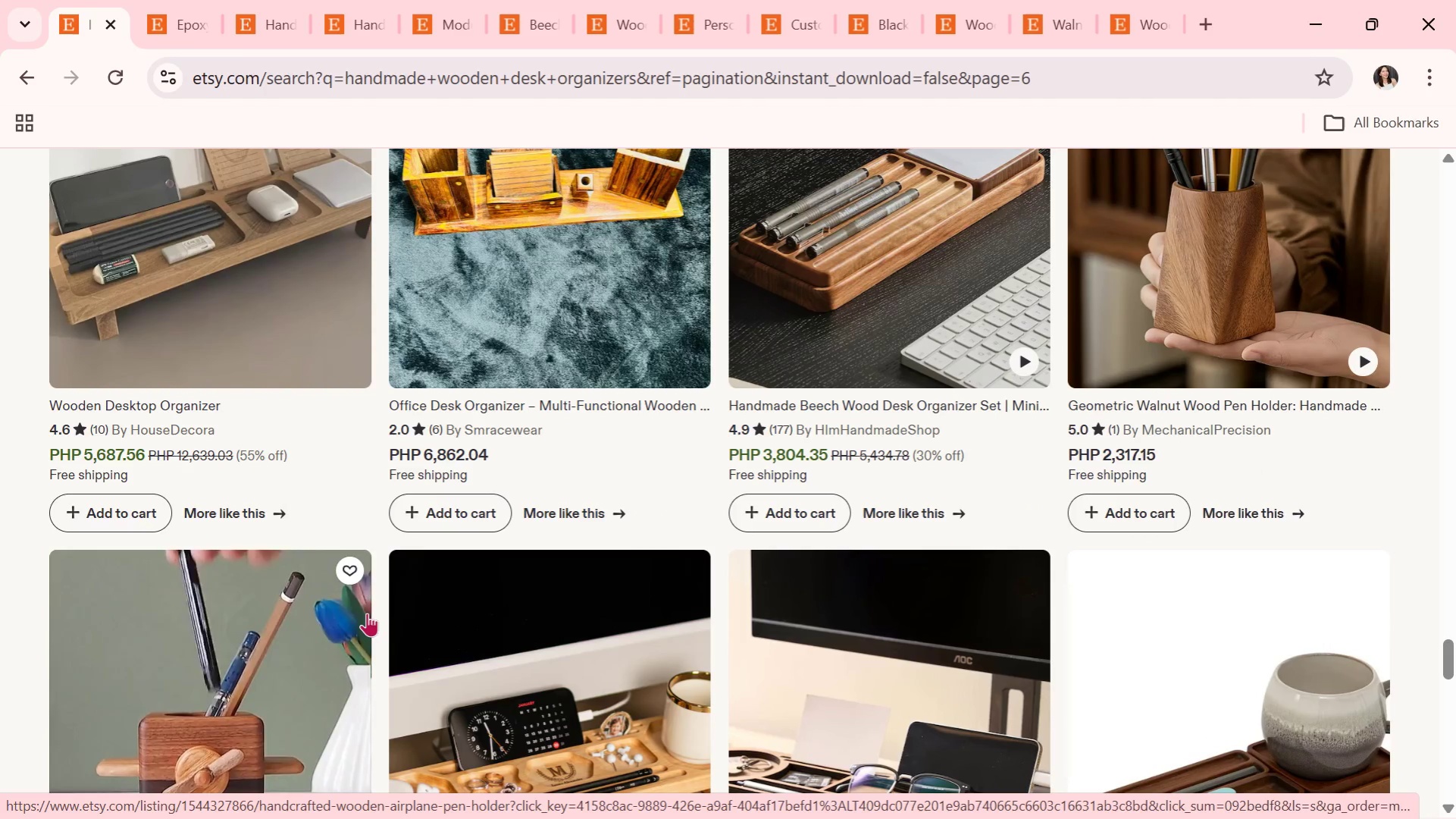 
wait(8.7)
 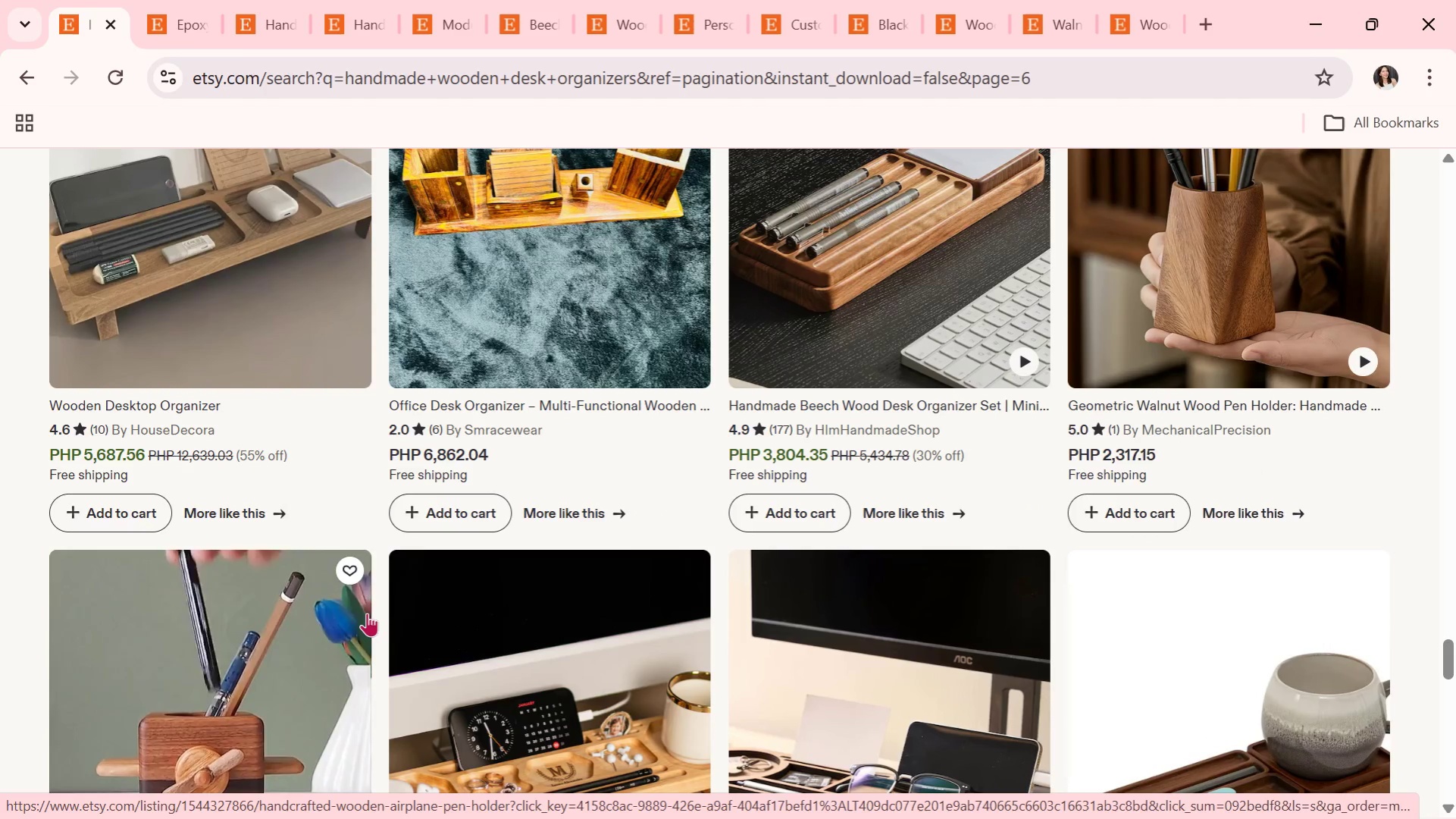 
scroll: coordinate [542, 531], scroll_direction: down, amount: 6.0
 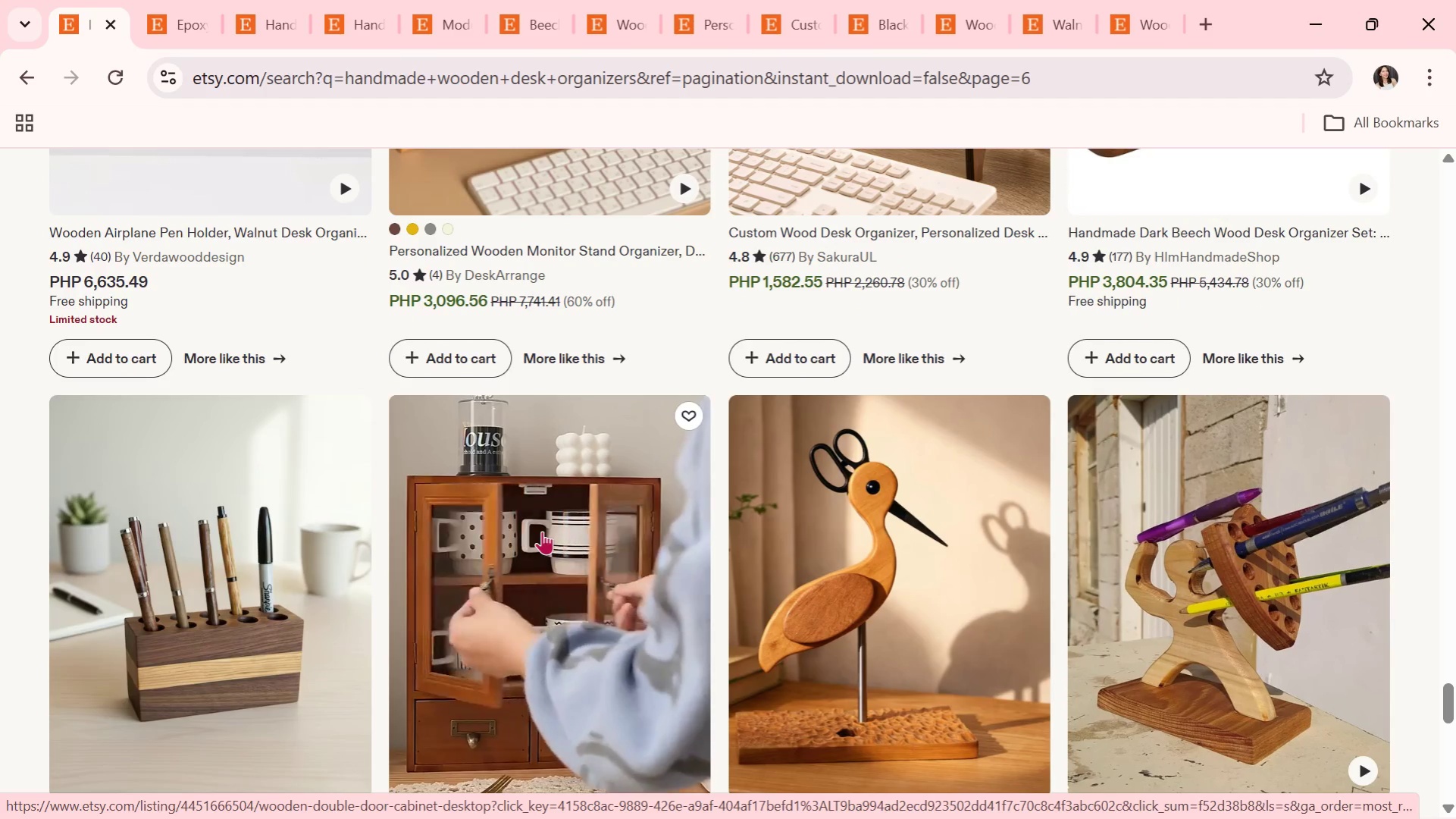 
scroll: coordinate [624, 516], scroll_direction: down, amount: 4.0
 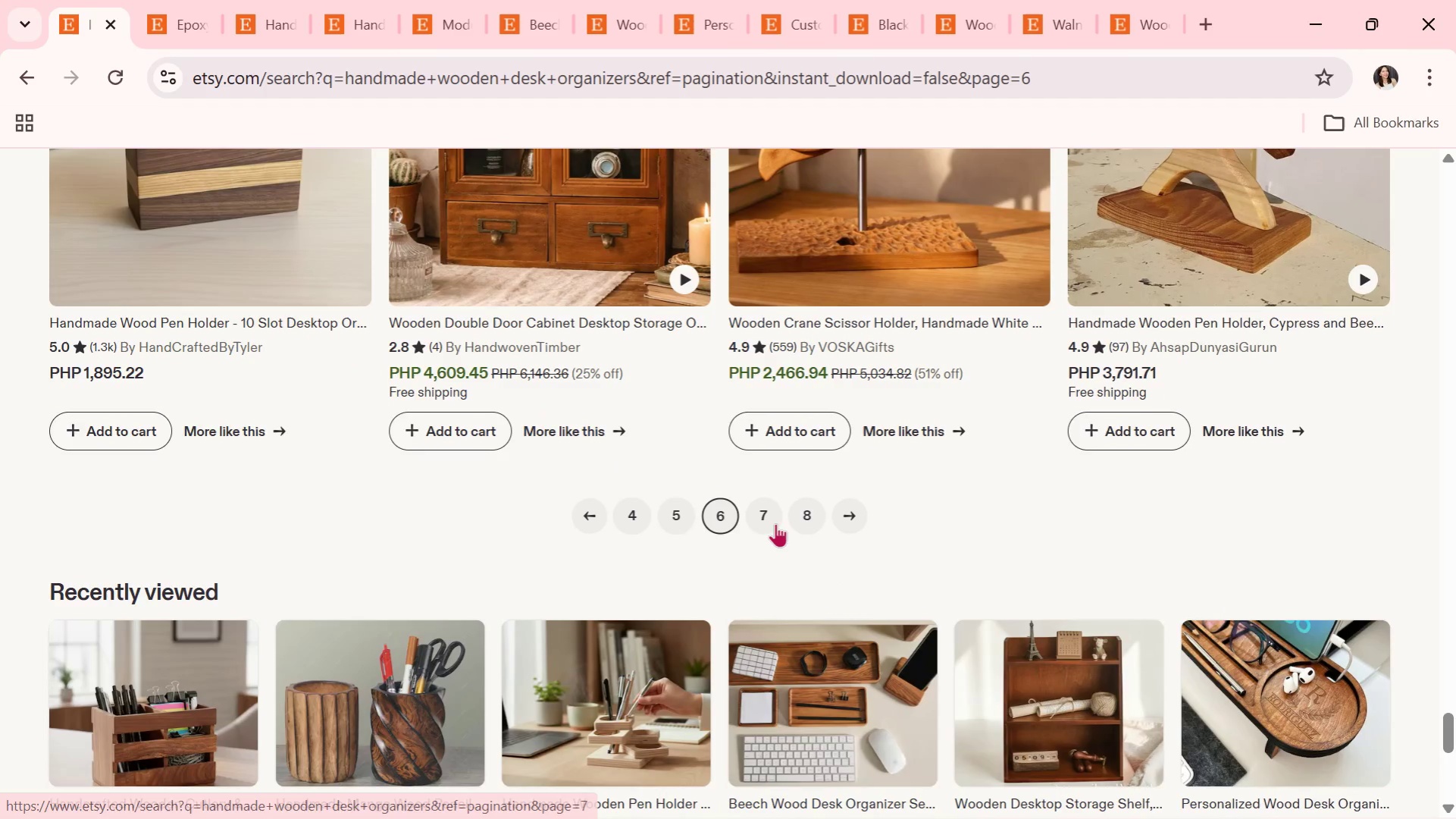 
left_click([766, 514])
 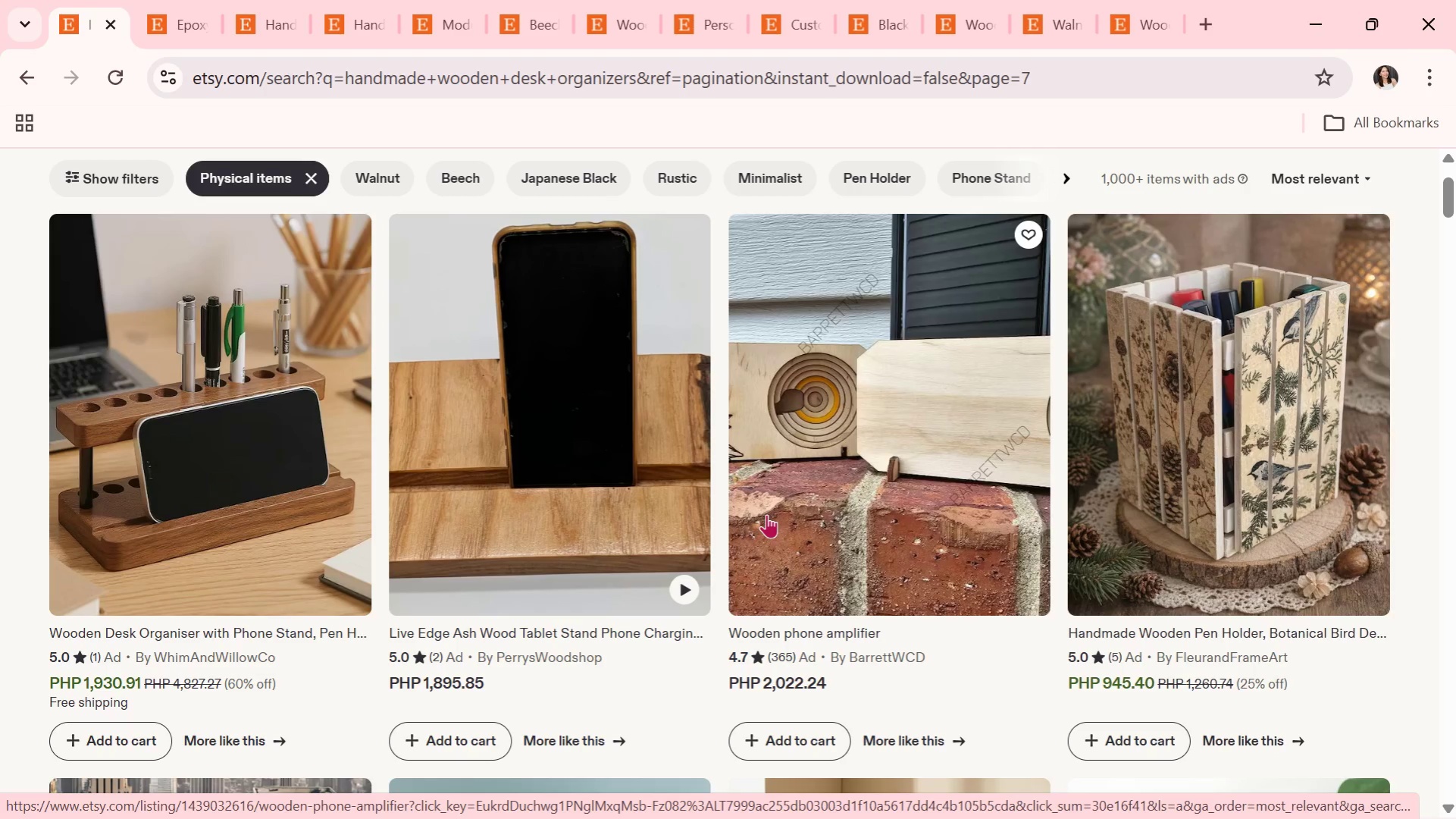 
wait(5.73)
 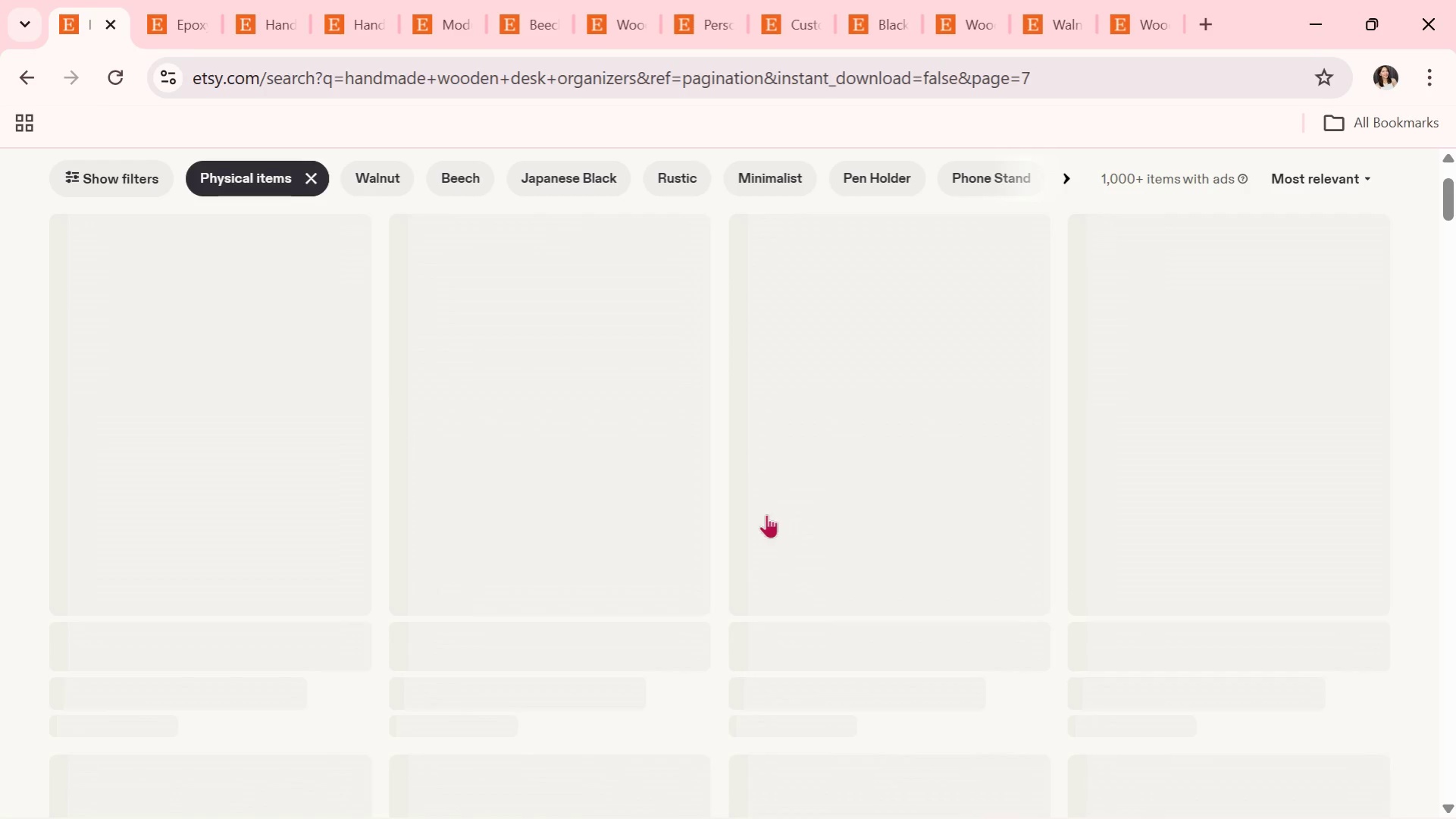 
scroll: coordinate [766, 514], scroll_direction: down, amount: 2.0
 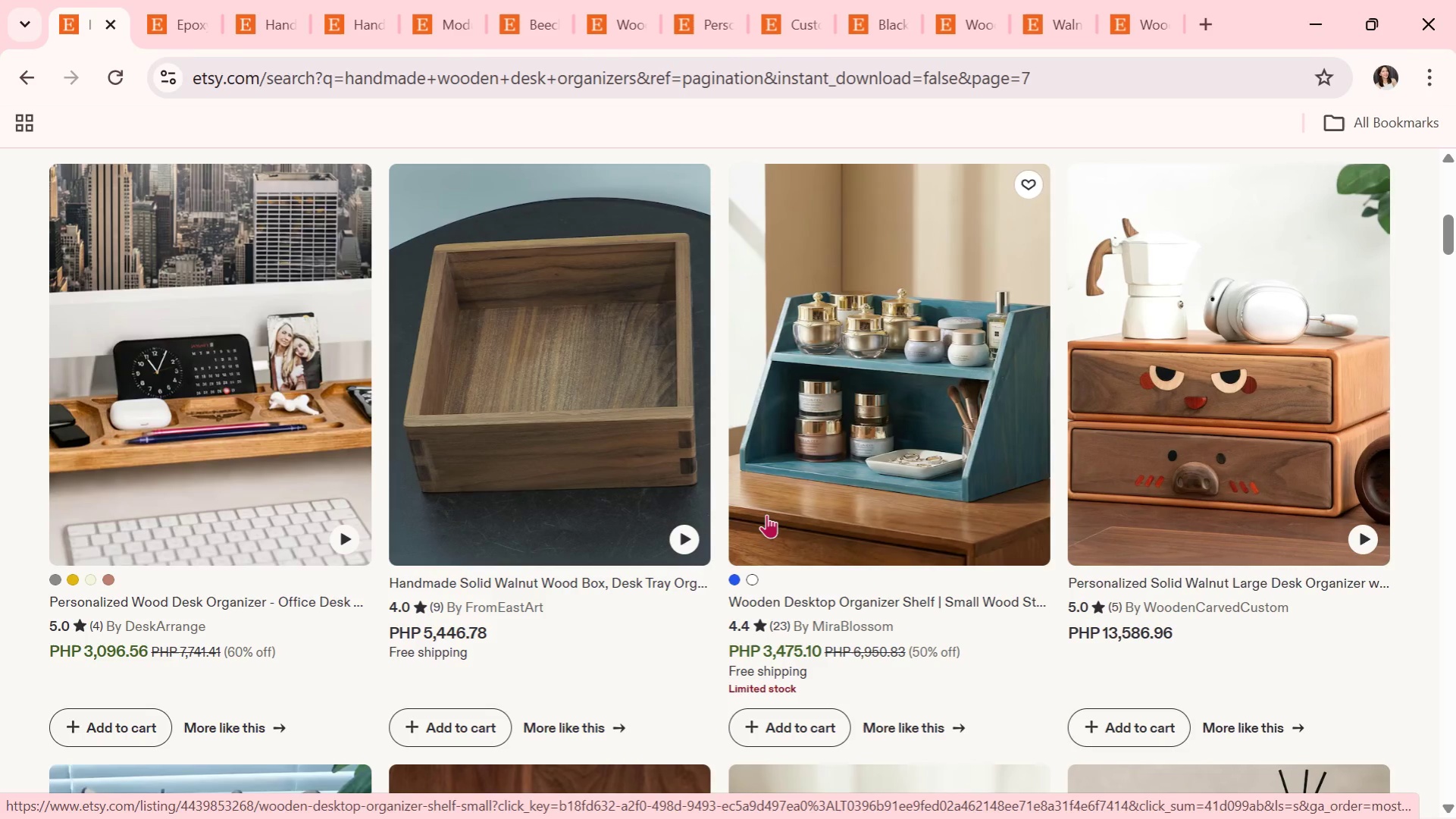 
wait(9.64)
 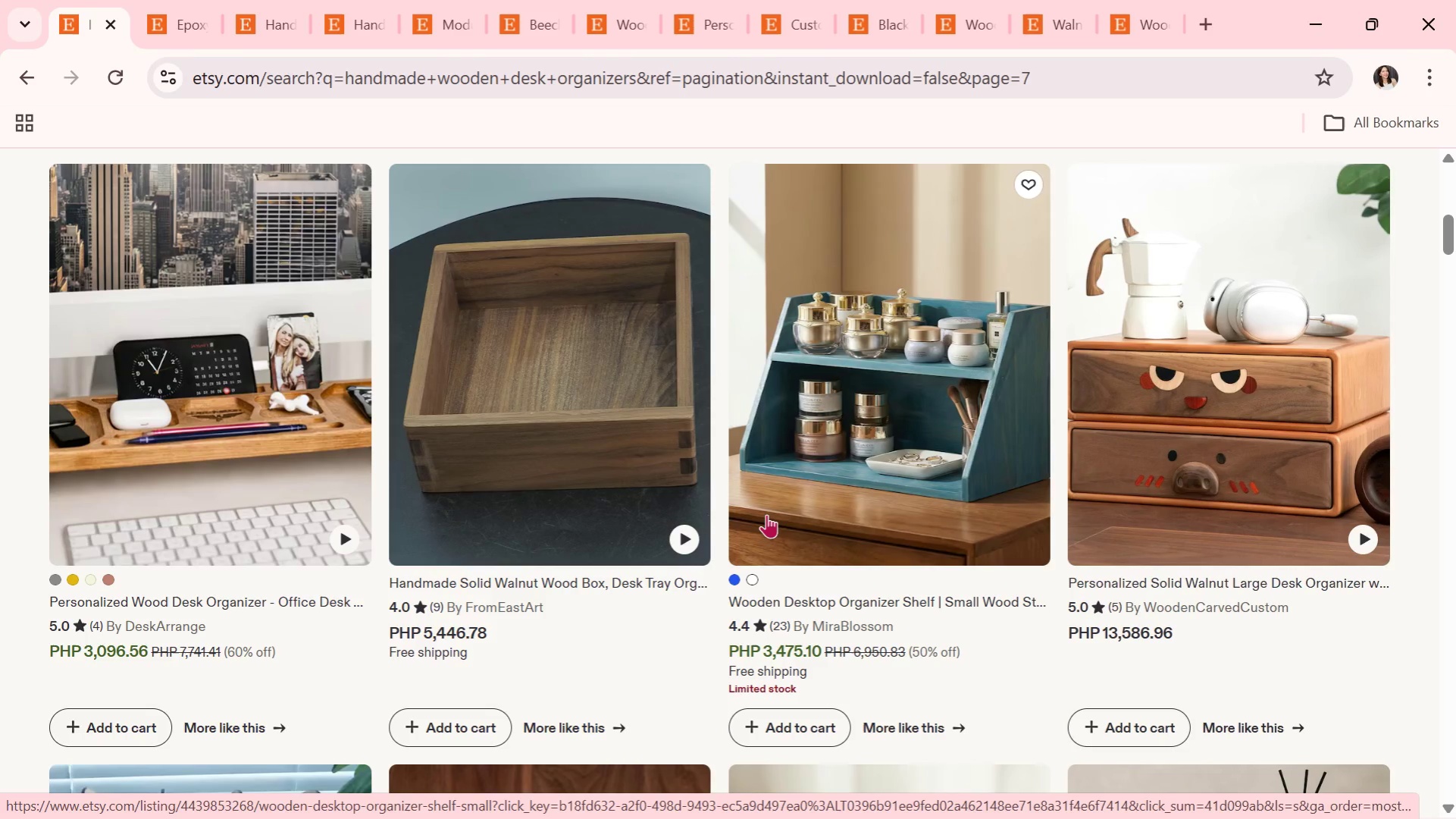 
scroll: coordinate [589, 588], scroll_direction: down, amount: 7.0
 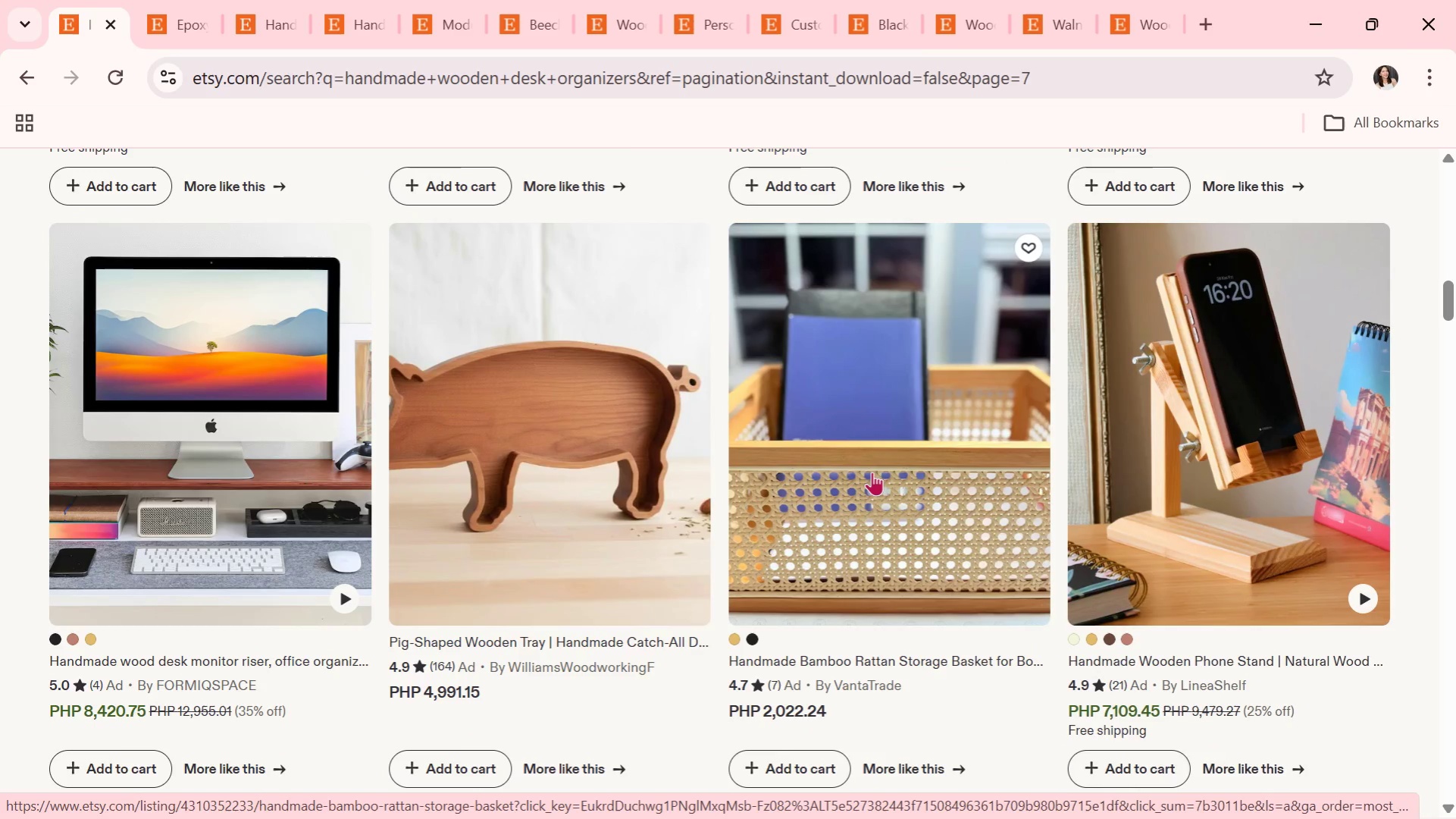 
scroll: coordinate [576, 579], scroll_direction: down, amount: 18.0
 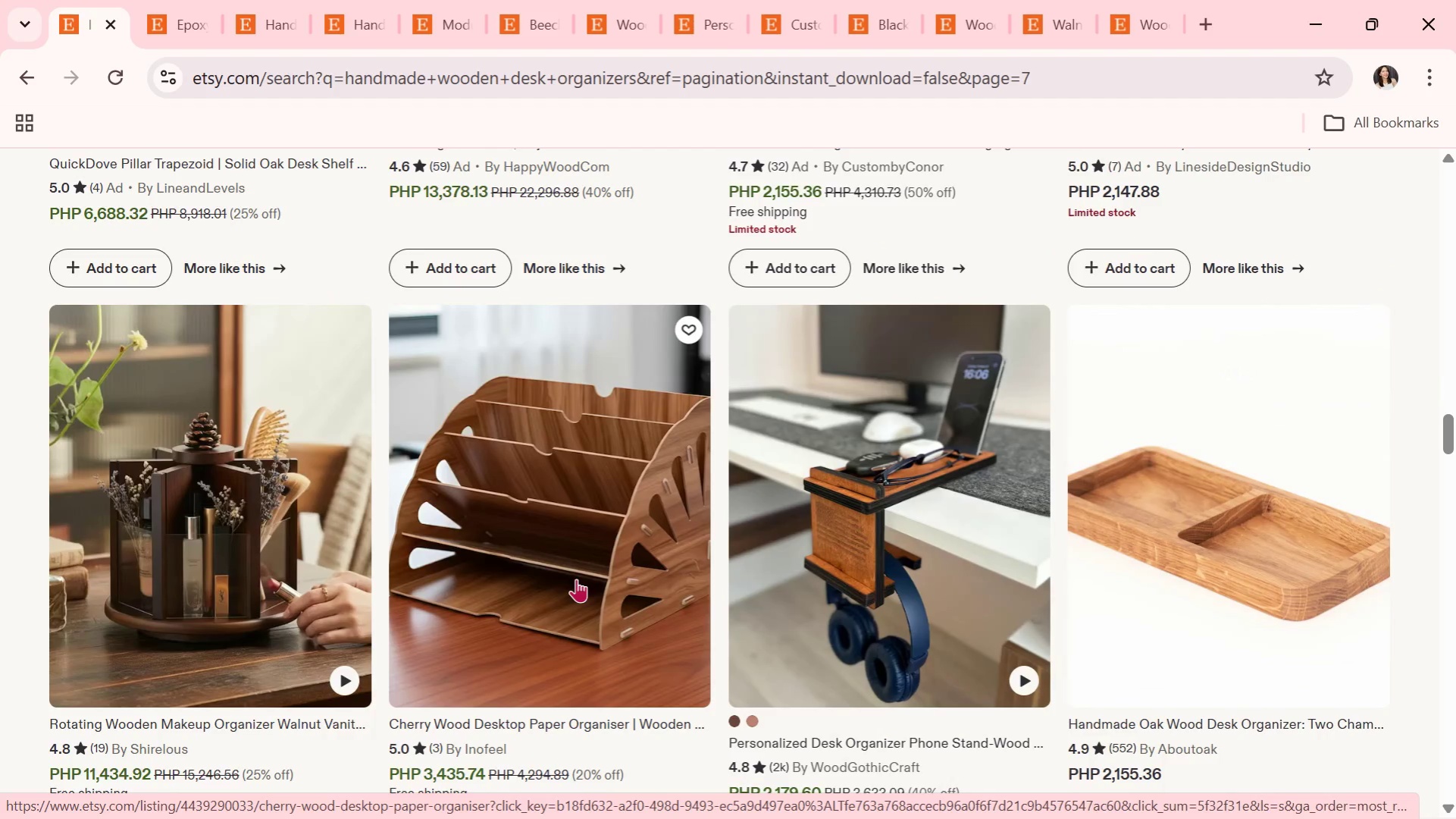 
scroll: coordinate [576, 579], scroll_direction: up, amount: 4.0
 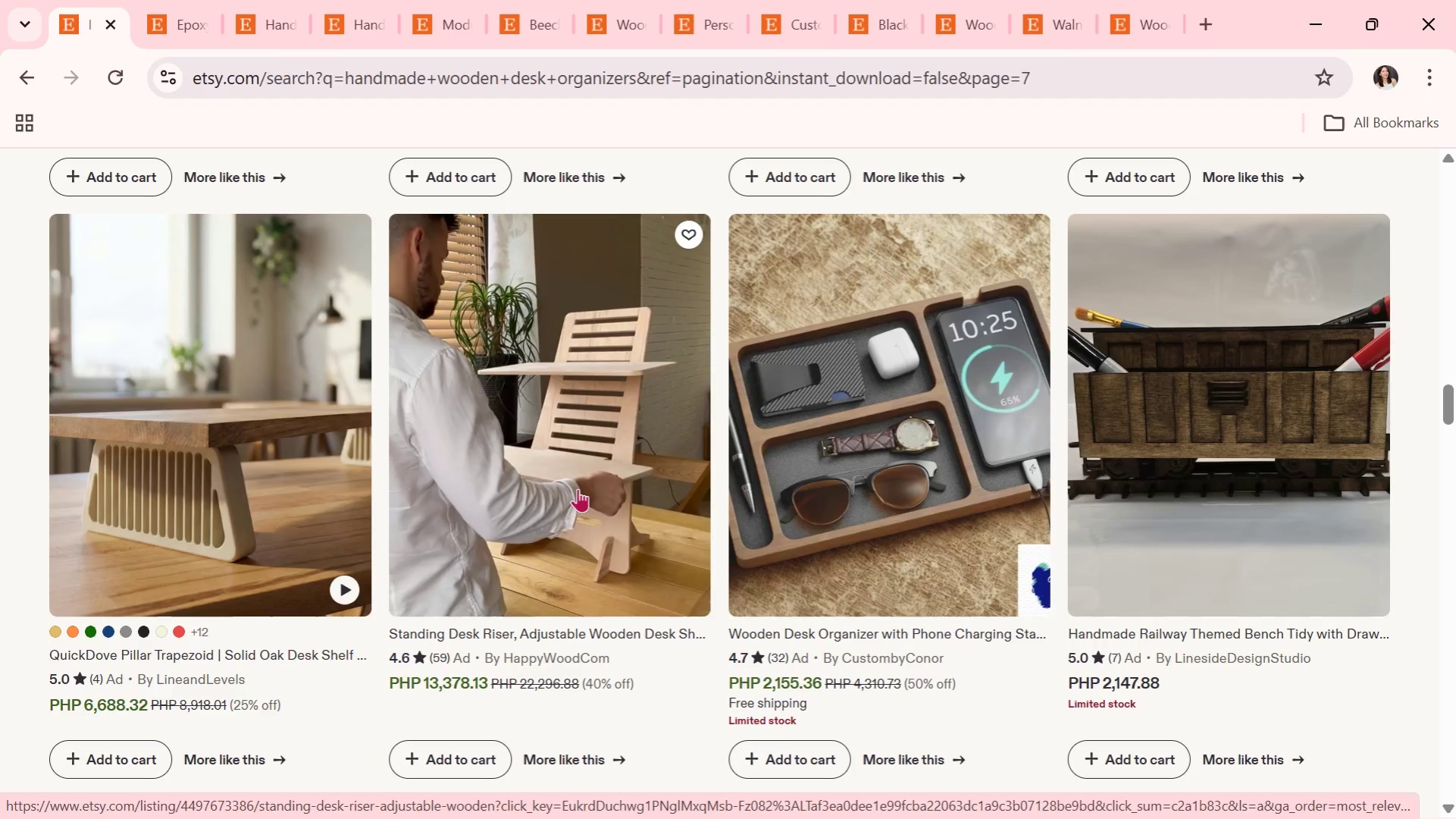 
wait(7.28)
 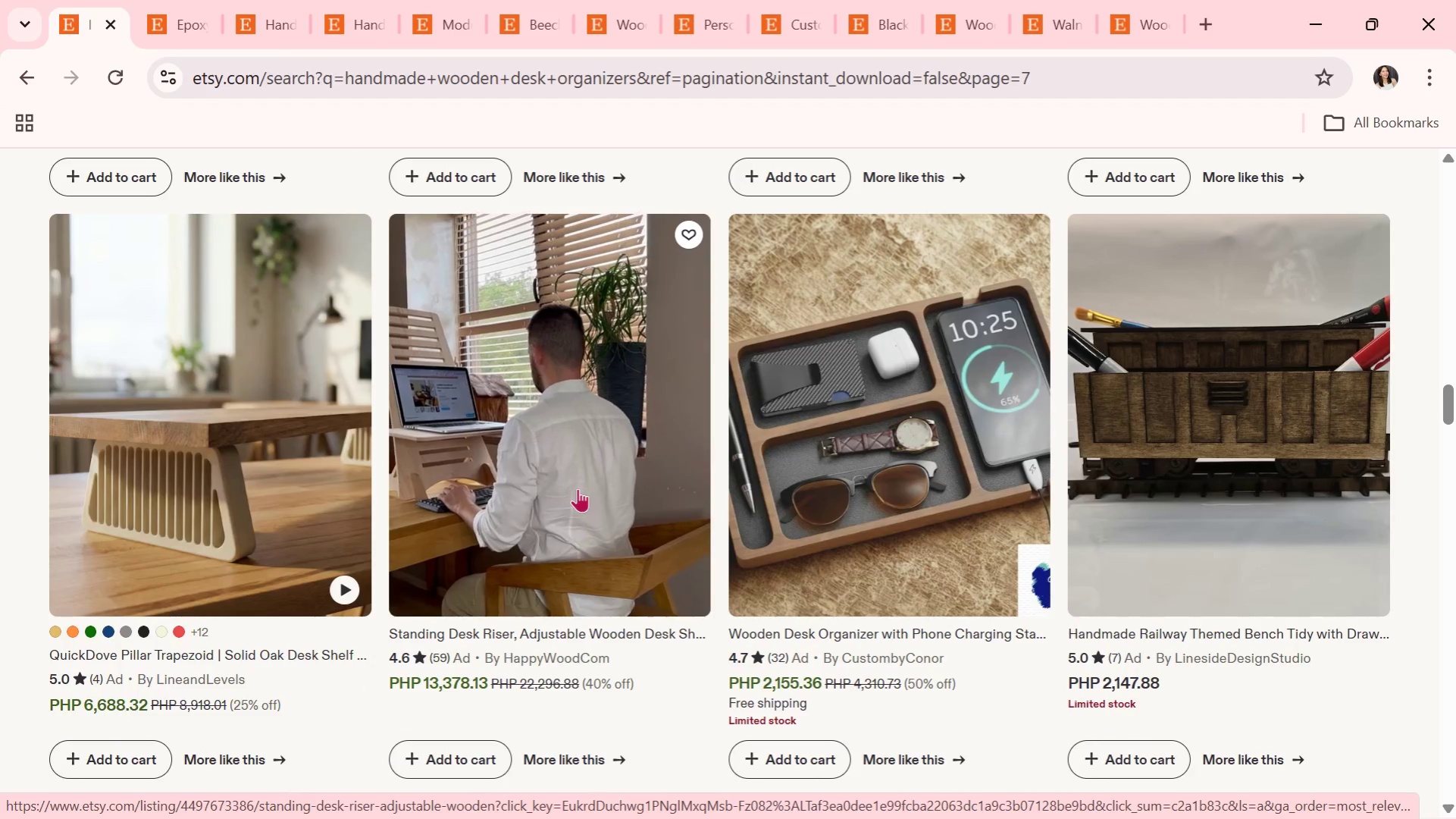 
scroll: coordinate [408, 451], scroll_direction: down, amount: 2.0
 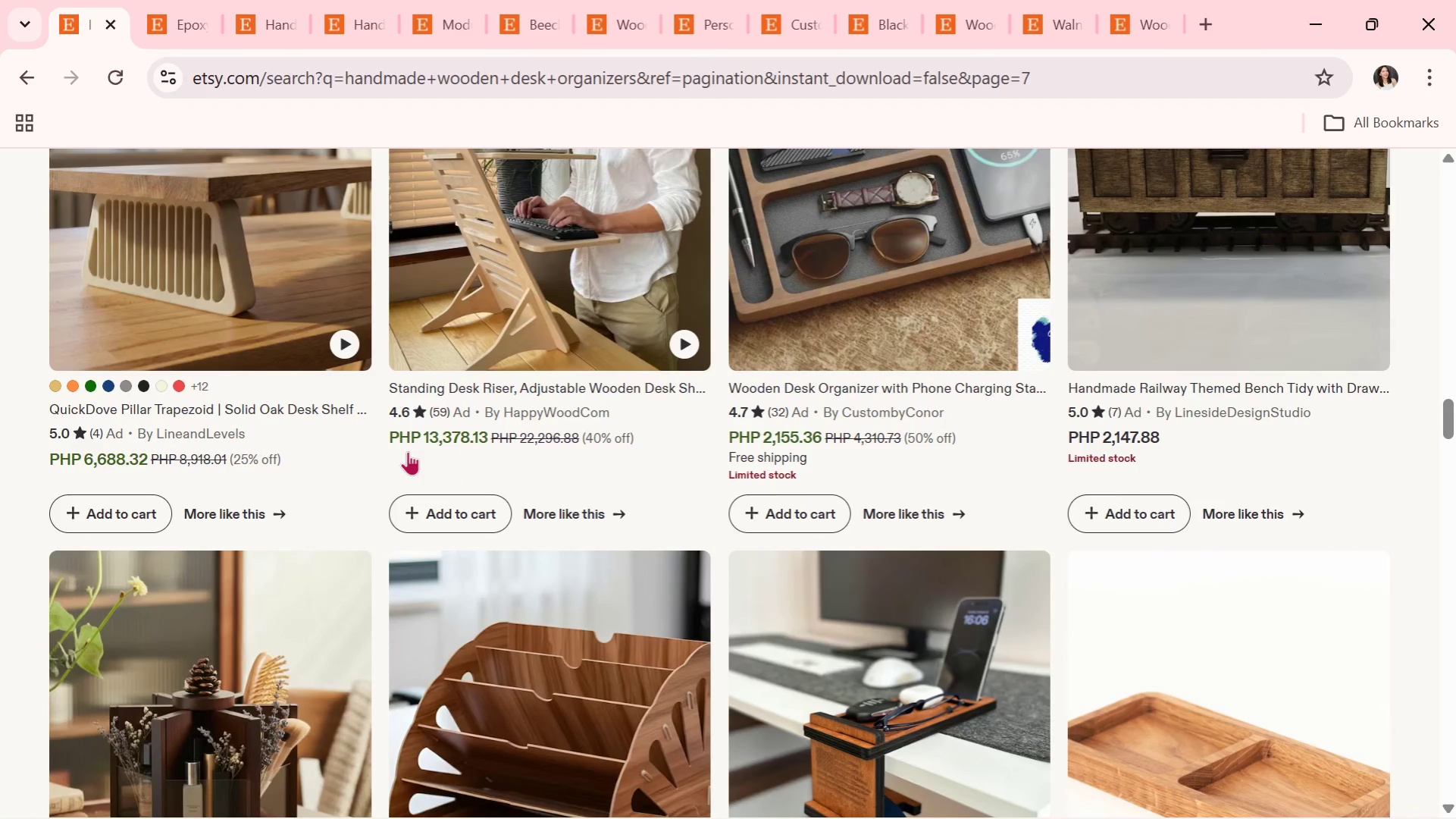 
wait(5.55)
 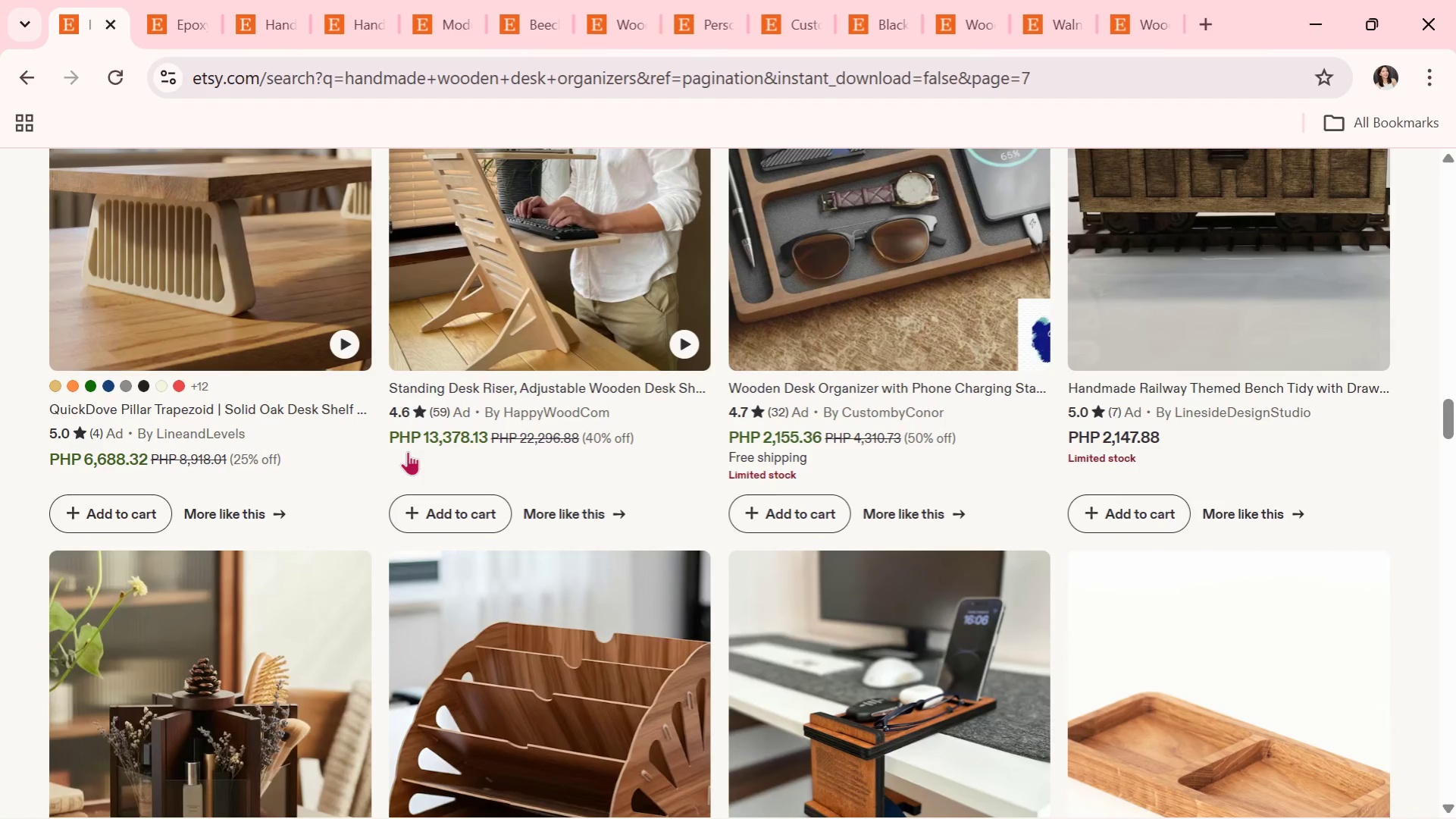 
scroll: coordinate [936, 516], scroll_direction: down, amount: 28.0
 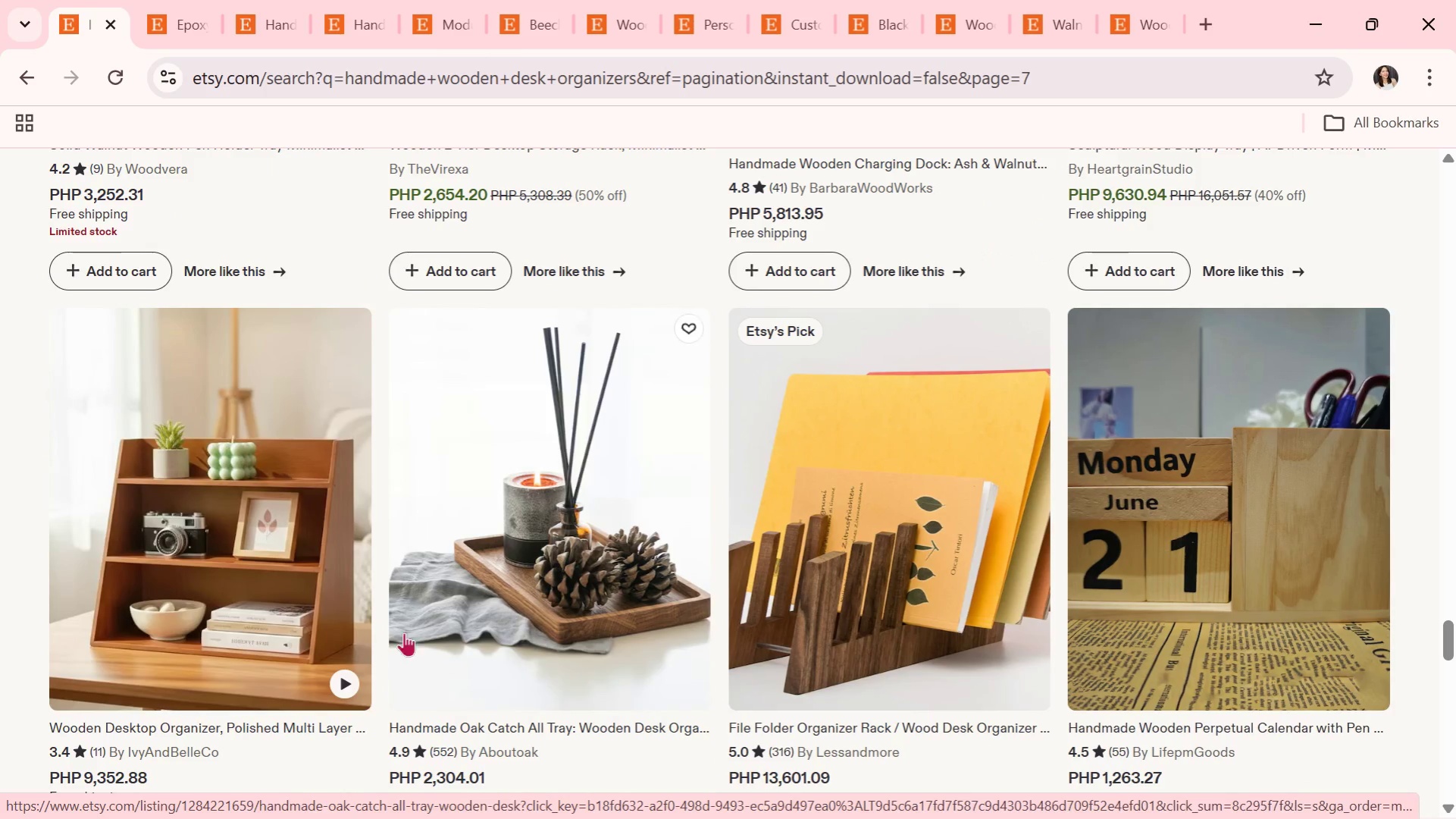 
left_click([314, 552])
 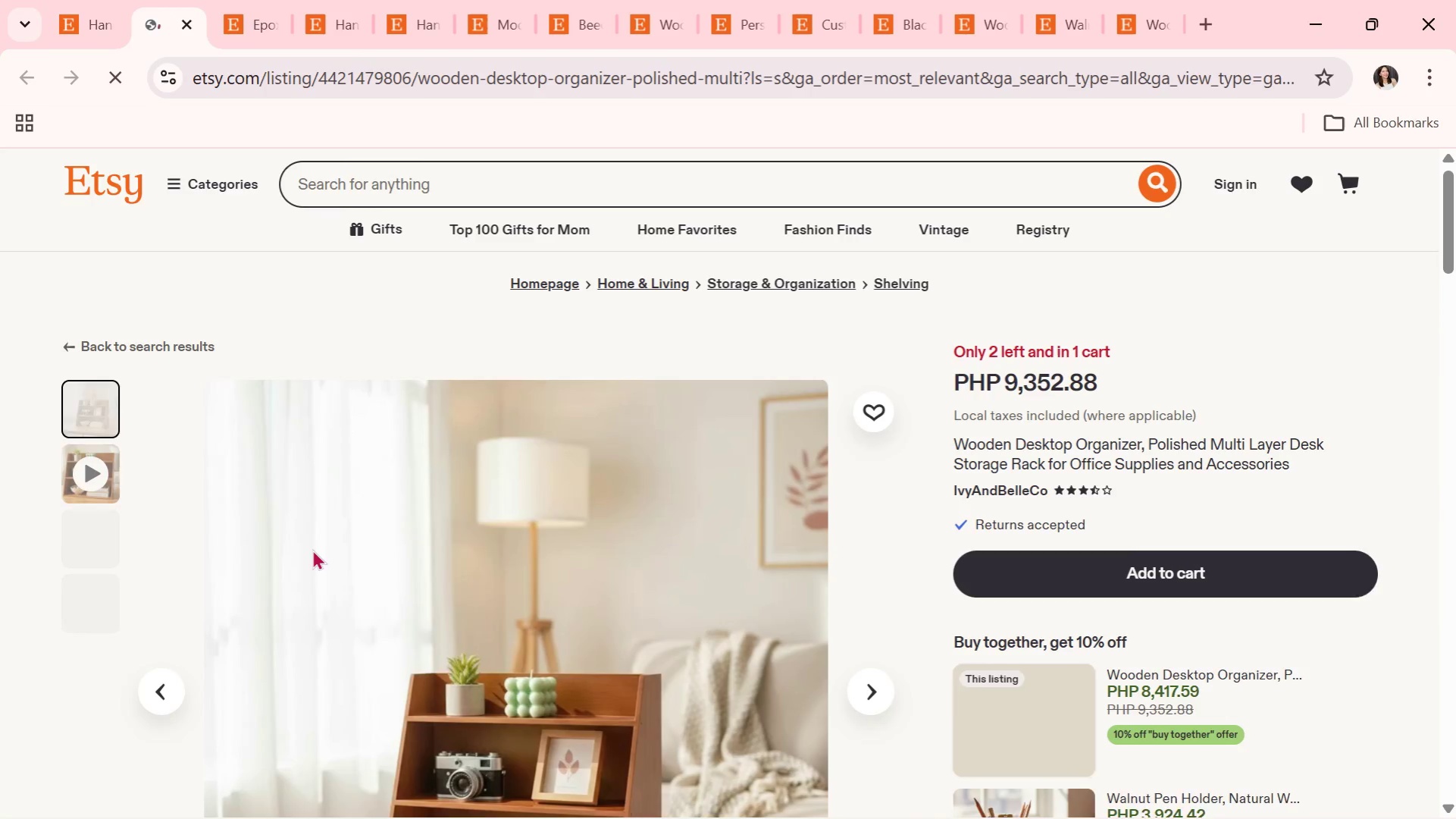 
scroll: coordinate [312, 549], scroll_direction: down, amount: 3.0
 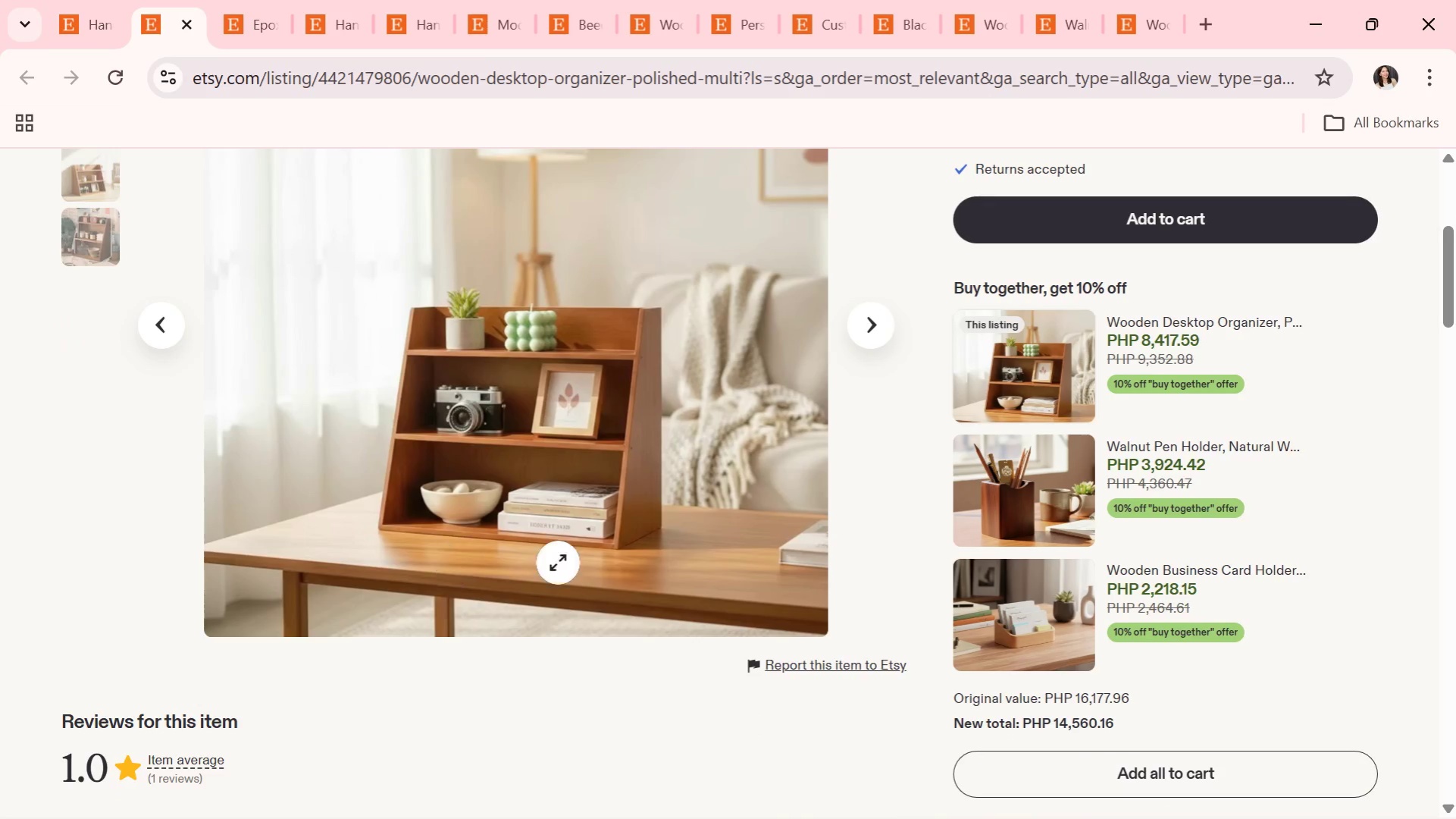 
scroll: coordinate [706, 643], scroll_direction: up, amount: 2.0
 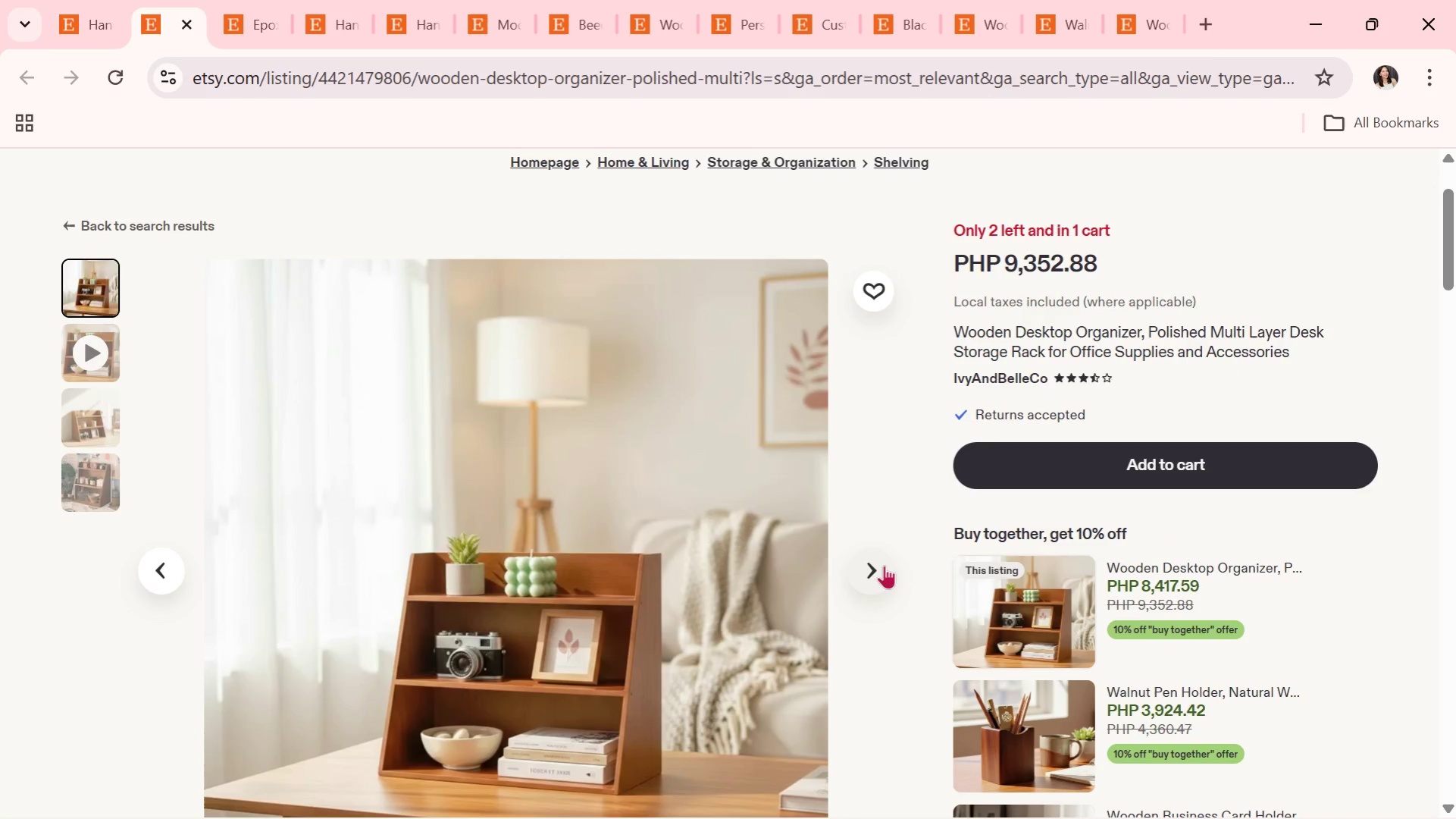 
left_click([884, 565])
 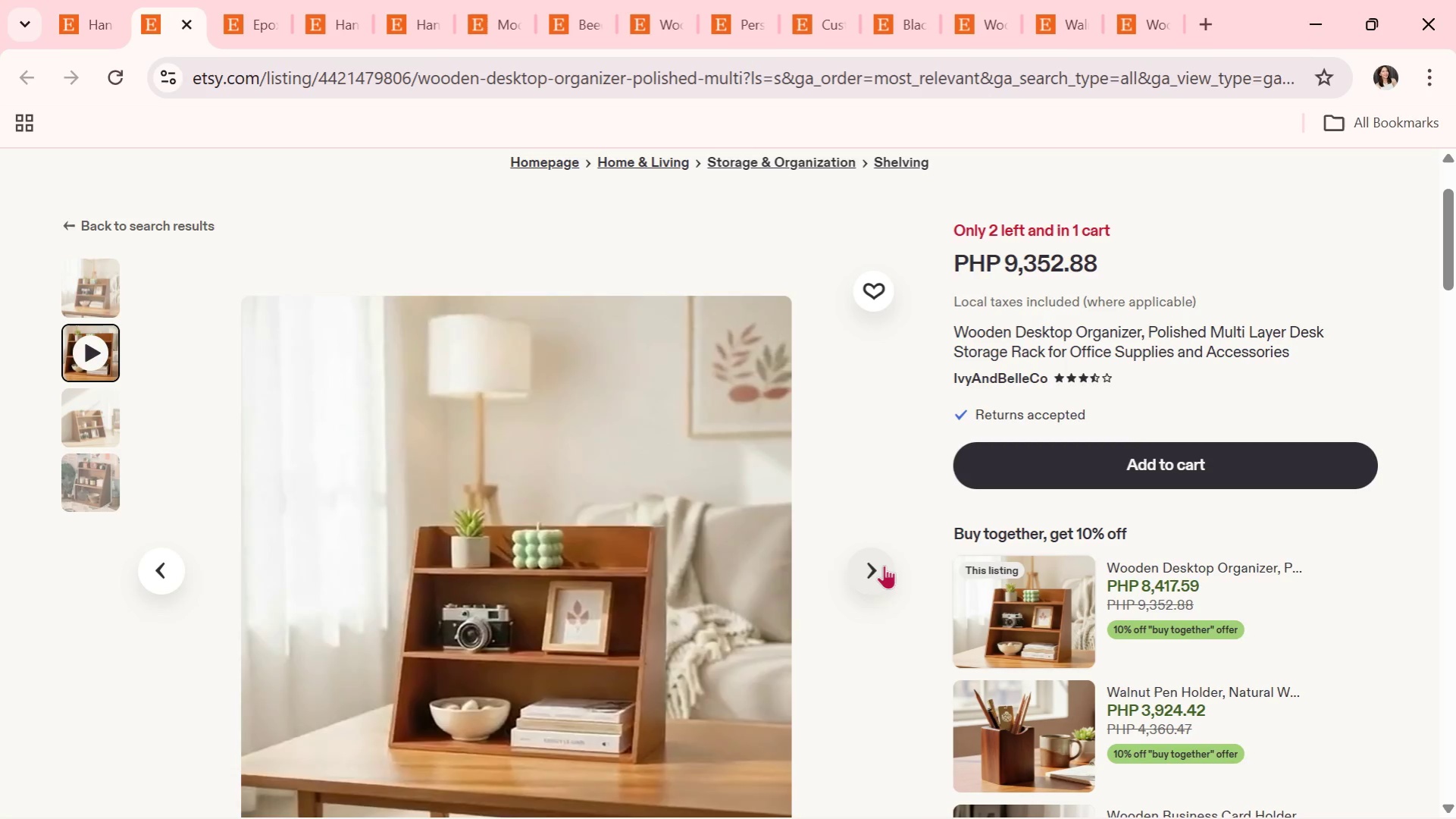 
wait(12.39)
 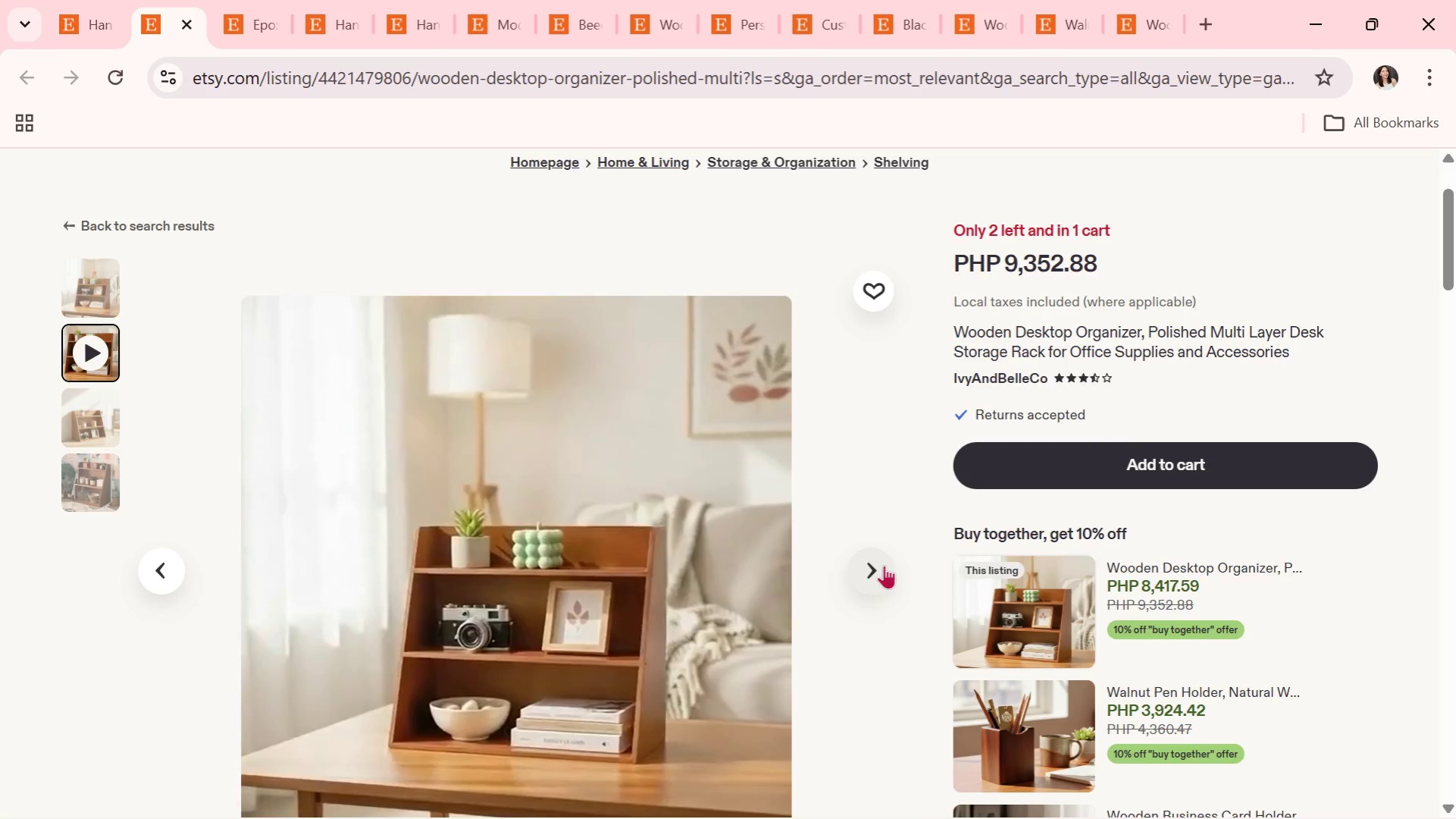 
scroll: coordinate [947, 542], scroll_direction: down, amount: 1.0
 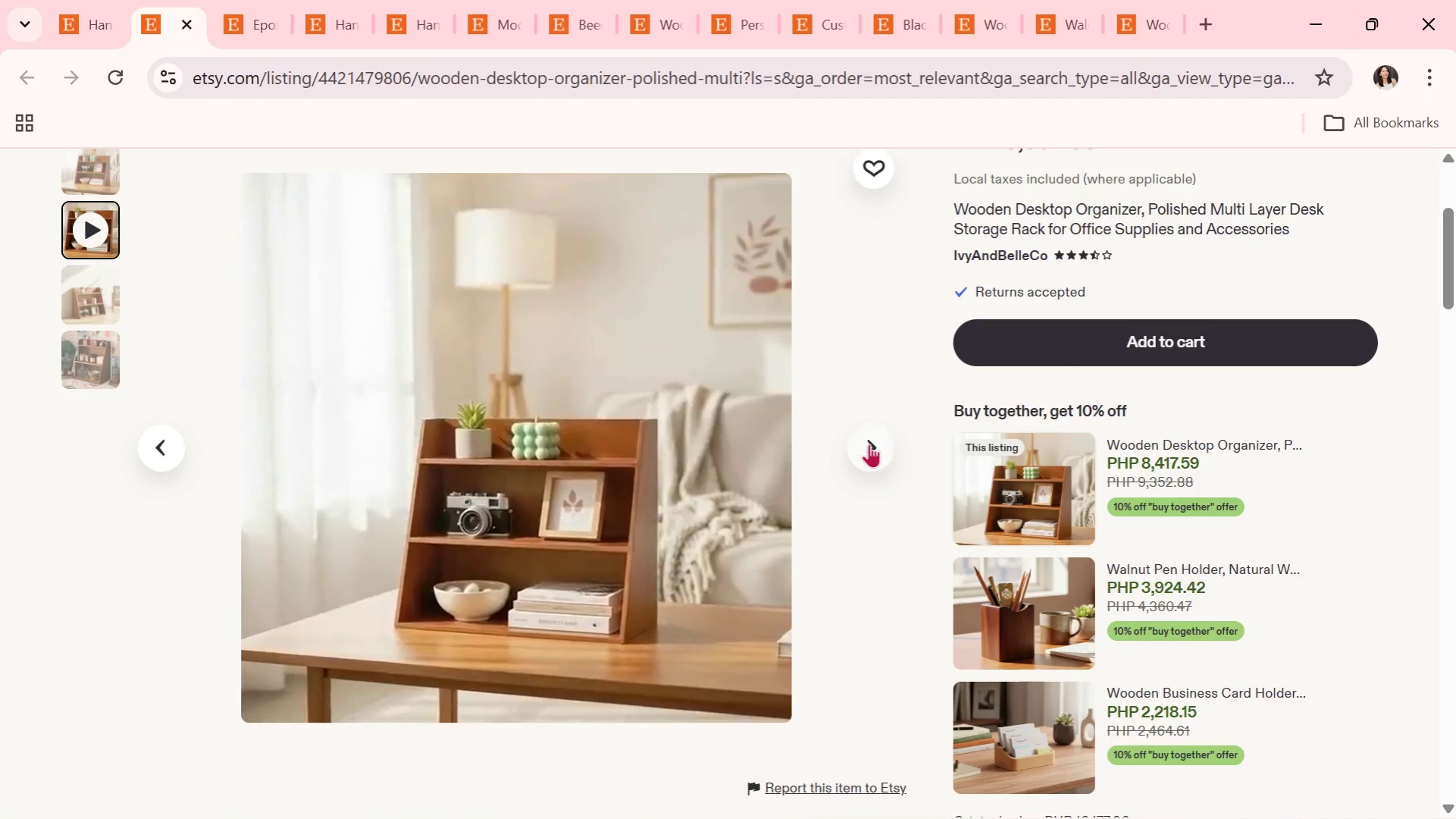 
left_click([869, 444])
 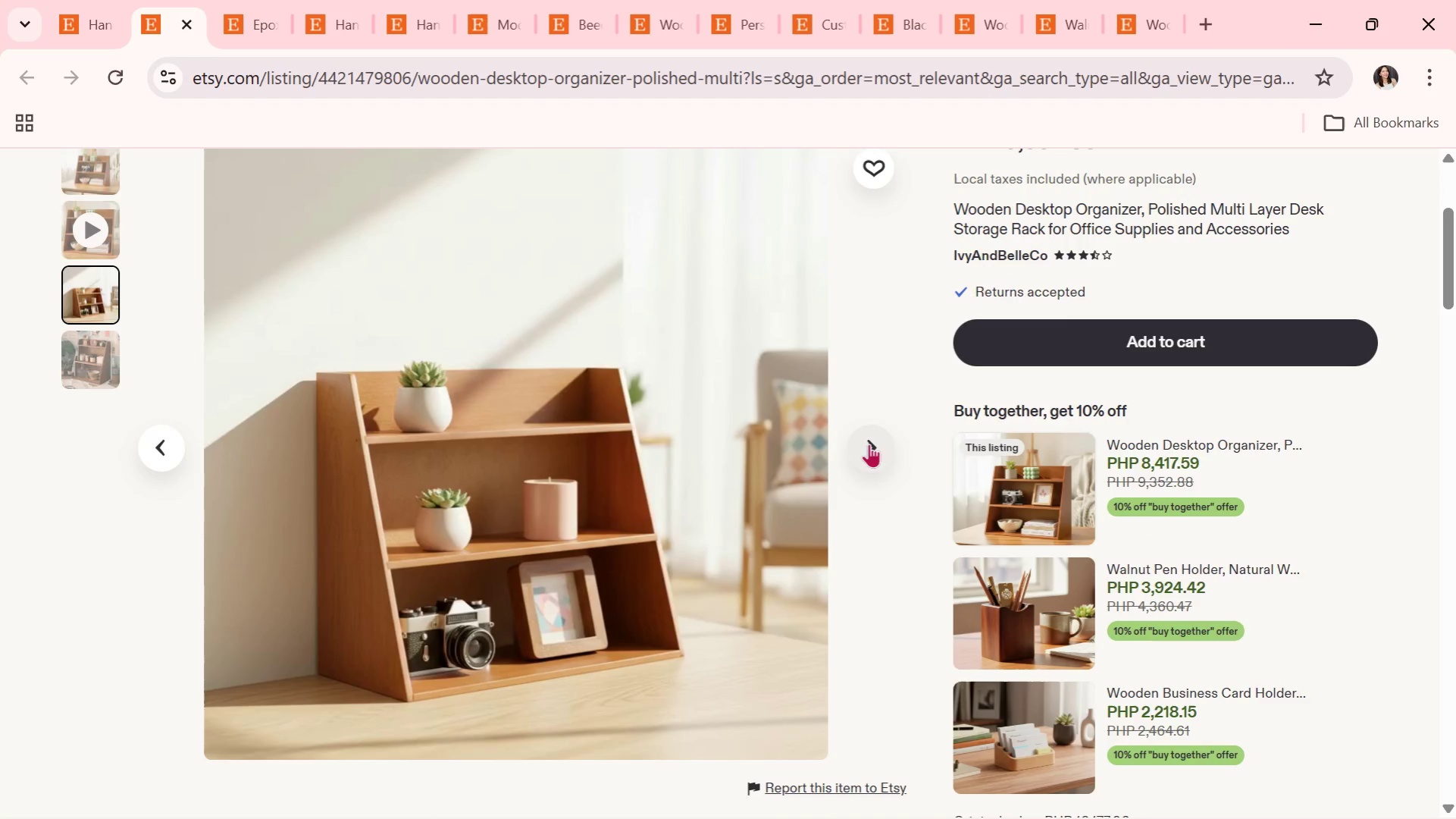 
wait(12.34)
 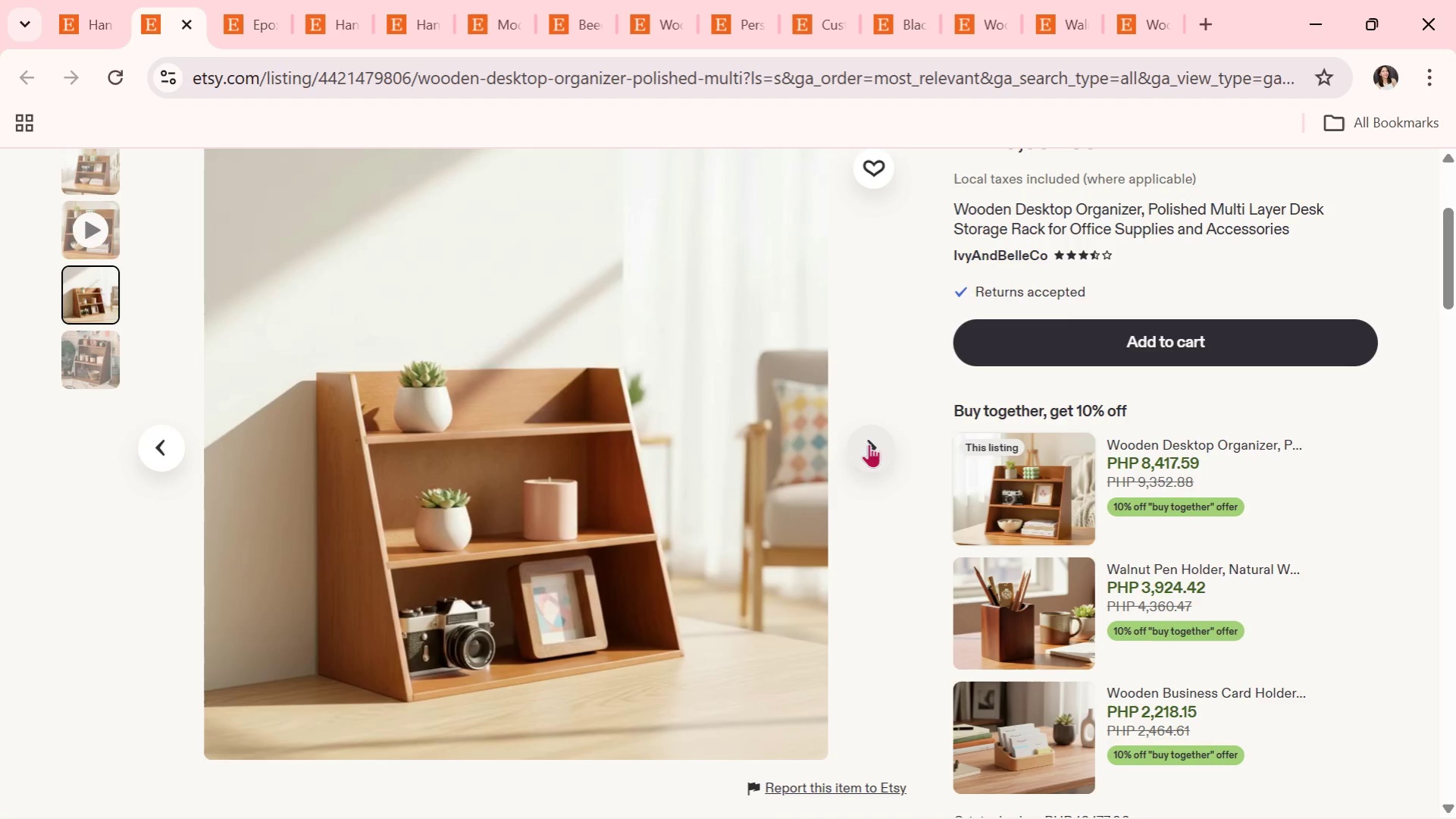 
left_click([869, 444])
 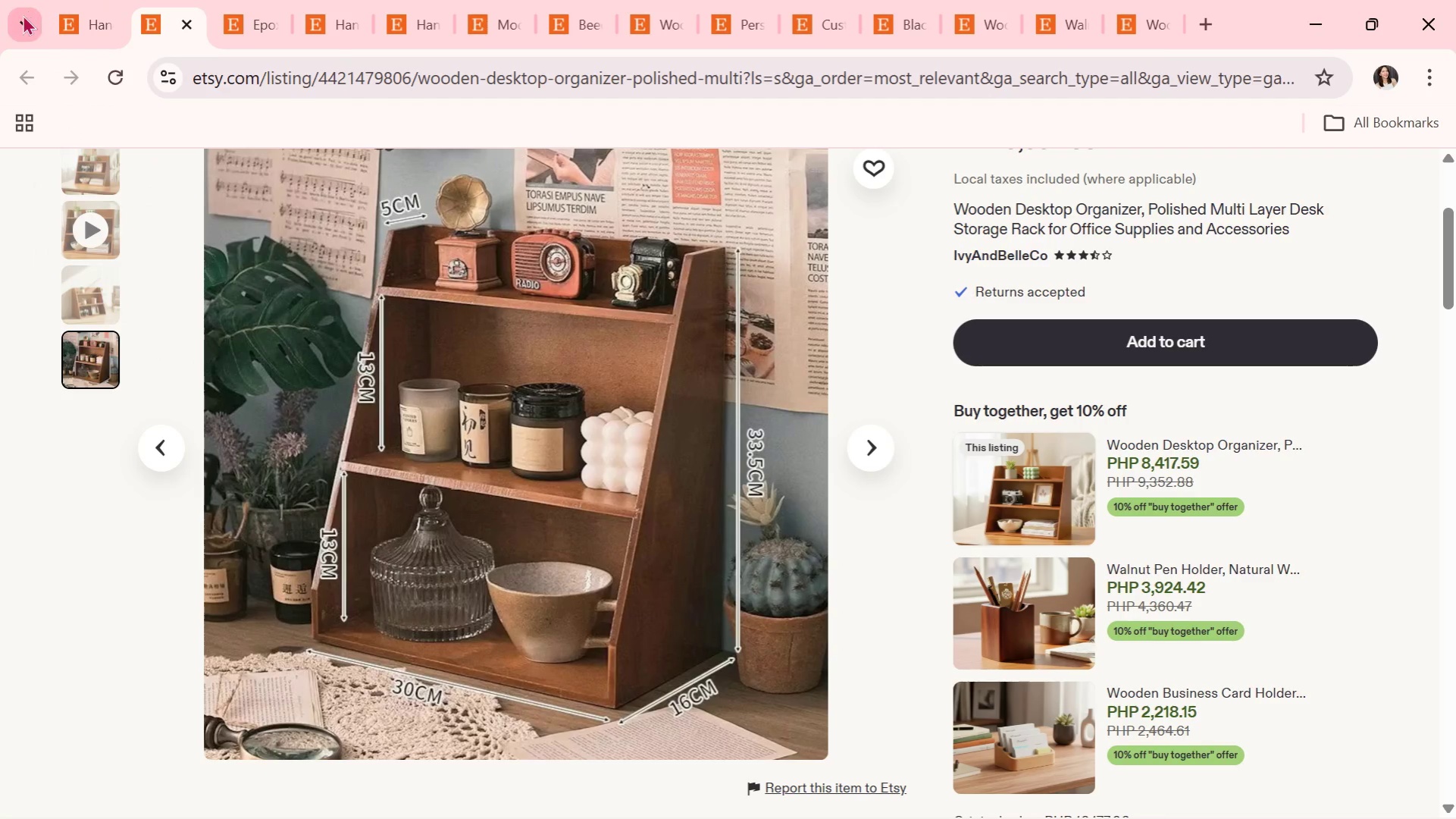 
wait(5.39)
 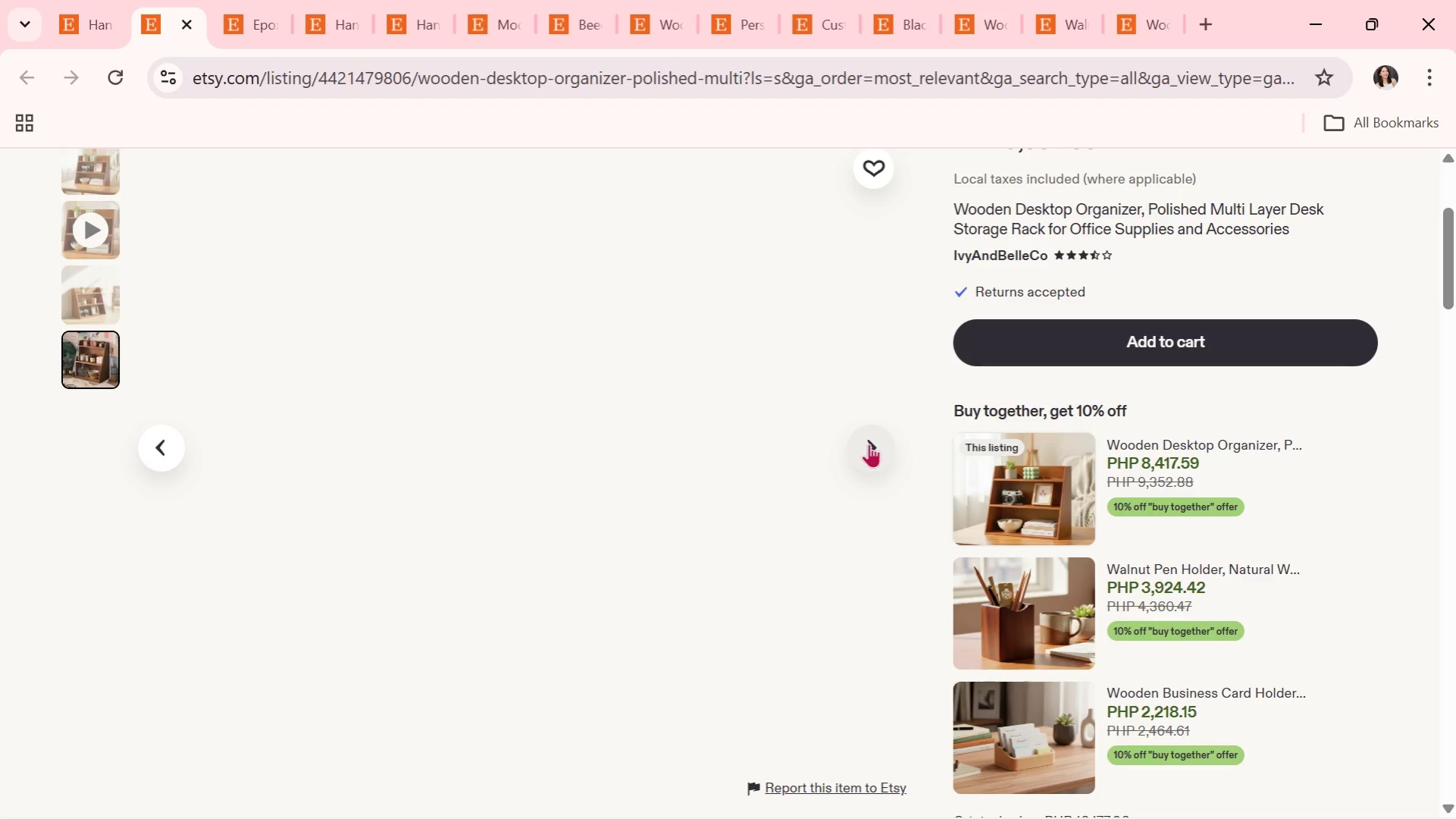 
left_click([96, 0])
 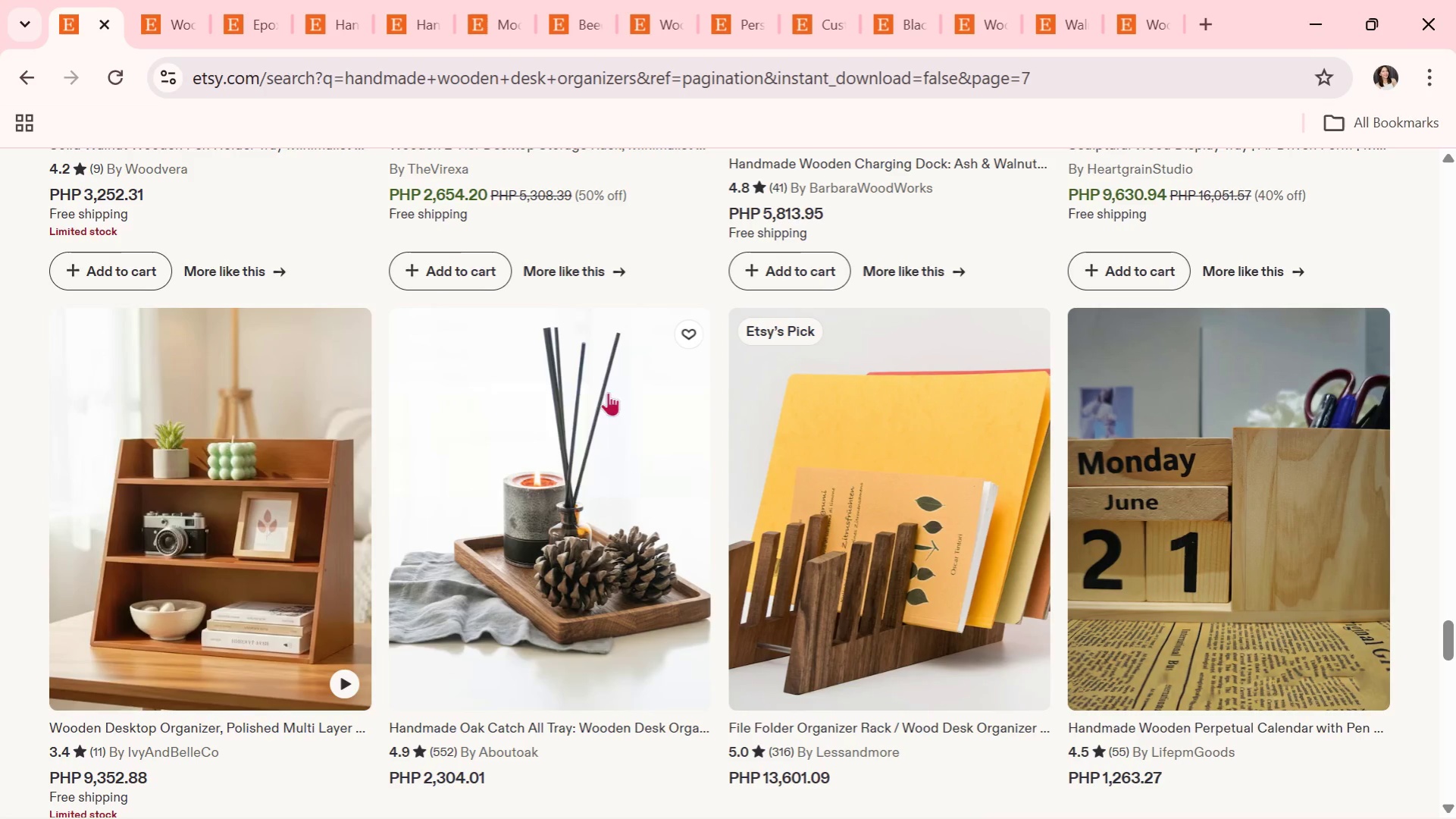 
scroll: coordinate [497, 580], scroll_direction: down, amount: 7.0
 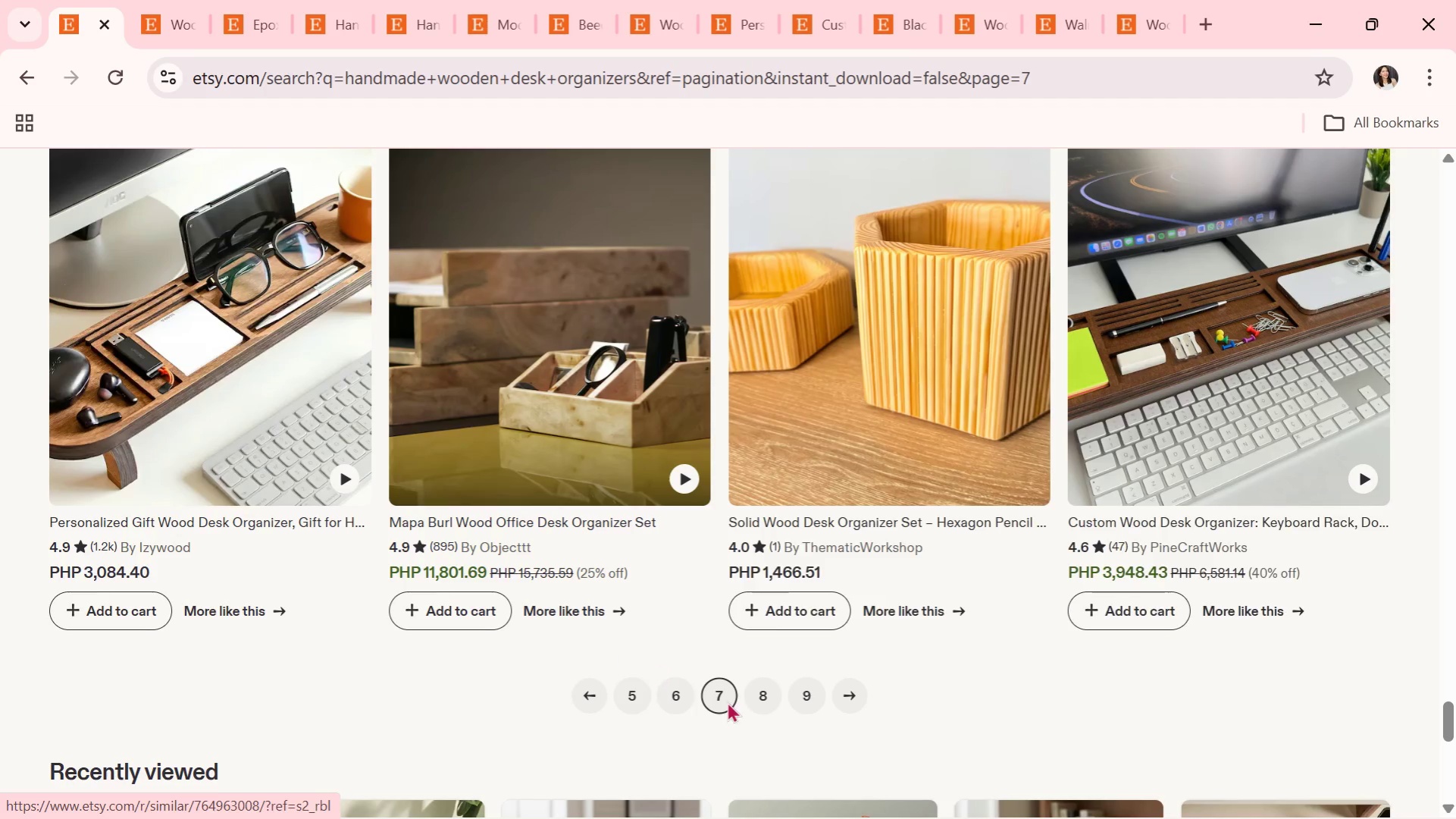 
left_click([766, 695])
 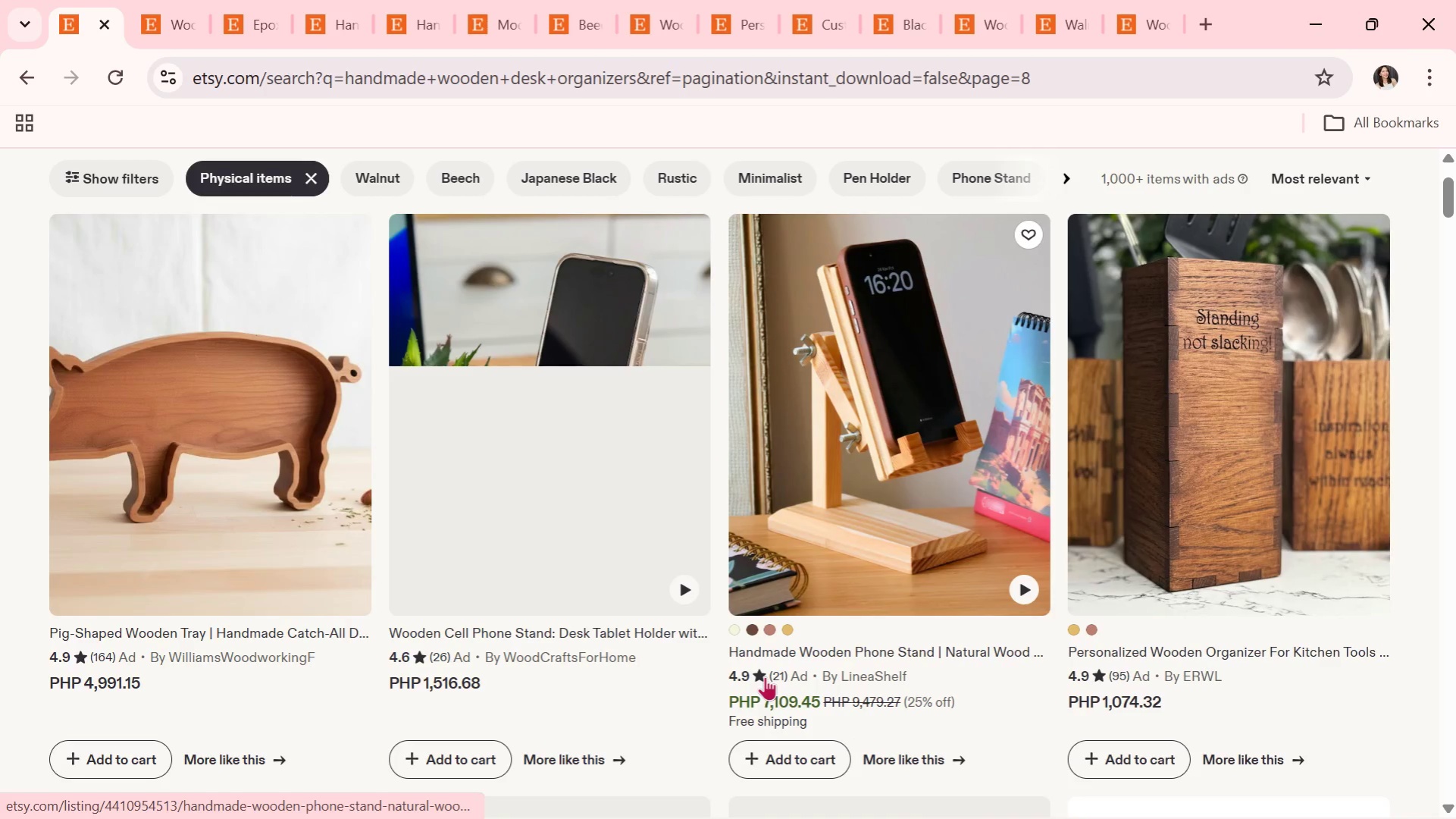 
scroll: coordinate [534, 639], scroll_direction: down, amount: 6.0
 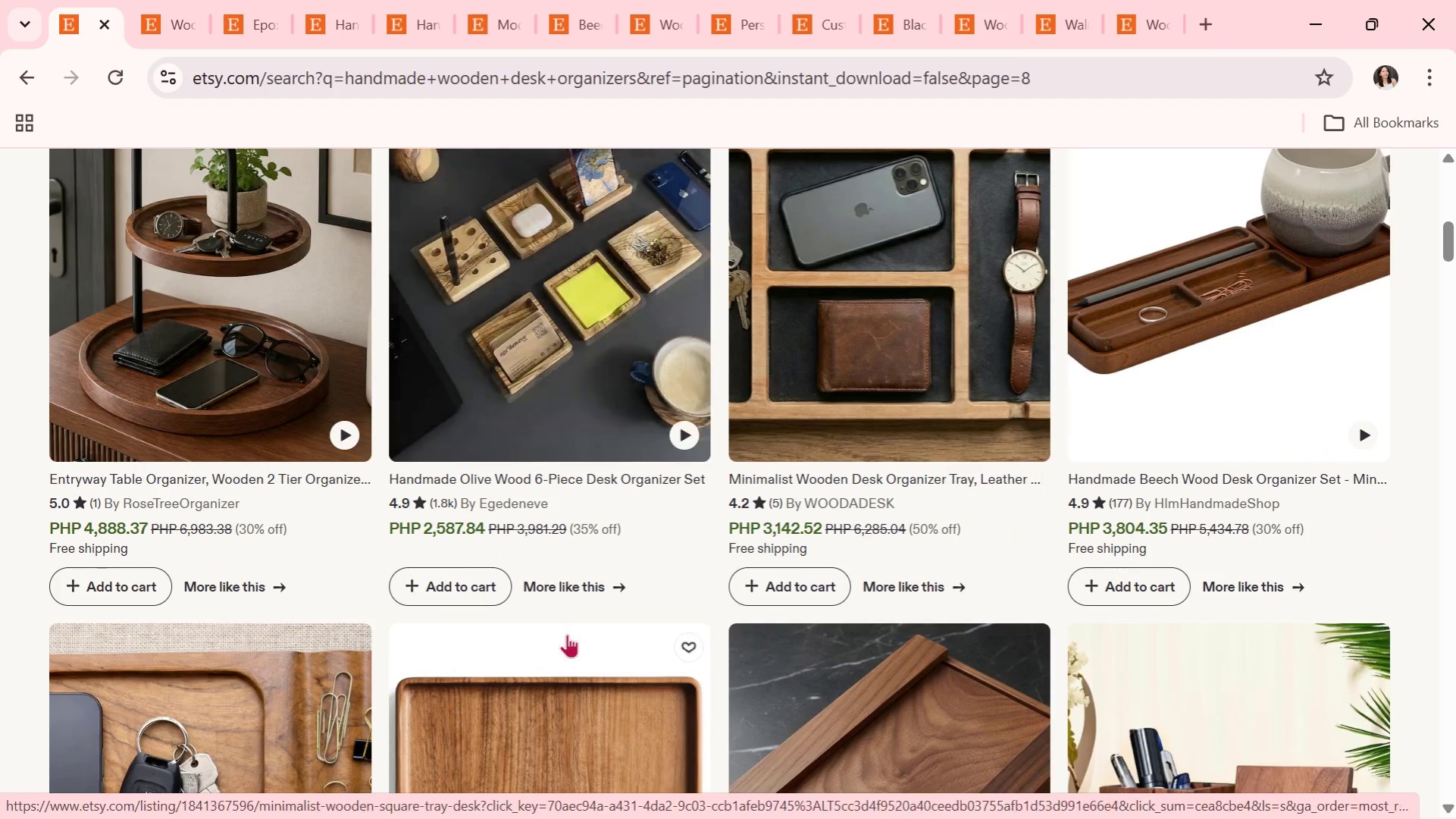 
scroll: coordinate [615, 642], scroll_direction: down, amount: 5.0
 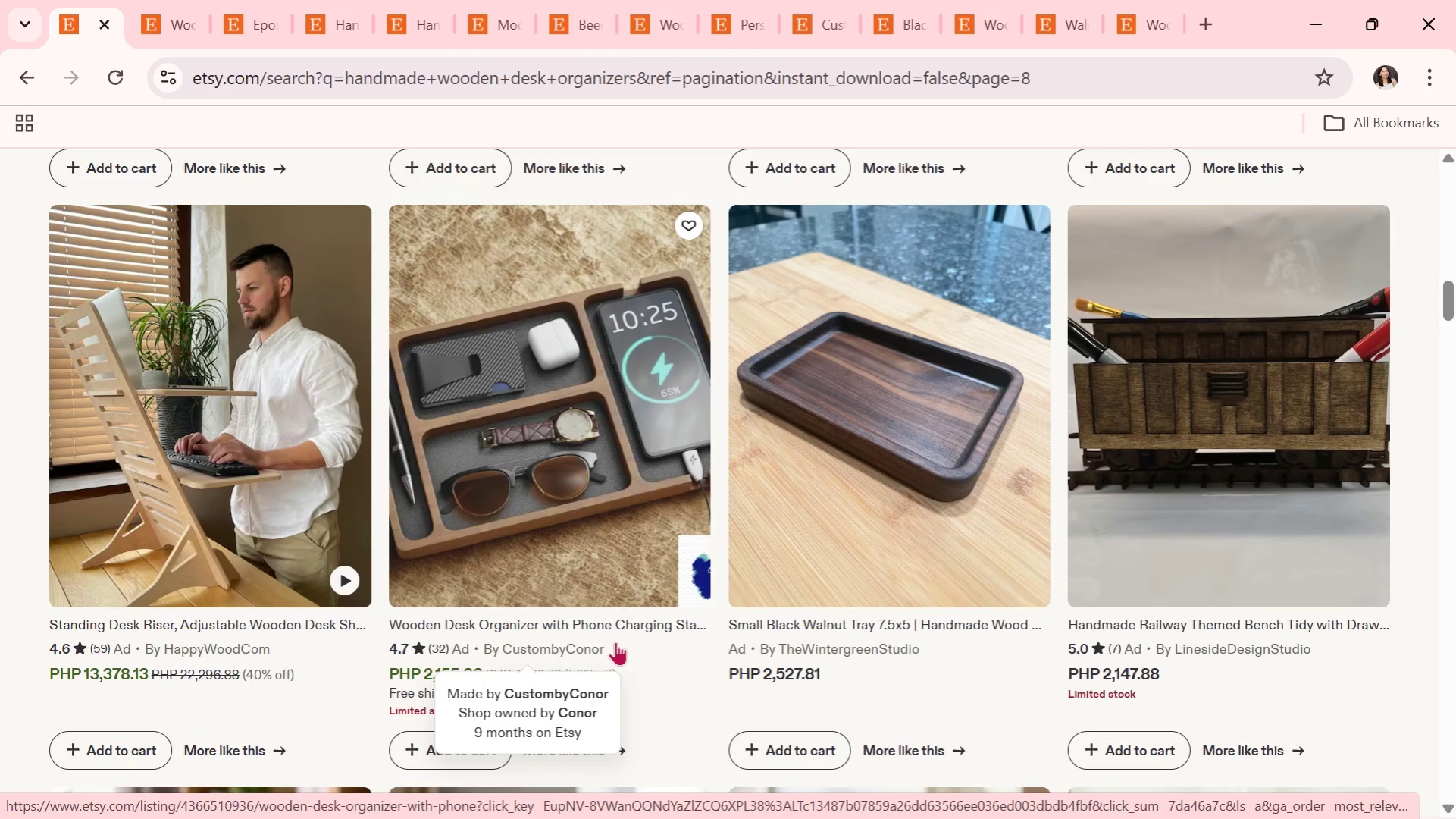 
wait(9.84)
 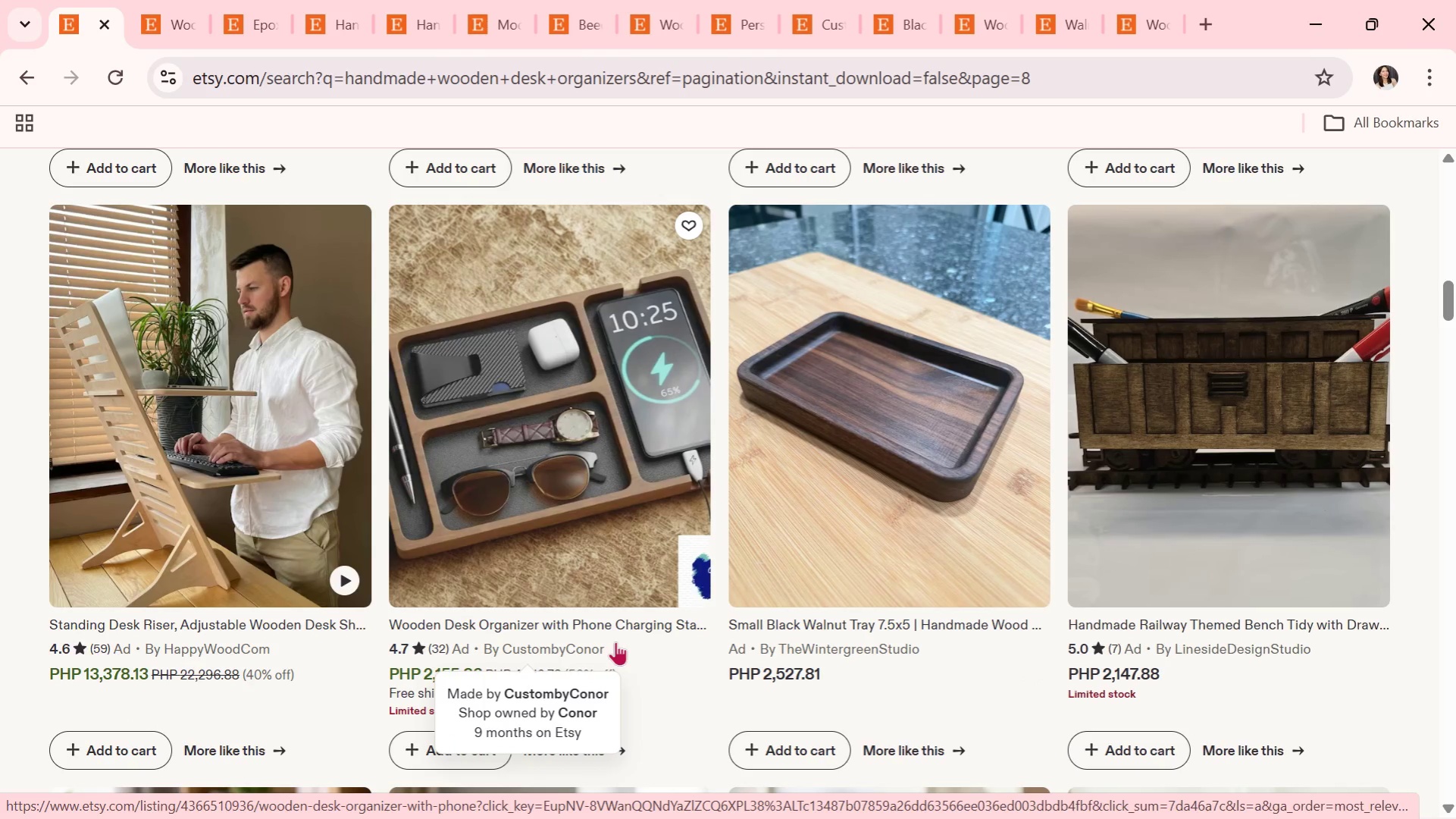 
scroll: coordinate [521, 447], scroll_direction: down, amount: 6.0
 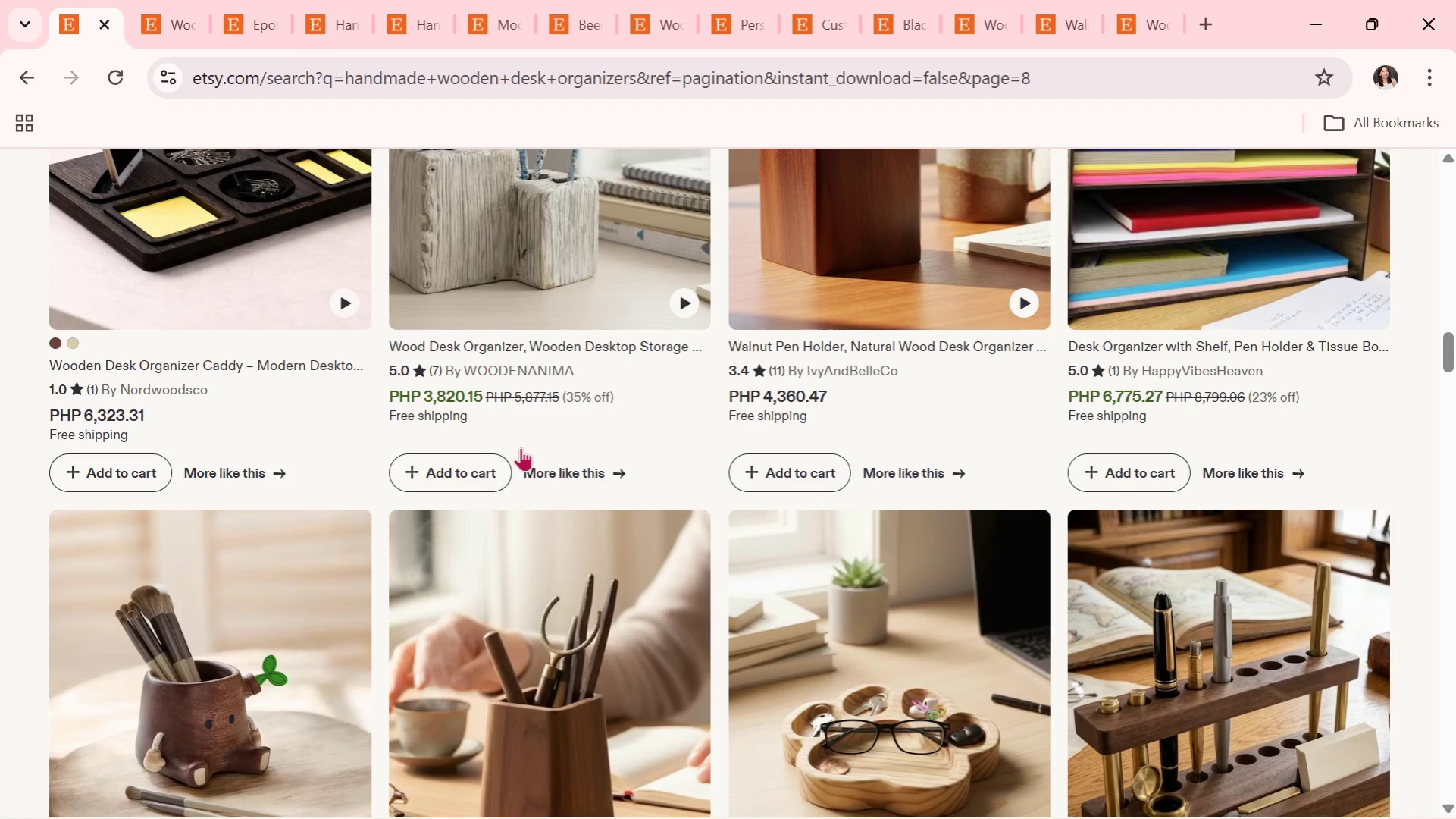 
wait(7.02)
 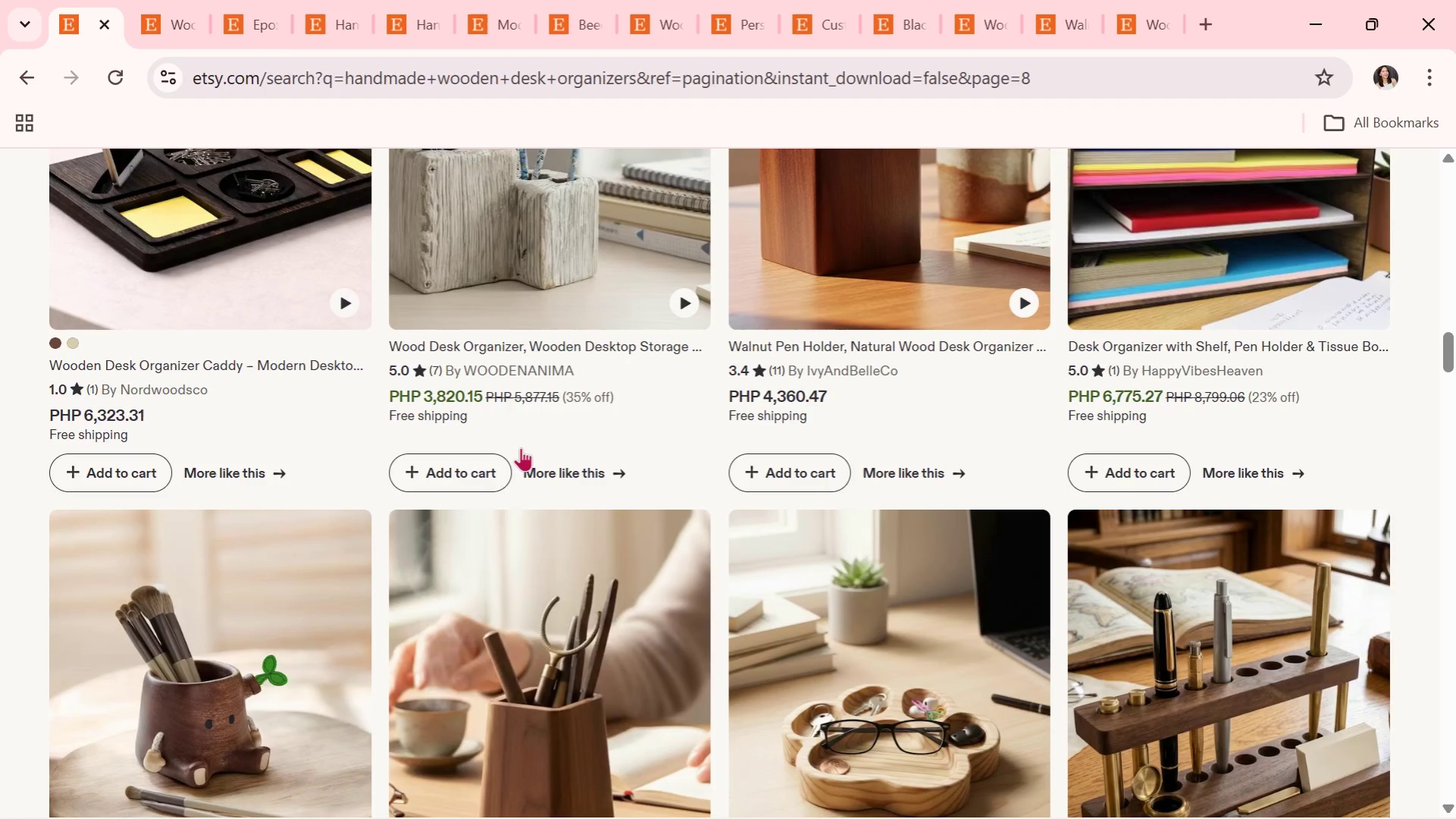 
scroll: coordinate [521, 447], scroll_direction: down, amount: 5.0
 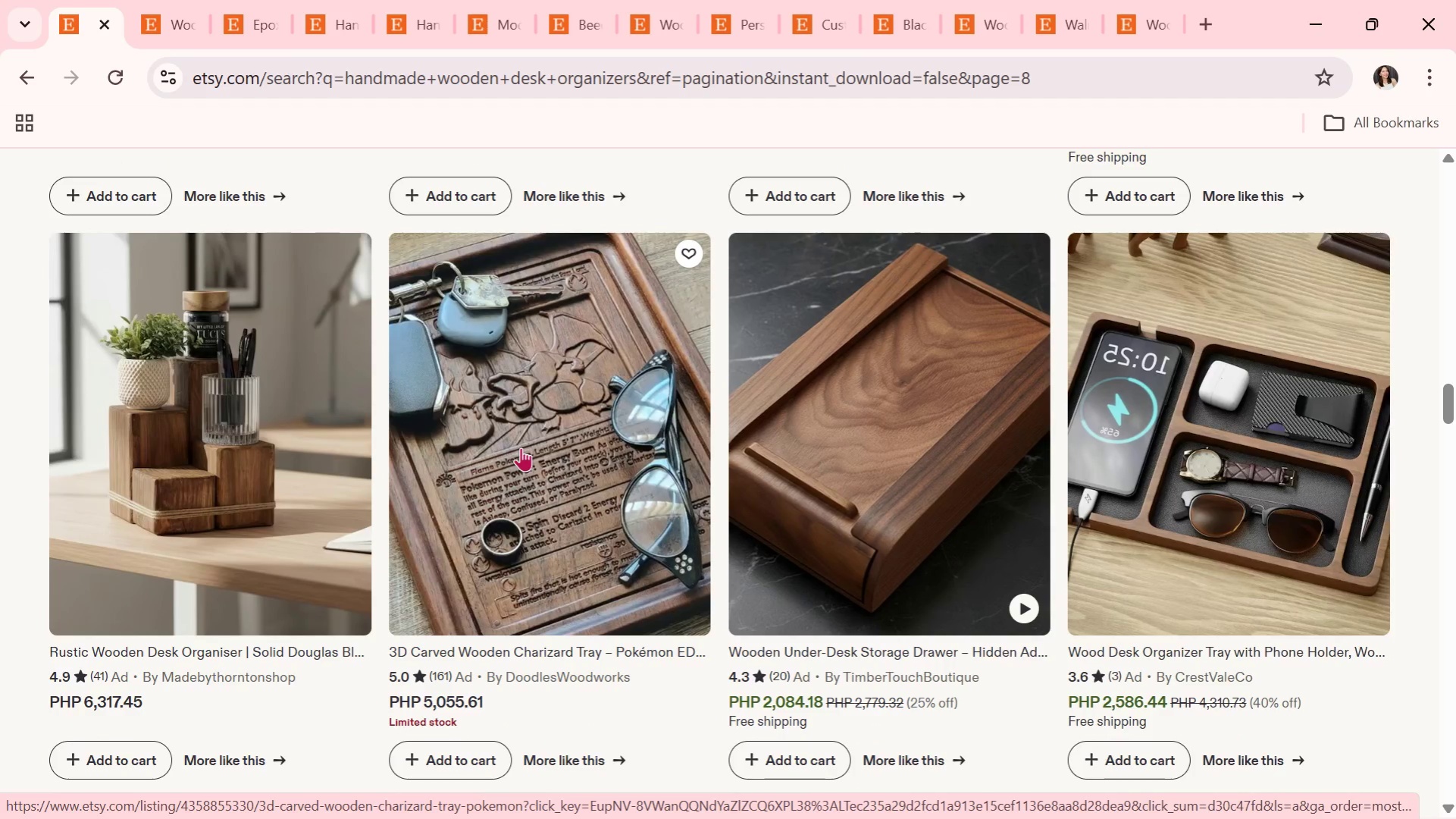 
wait(10.28)
 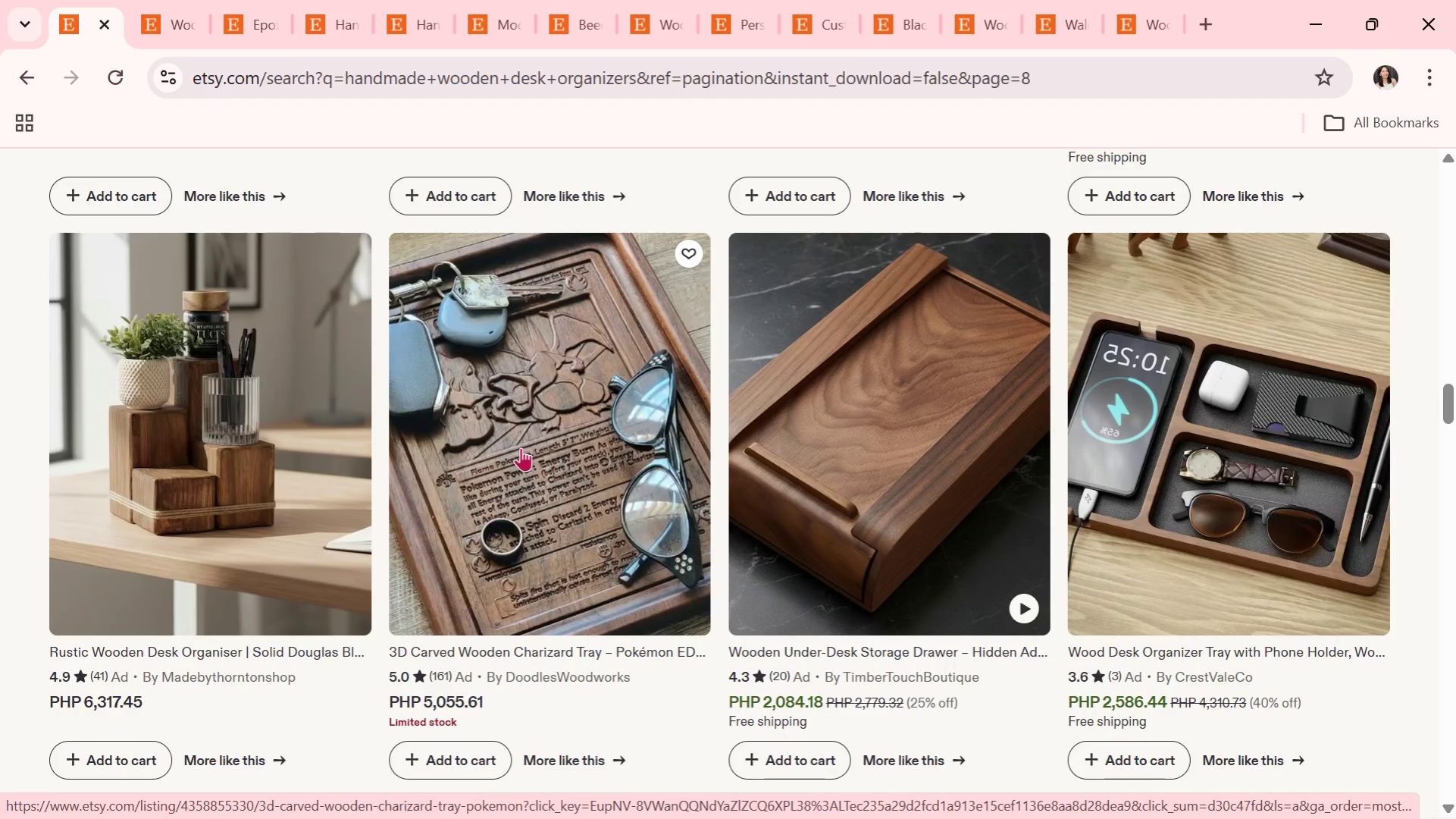 
left_click([305, 413])
 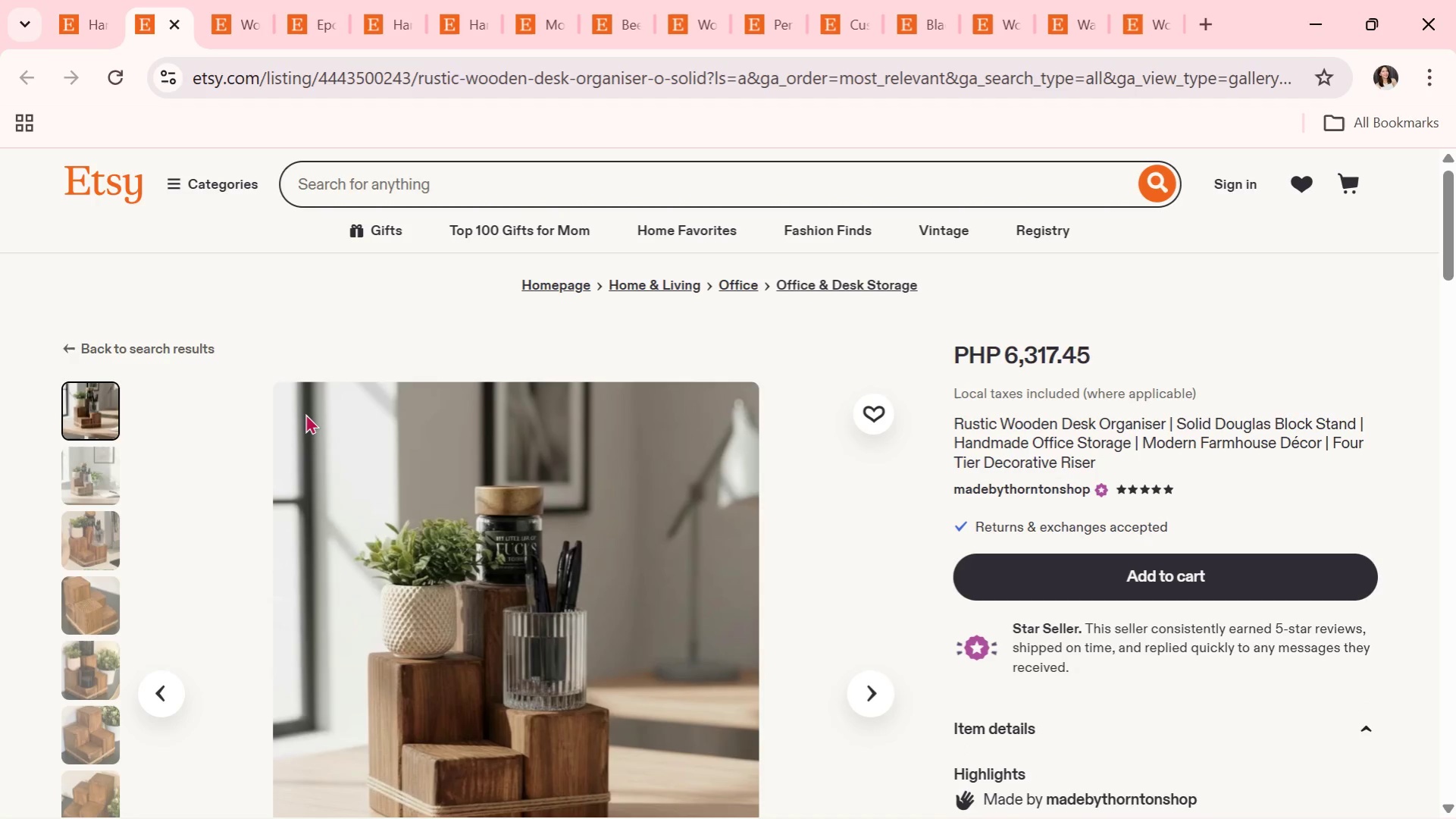 
wait(21.14)
 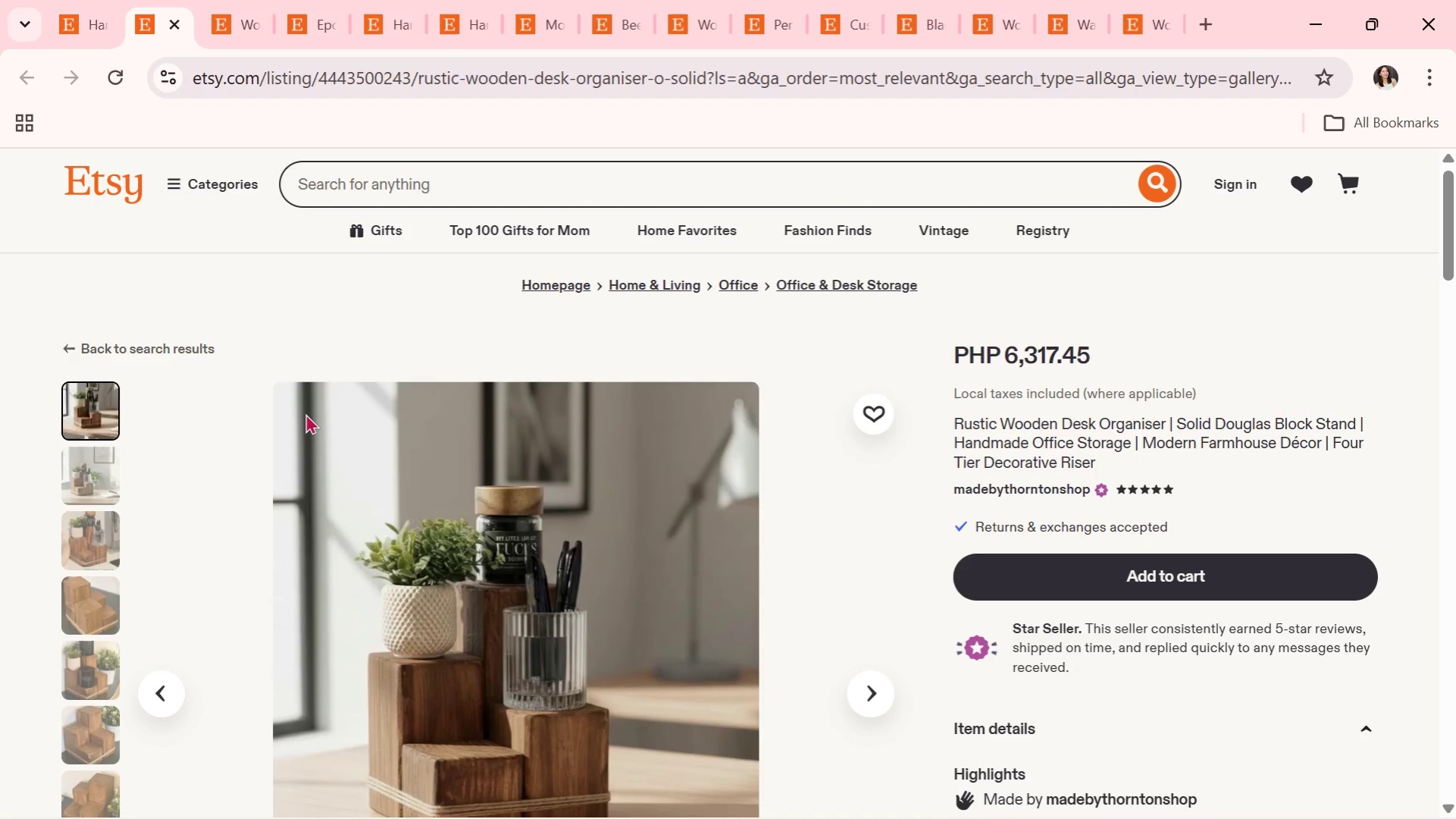 
scroll: coordinate [316, 408], scroll_direction: down, amount: 1.0
 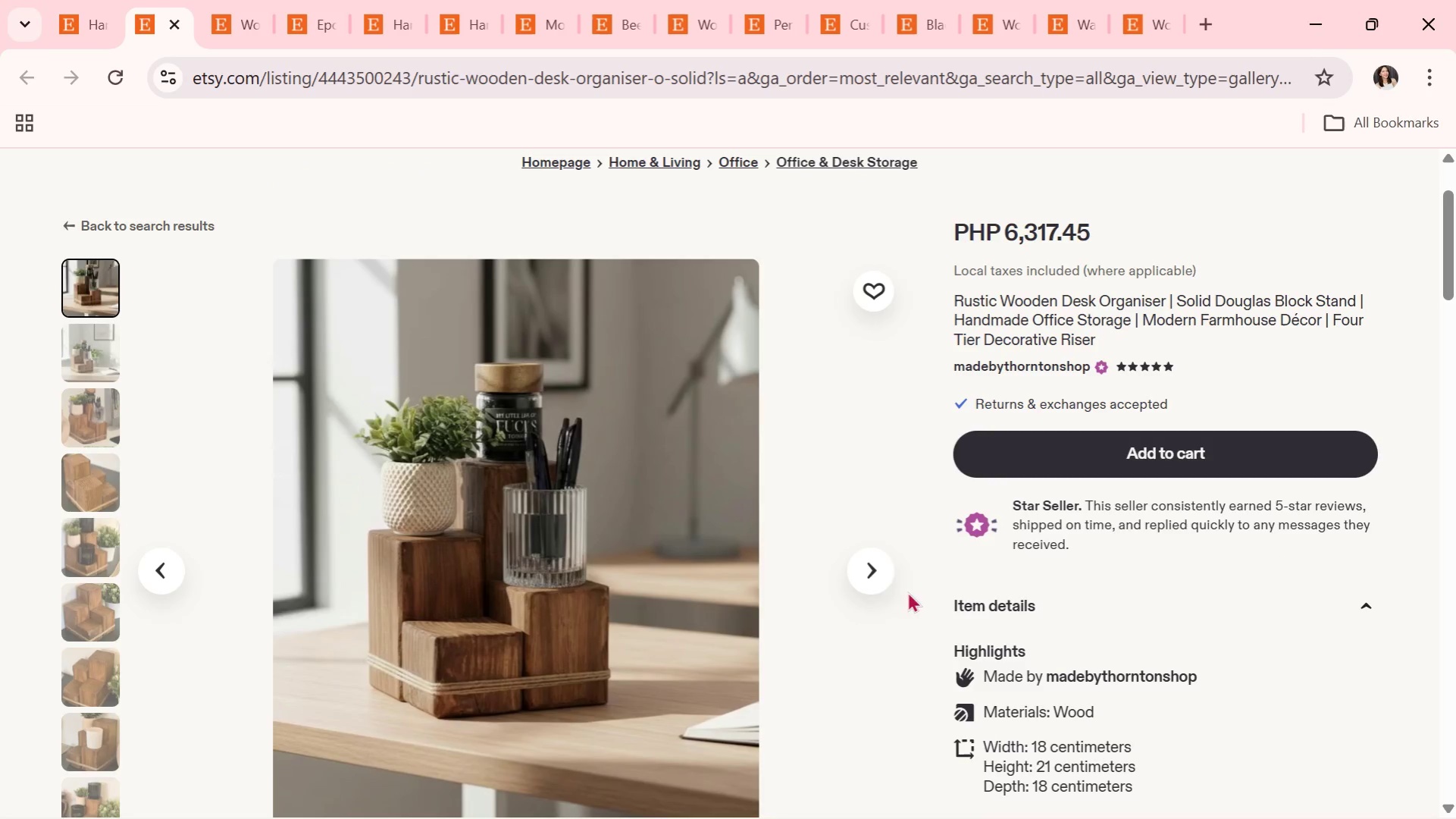 
left_click([874, 576])
 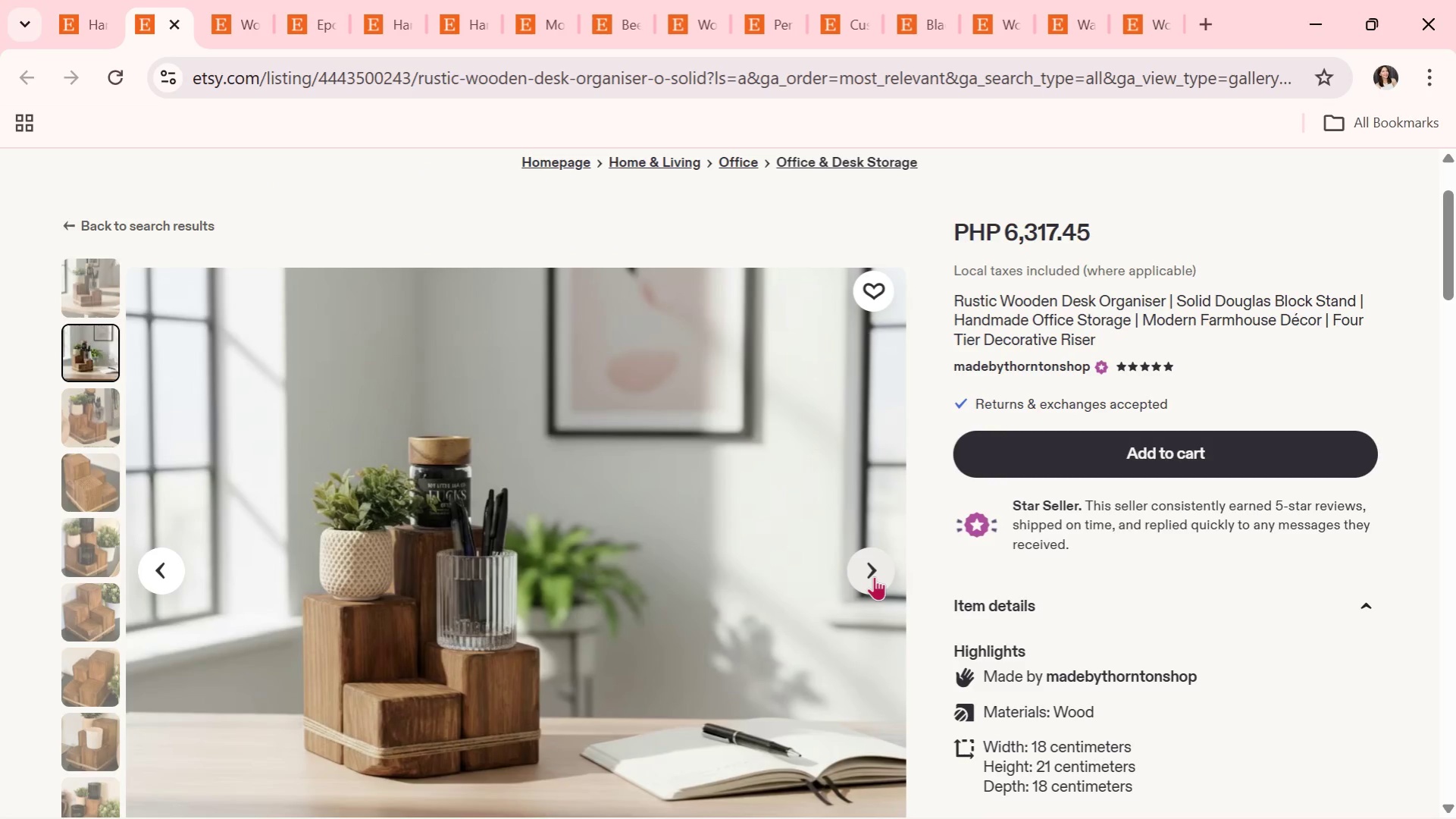 
left_click([874, 576])
 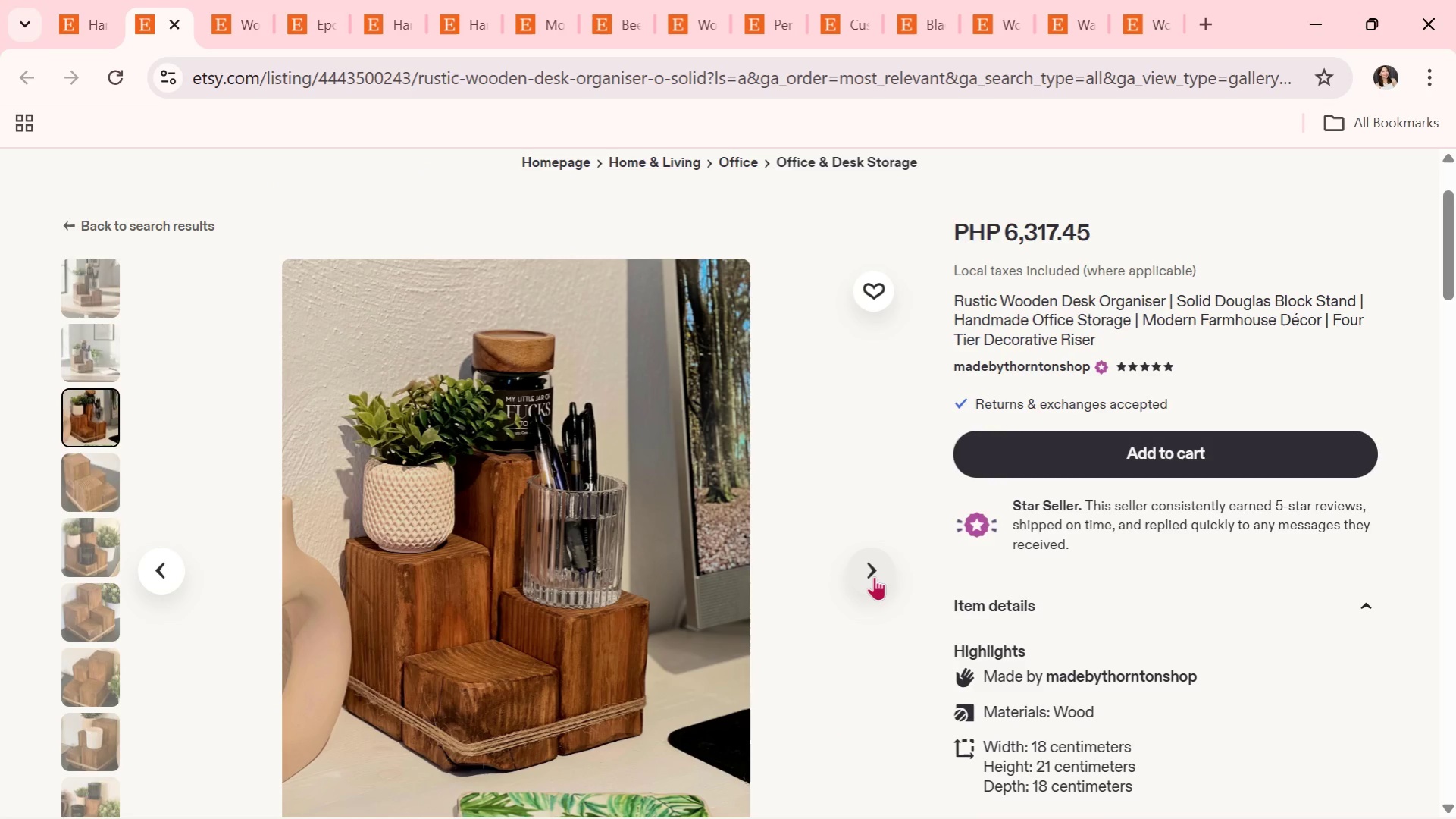 
wait(6.24)
 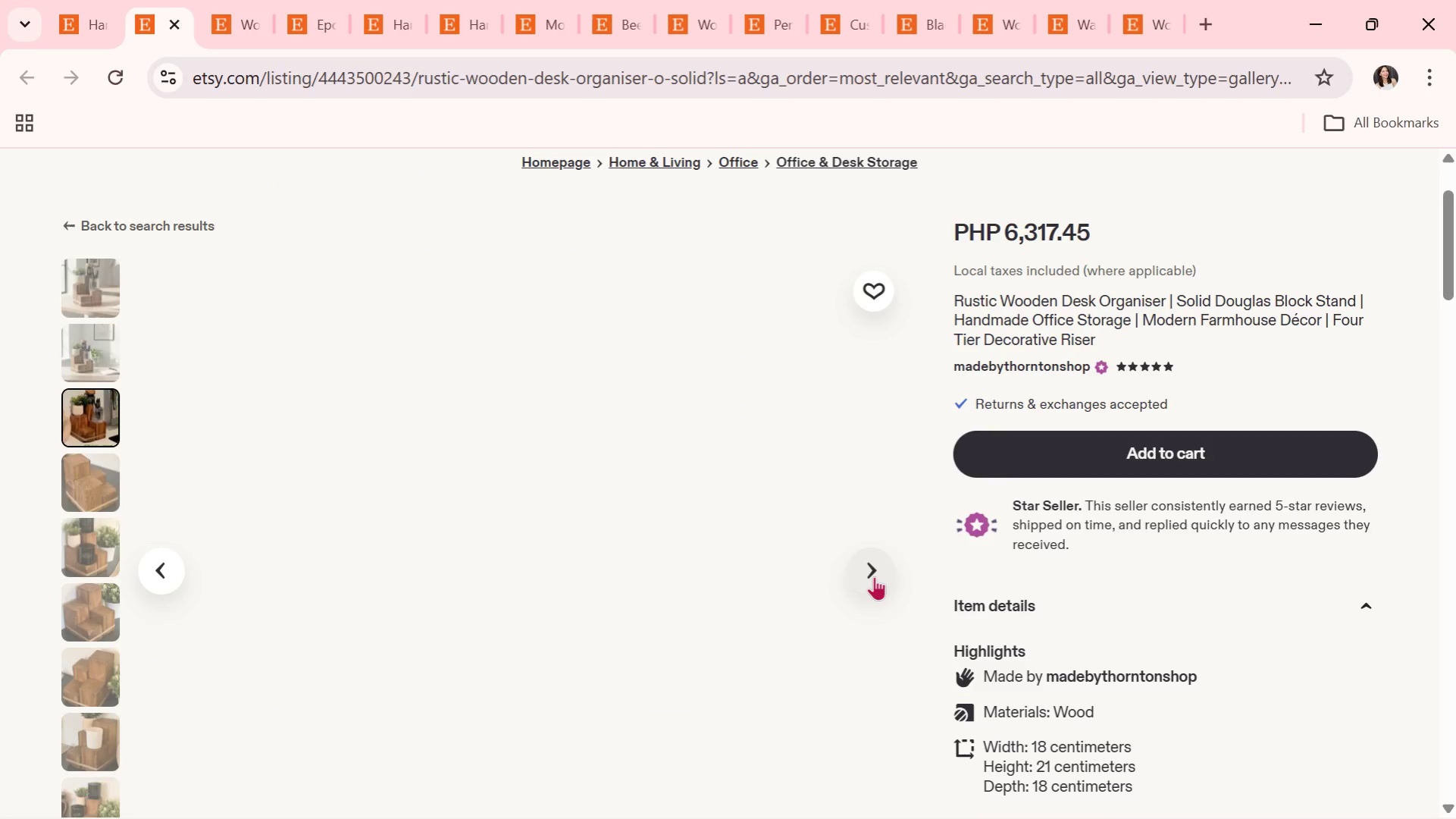 
left_click([874, 576])
 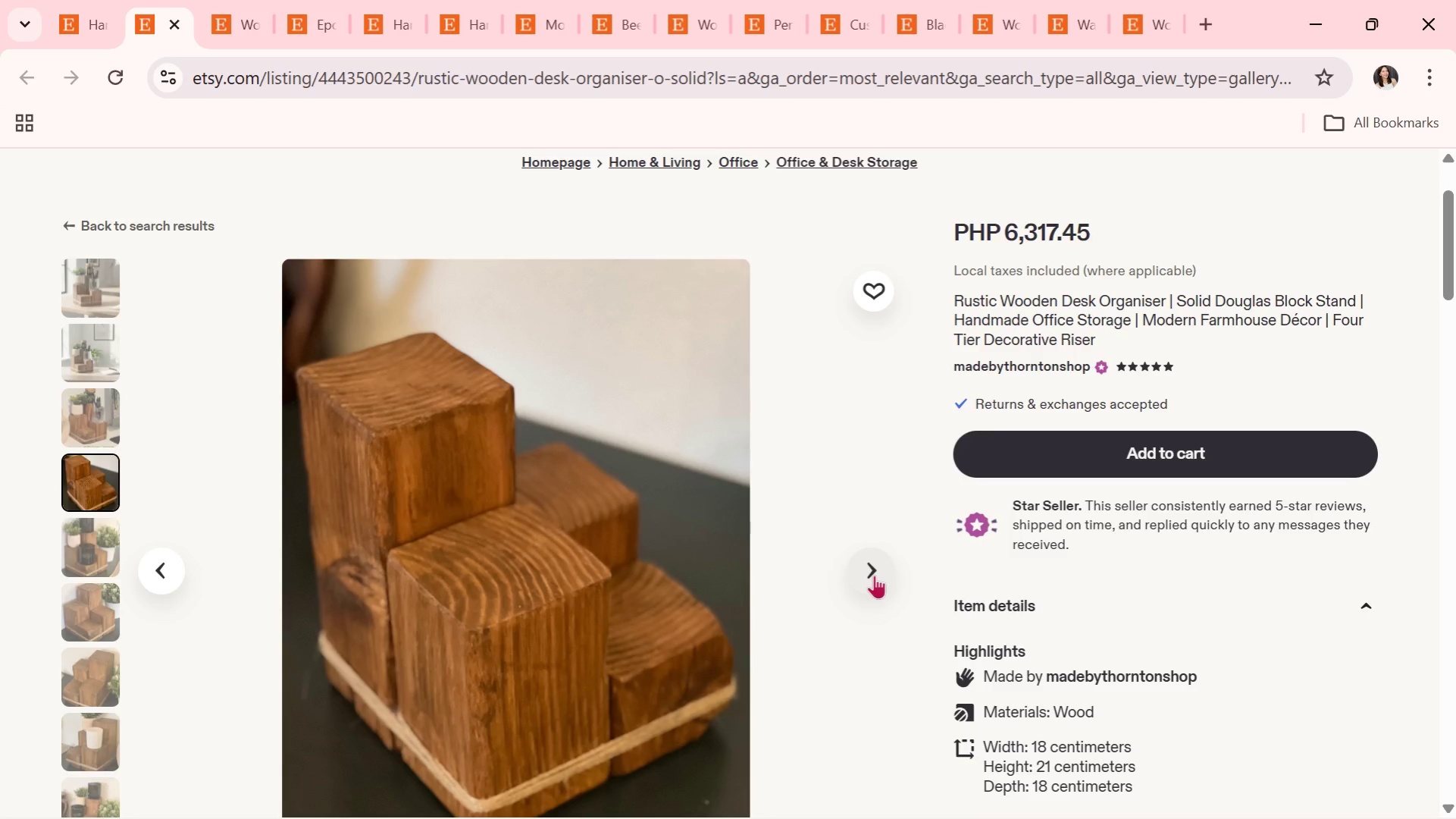 
wait(5.3)
 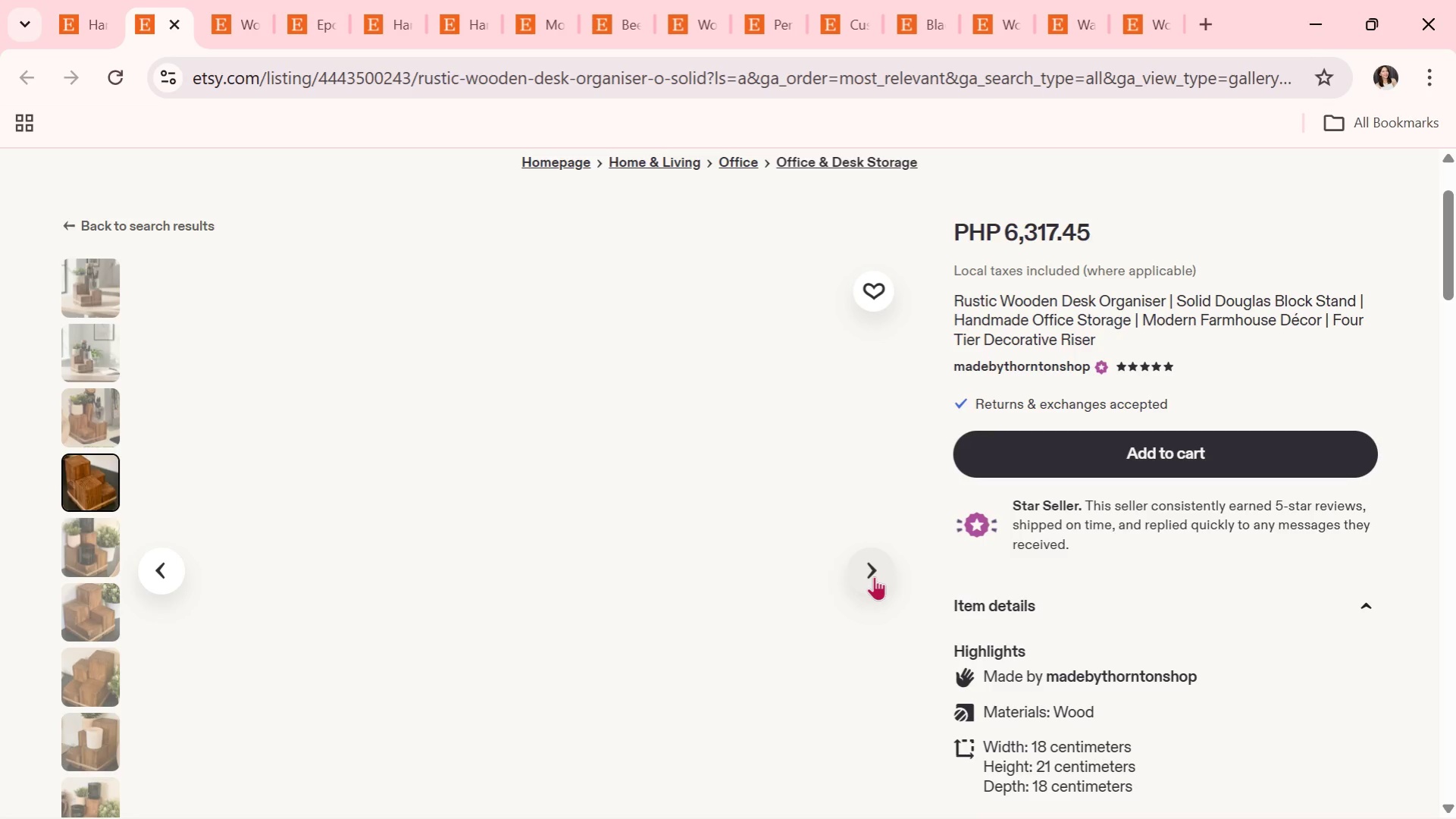 
left_click([874, 575])
 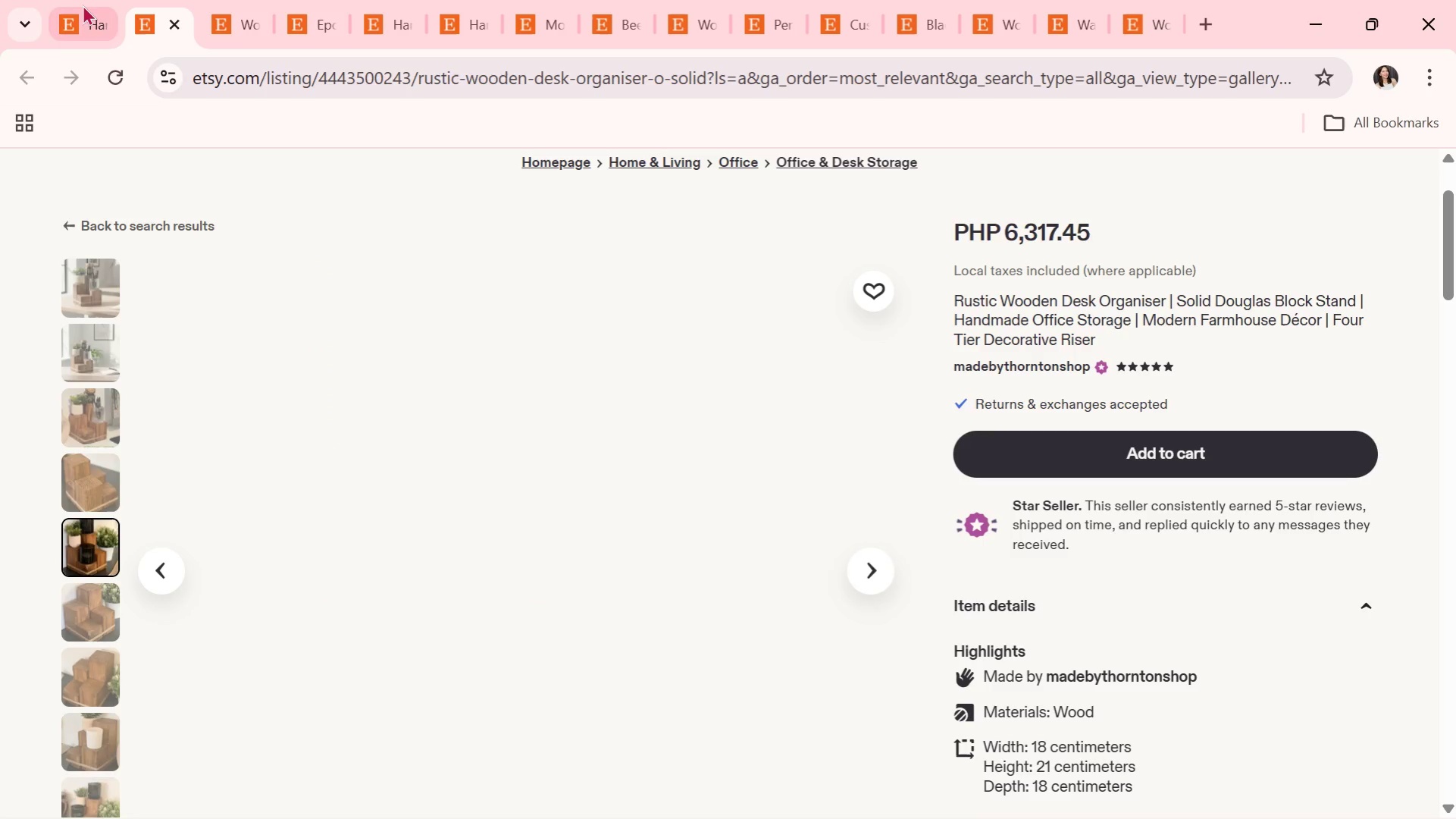 
left_click([70, 1])
 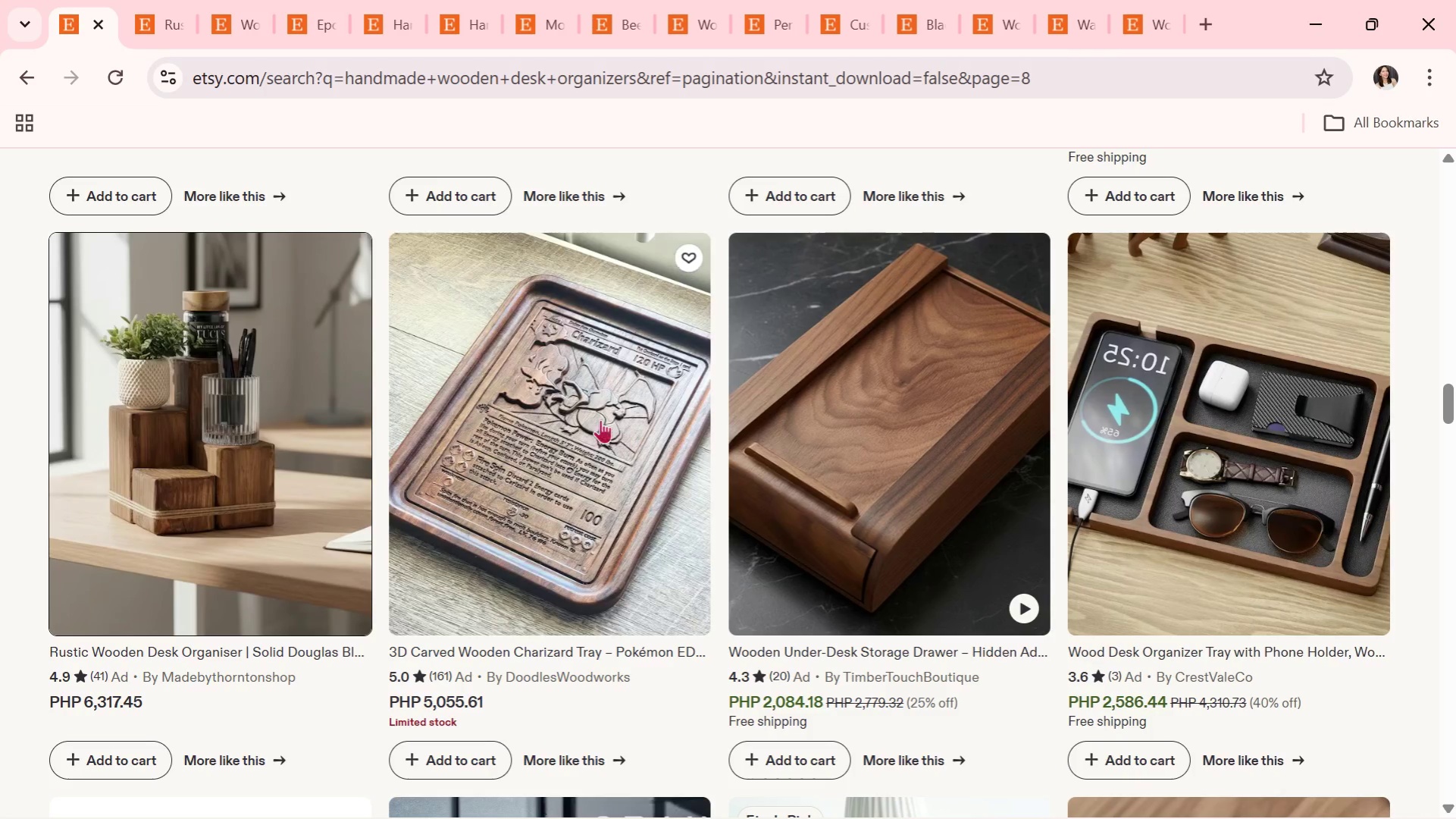 
scroll: coordinate [600, 448], scroll_direction: down, amount: 5.0
 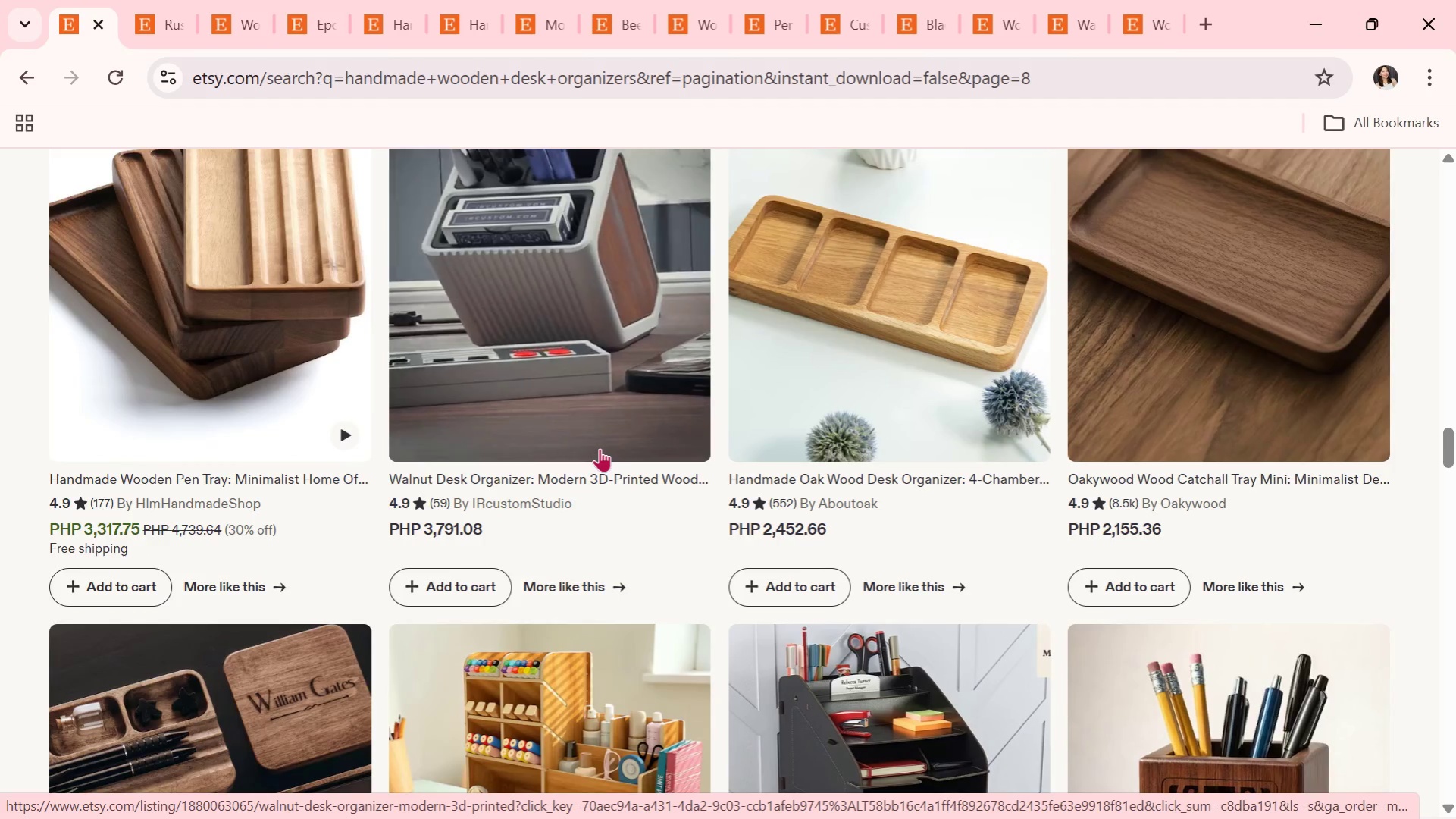 
scroll: coordinate [600, 448], scroll_direction: down, amount: 5.0
 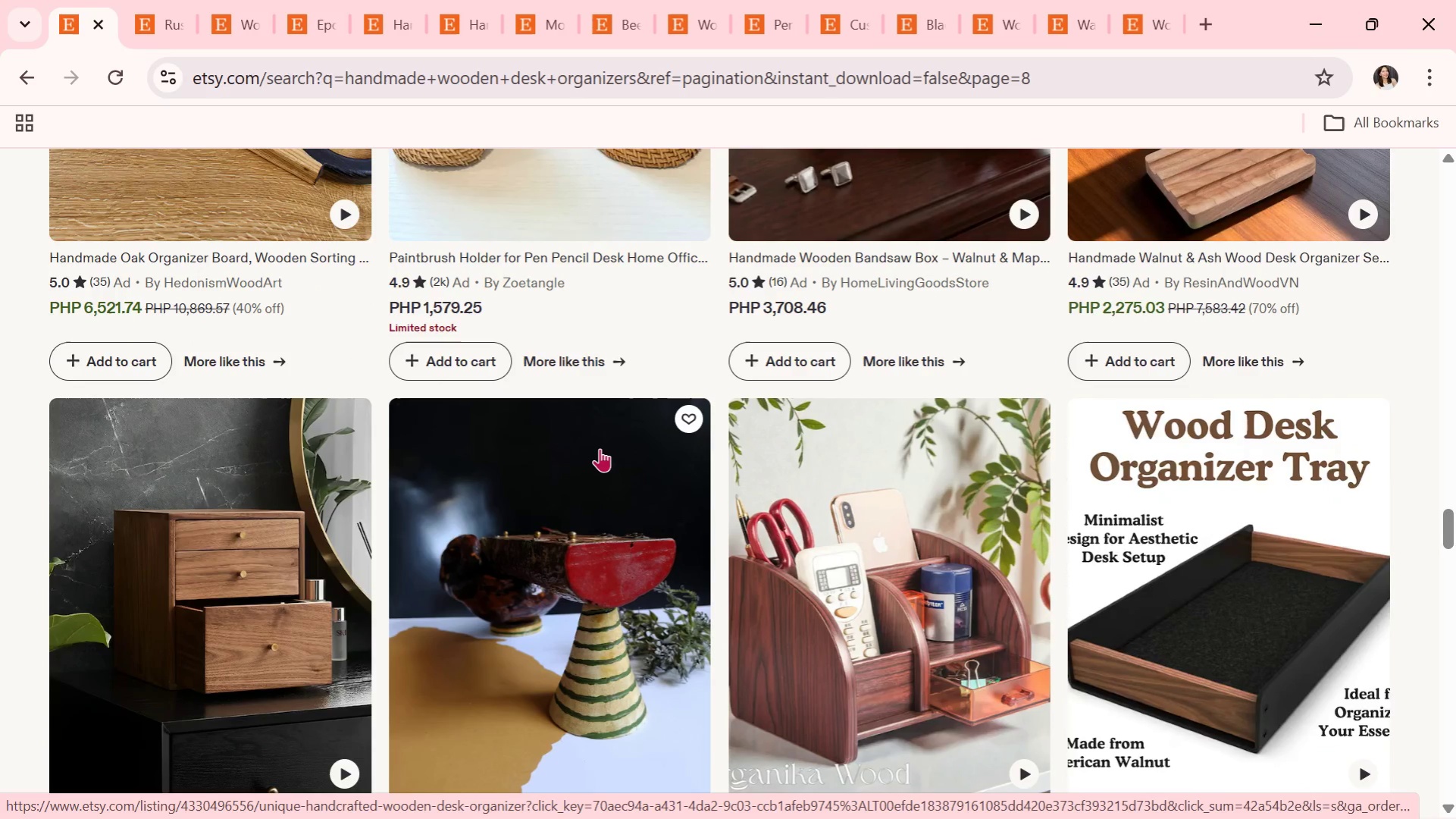 
scroll: coordinate [600, 448], scroll_direction: down, amount: 2.0
 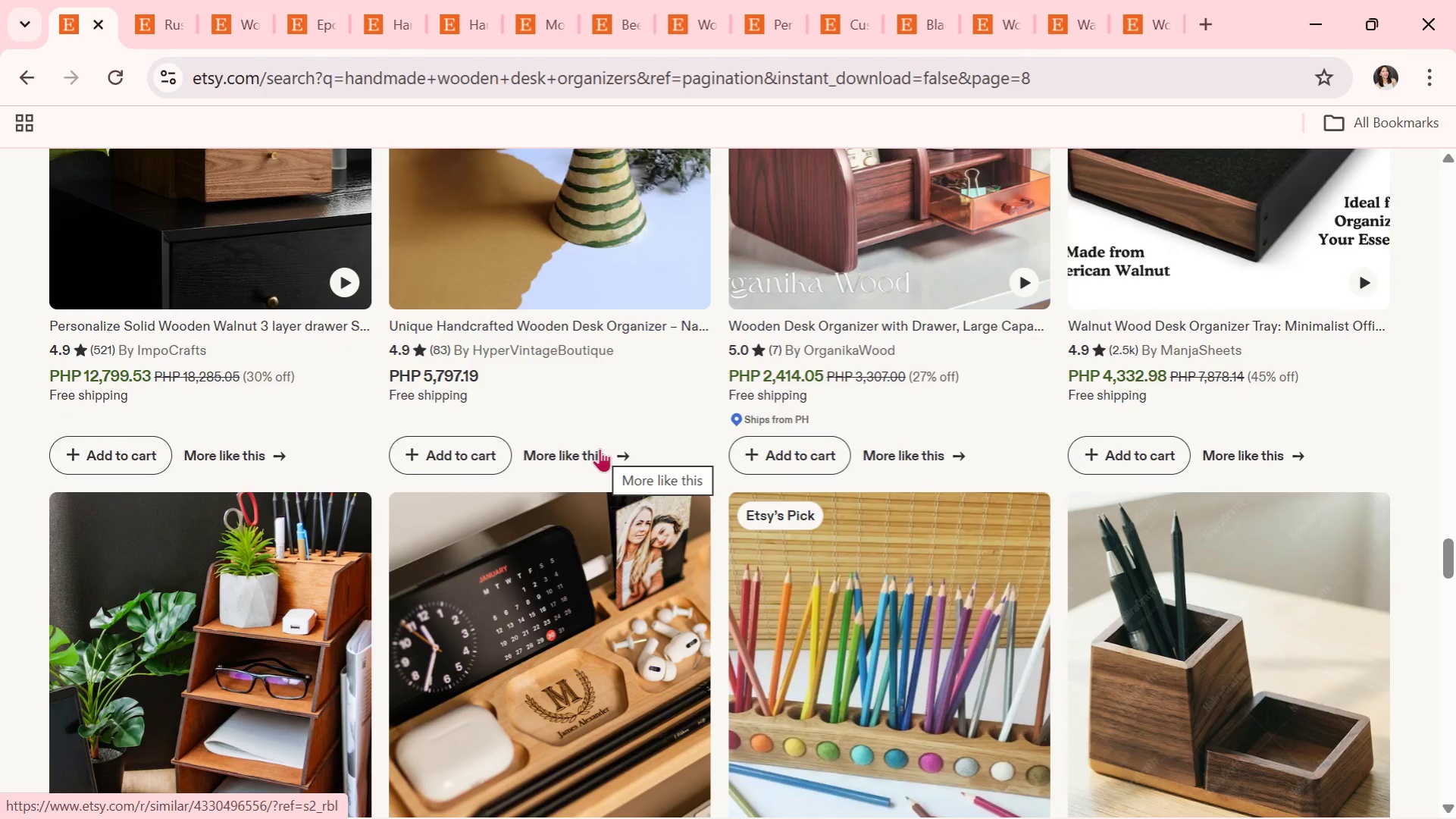 
wait(13.12)
 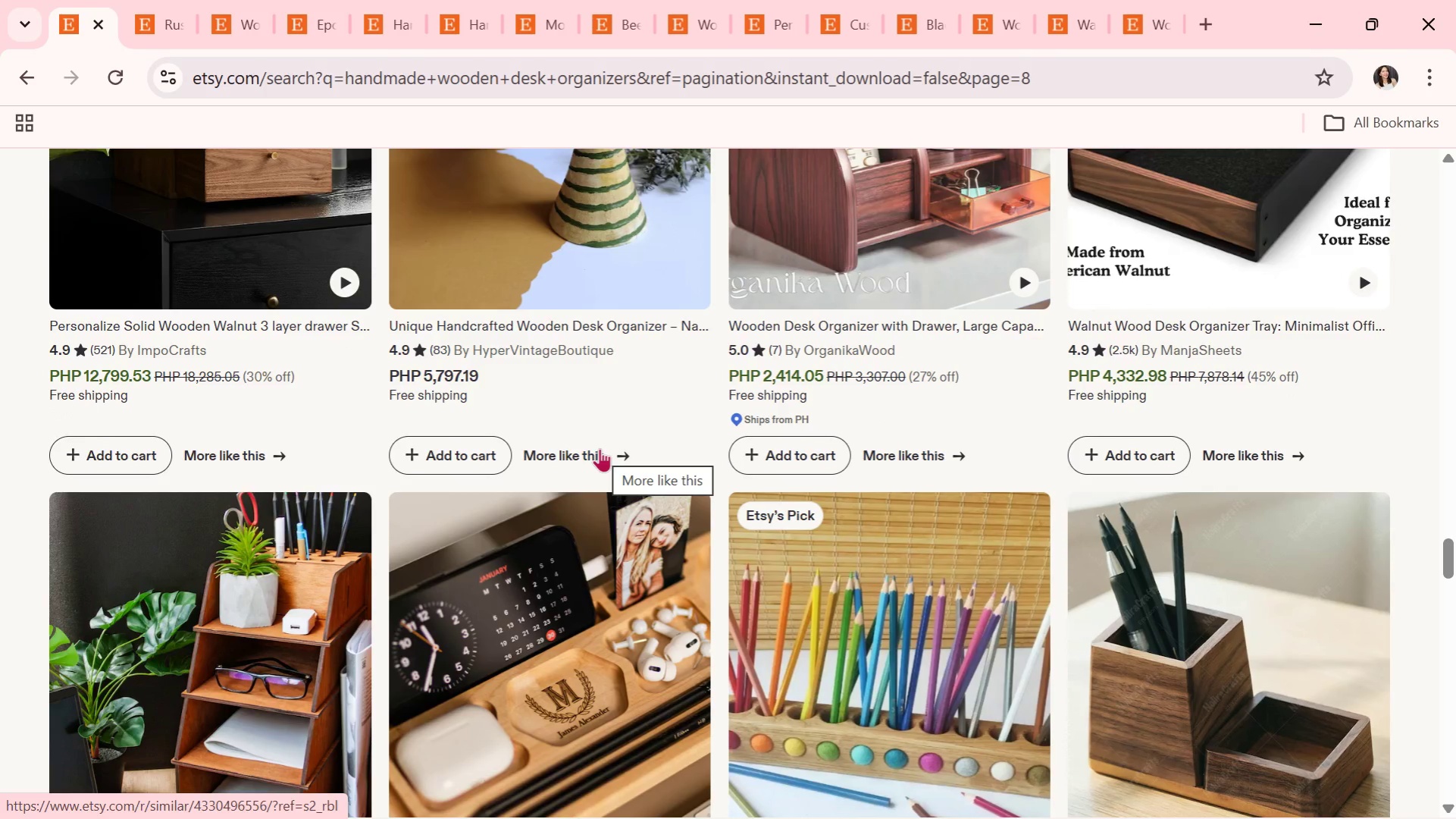 
scroll: coordinate [497, 499], scroll_direction: down, amount: 5.0
 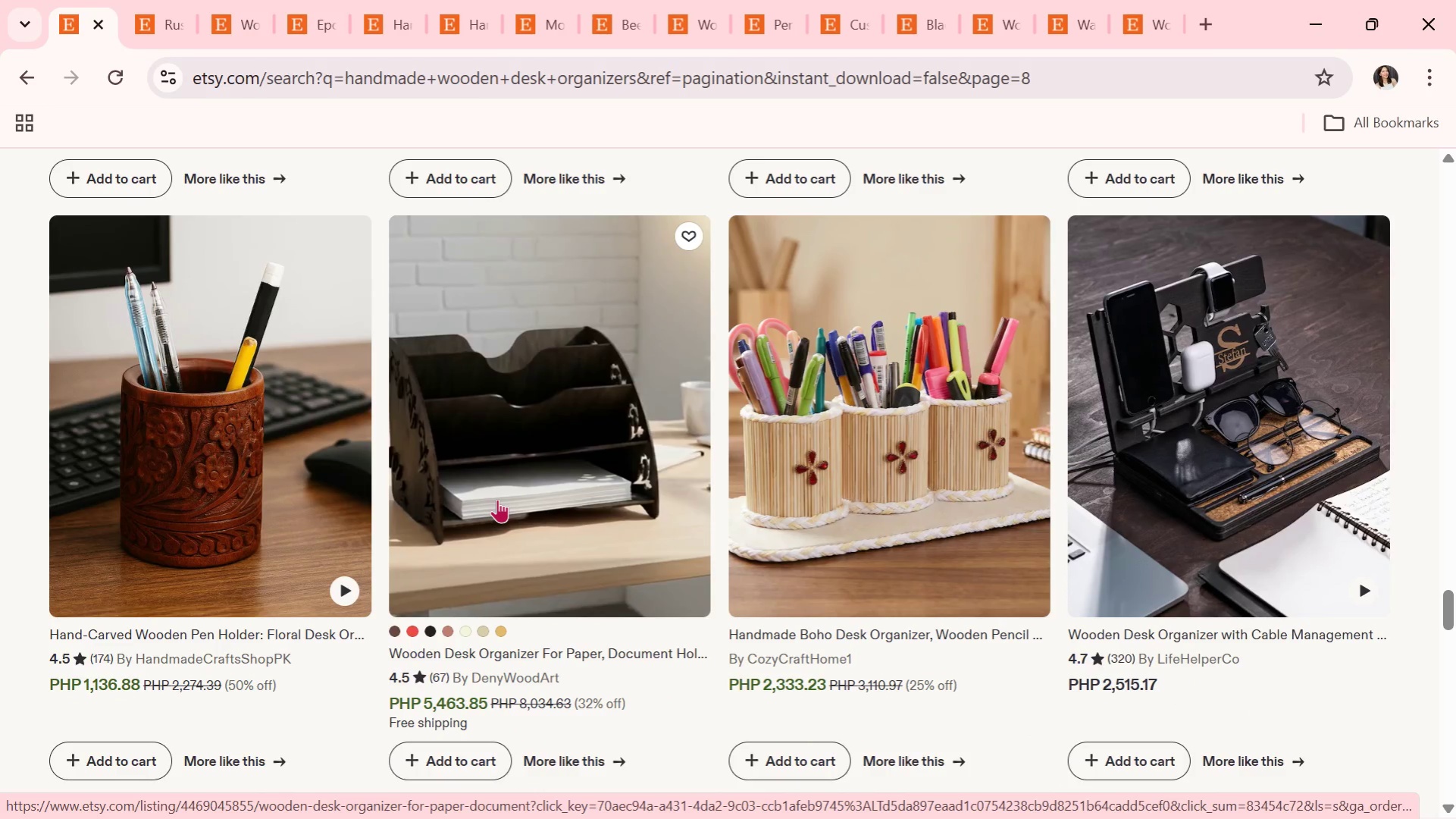 
scroll: coordinate [759, 544], scroll_direction: down, amount: 9.0
 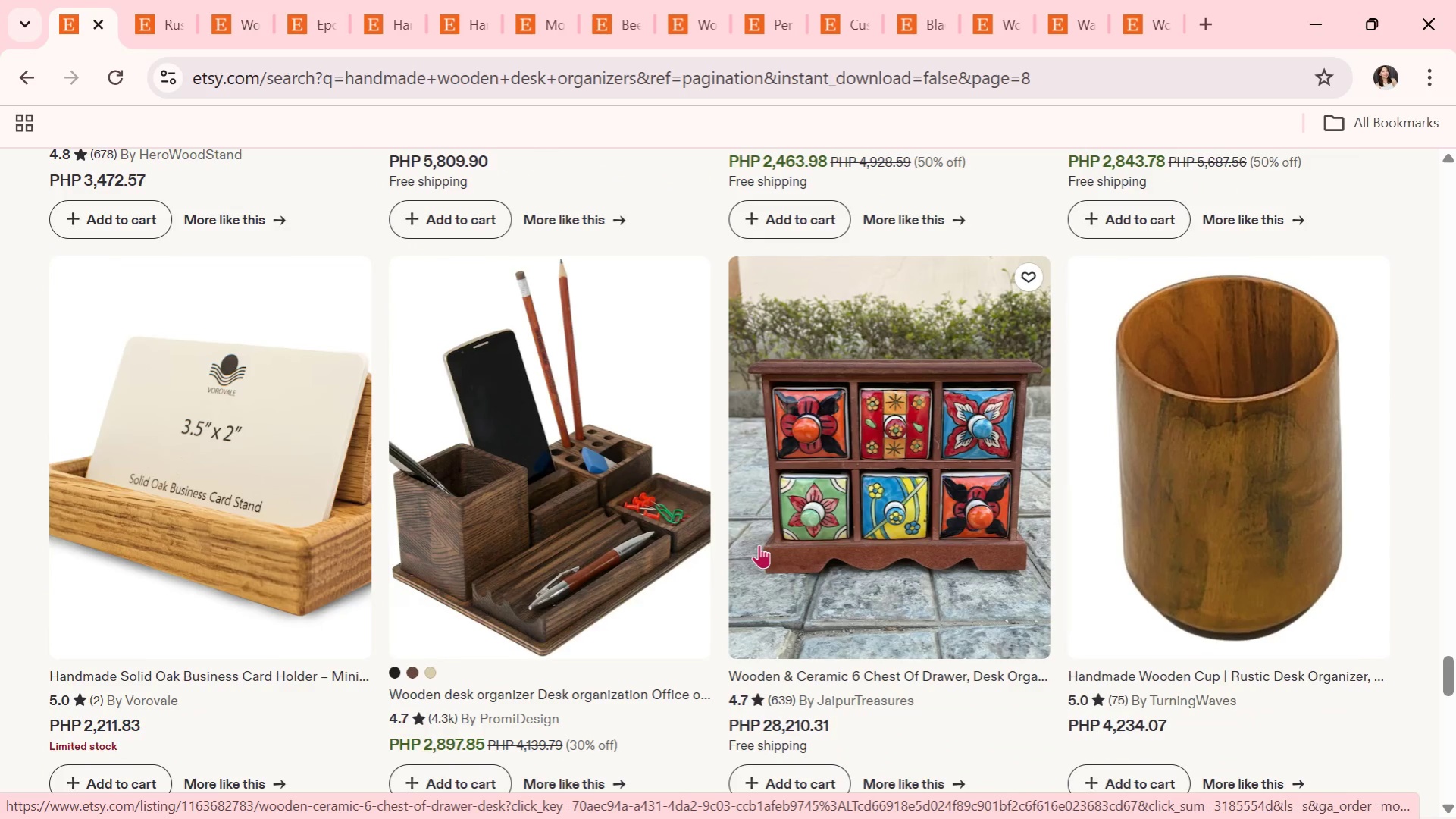 
scroll: coordinate [759, 544], scroll_direction: down, amount: 4.0
 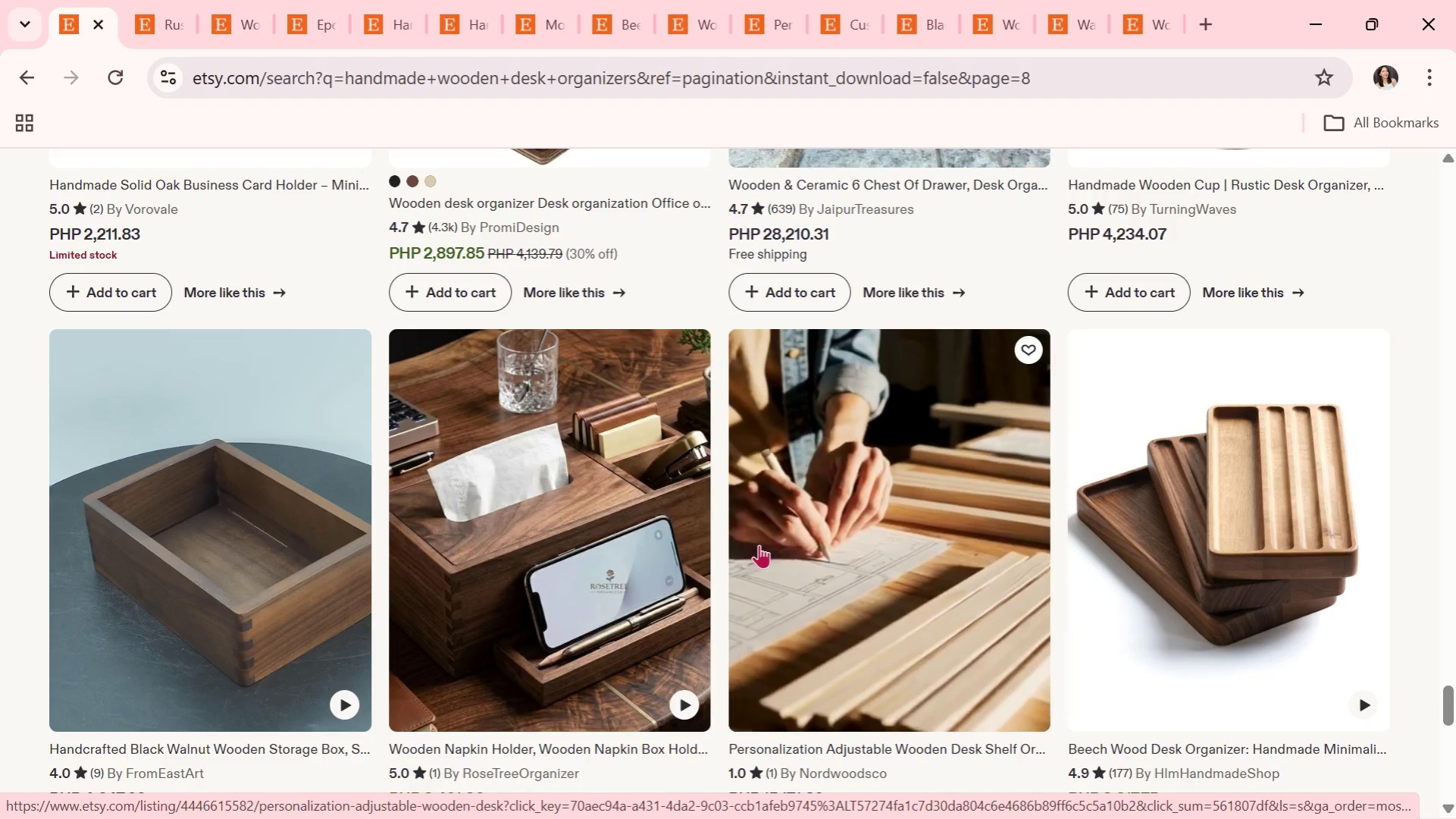 
wait(5.05)
 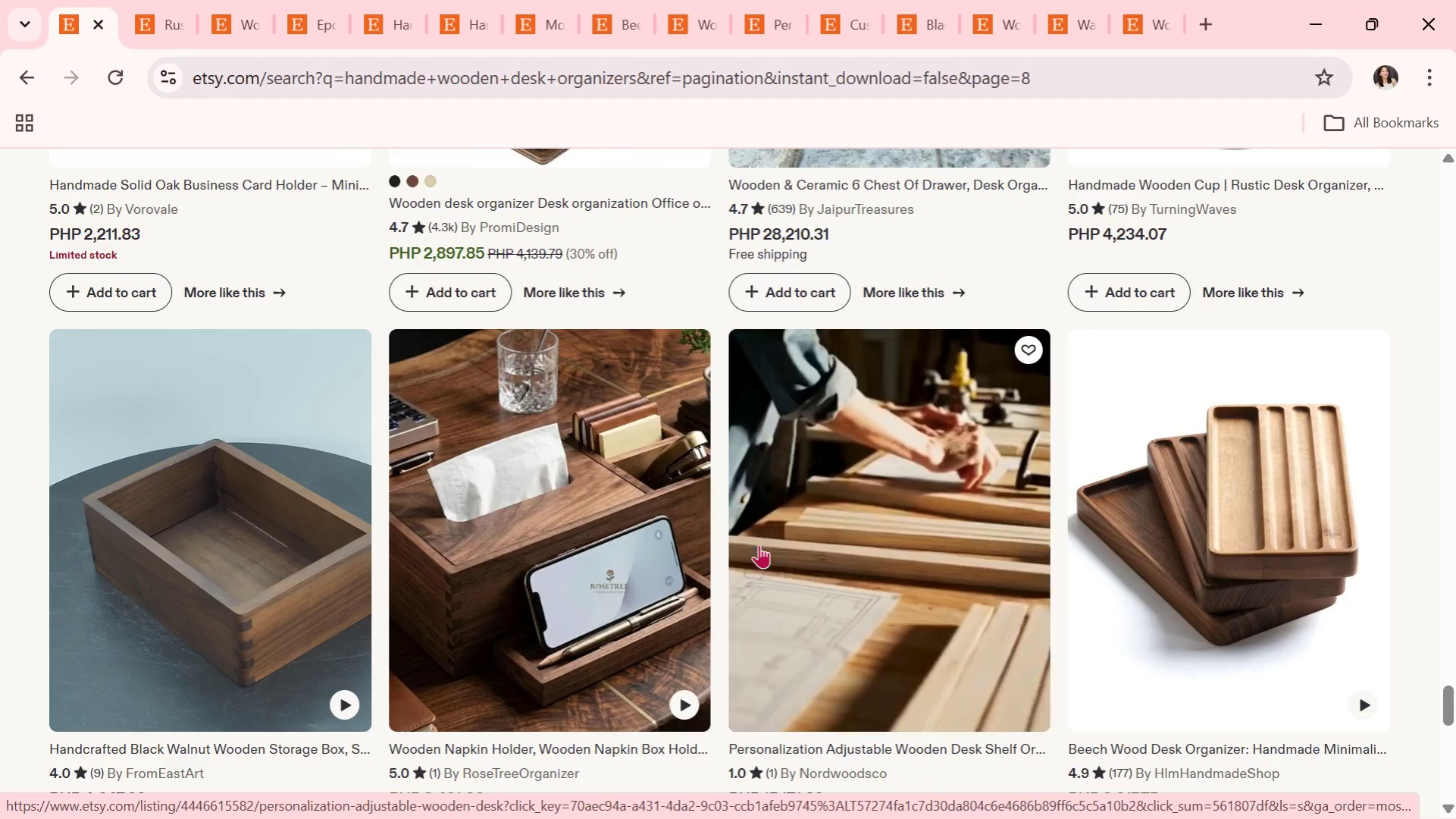 
scroll: coordinate [160, 593], scroll_direction: down, amount: 5.0
 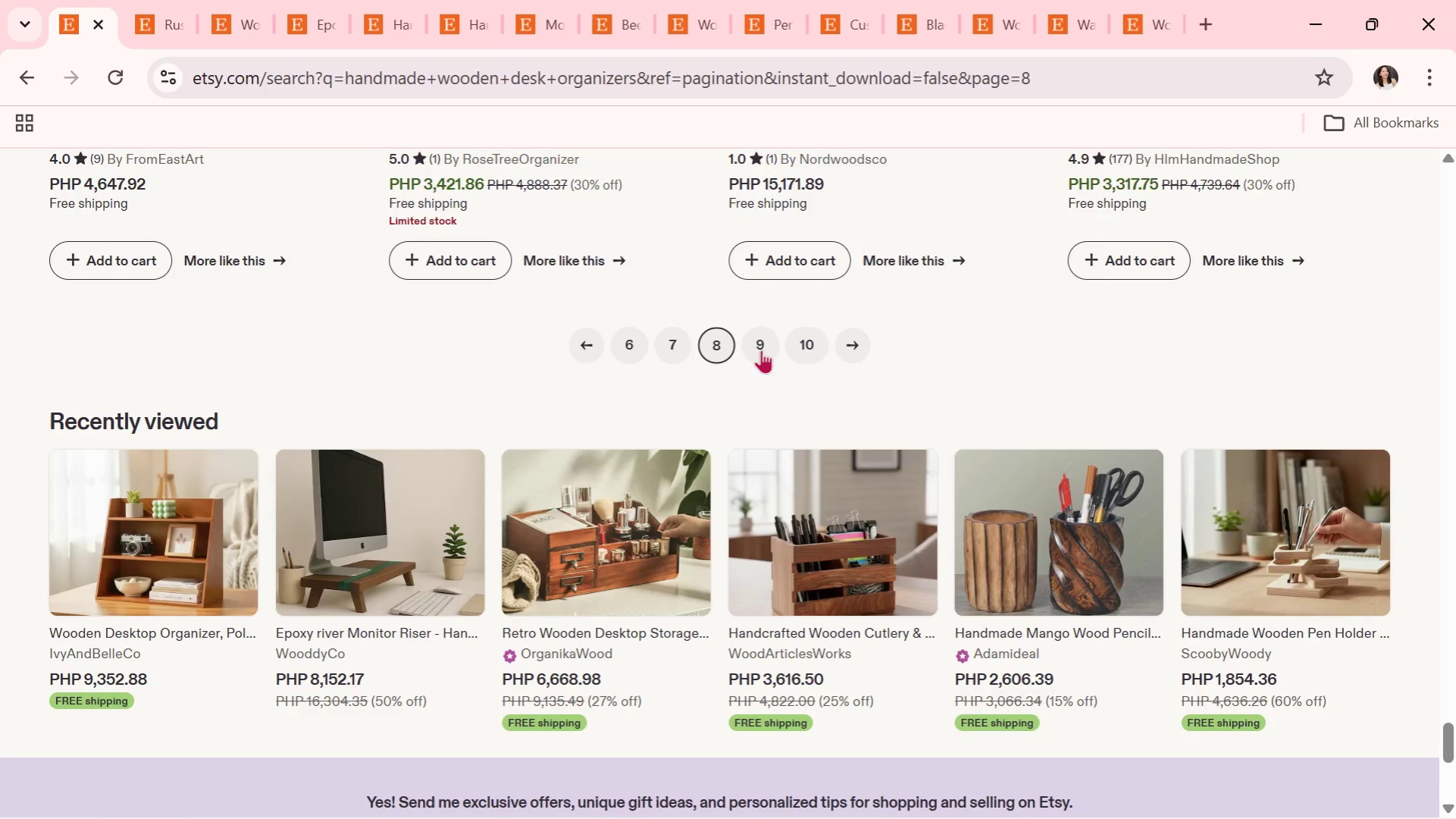 
left_click([766, 350])
 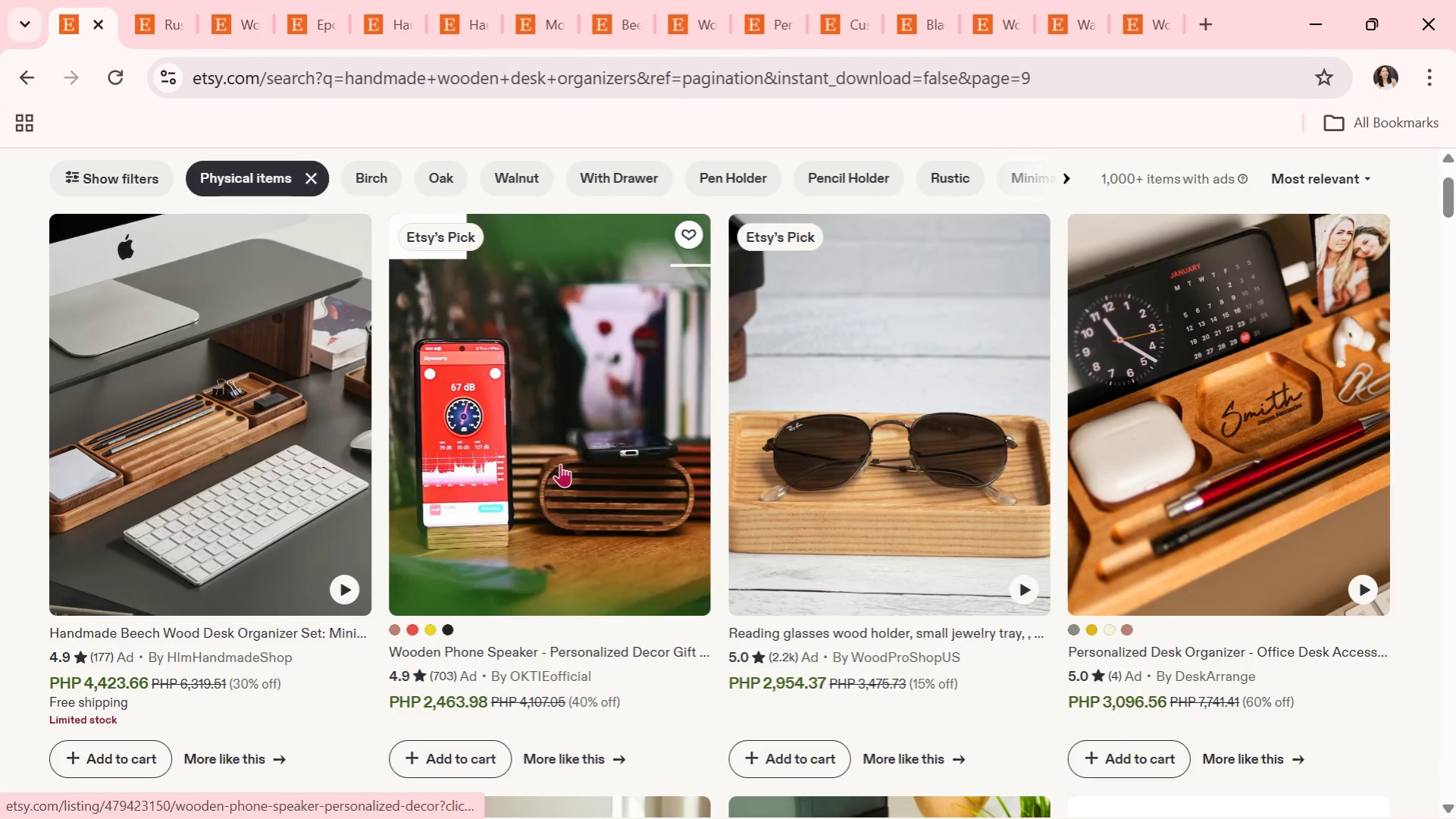 
scroll: coordinate [490, 428], scroll_direction: down, amount: 13.0
 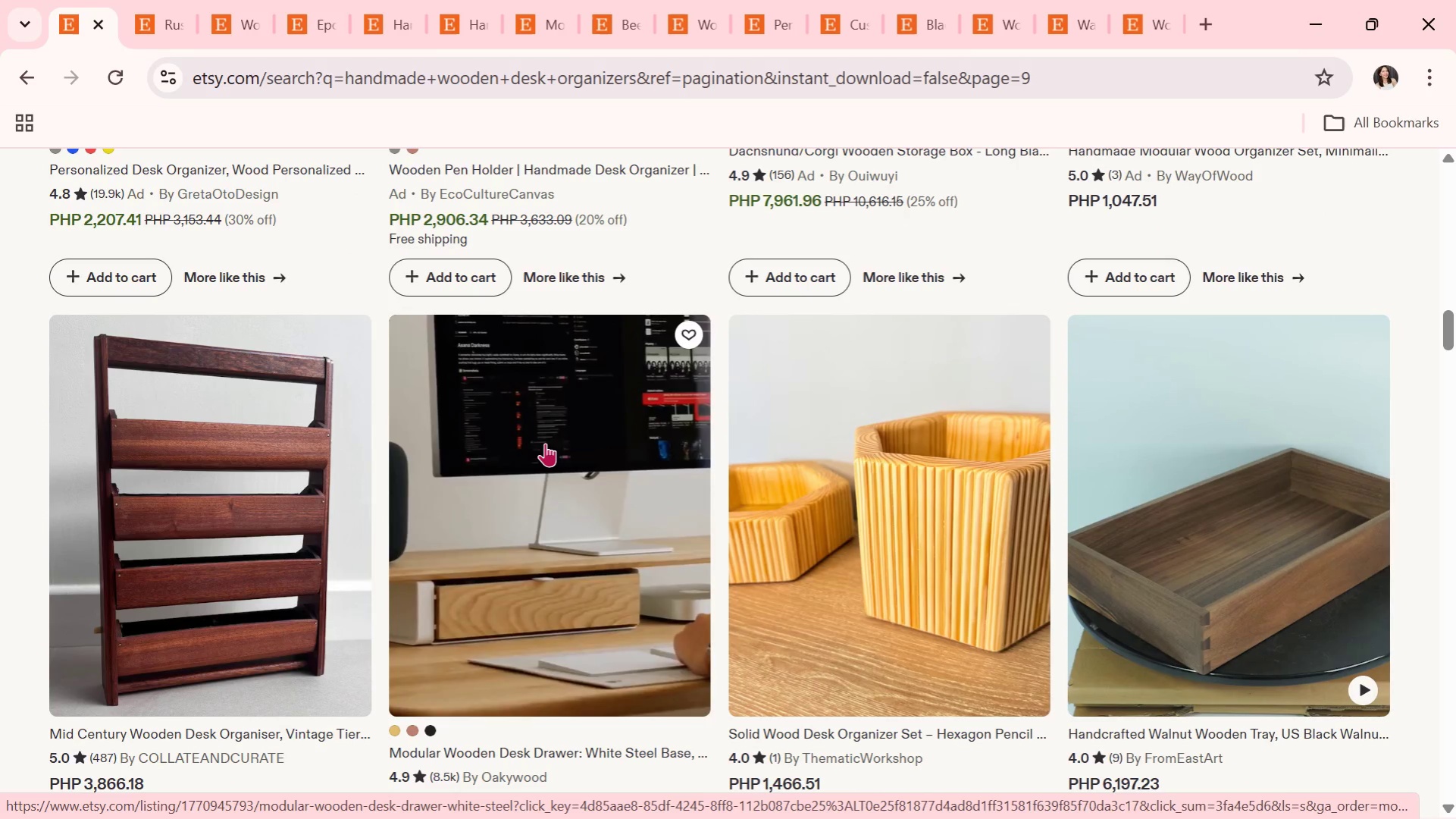 
scroll: coordinate [958, 552], scroll_direction: down, amount: 3.0
 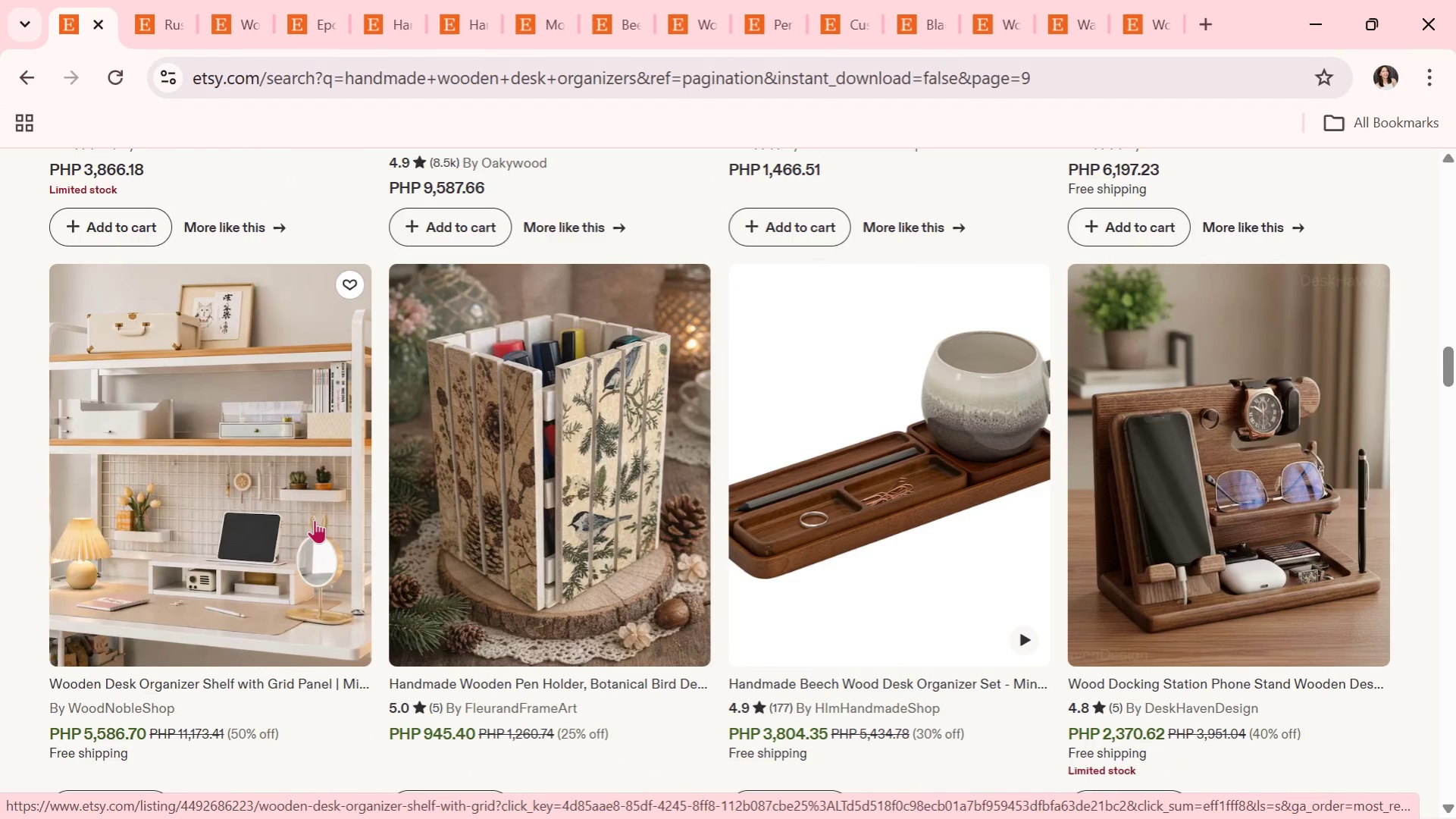 
wait(5.97)
 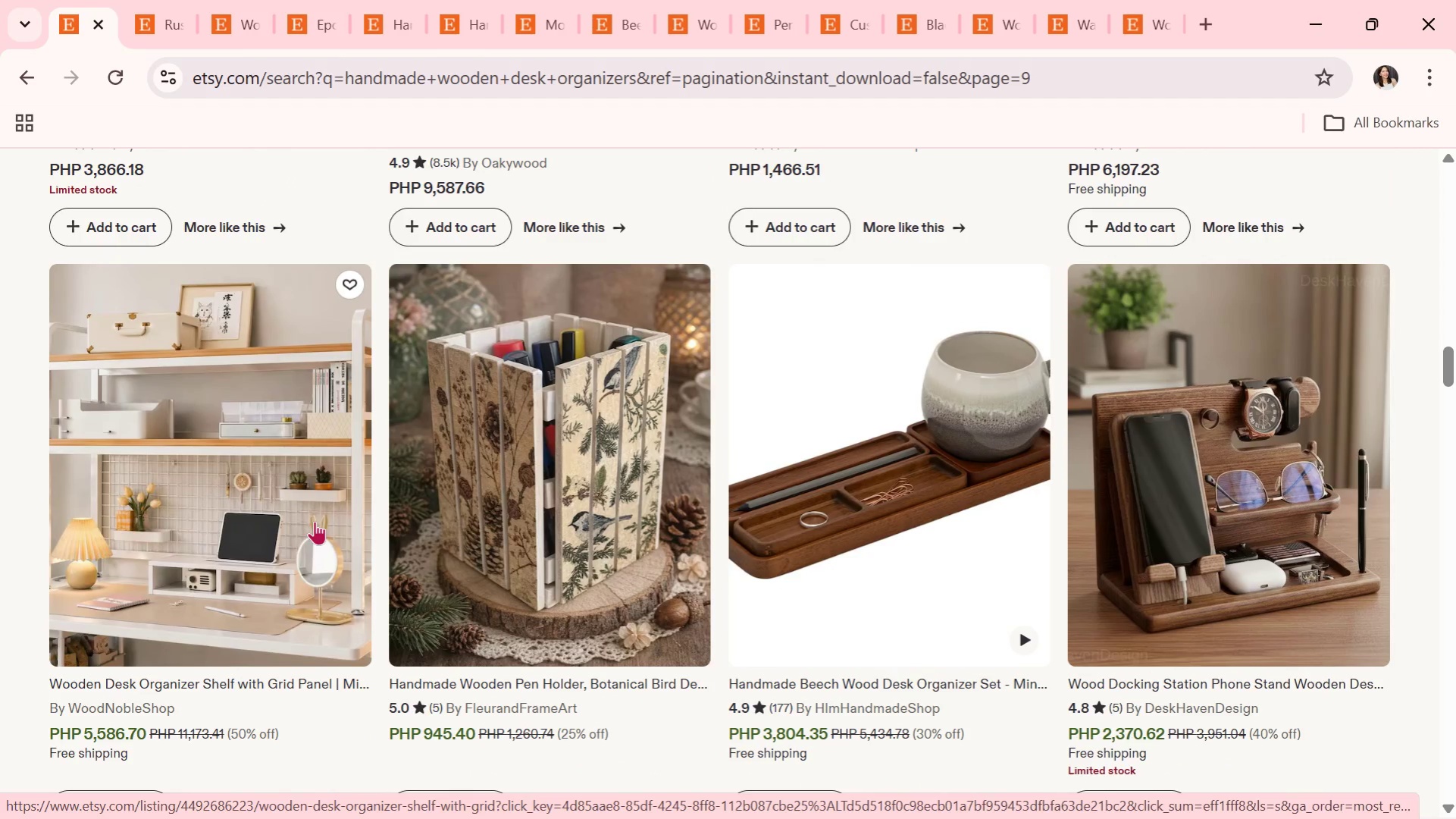 
scroll: coordinate [576, 497], scroll_direction: down, amount: 10.0
 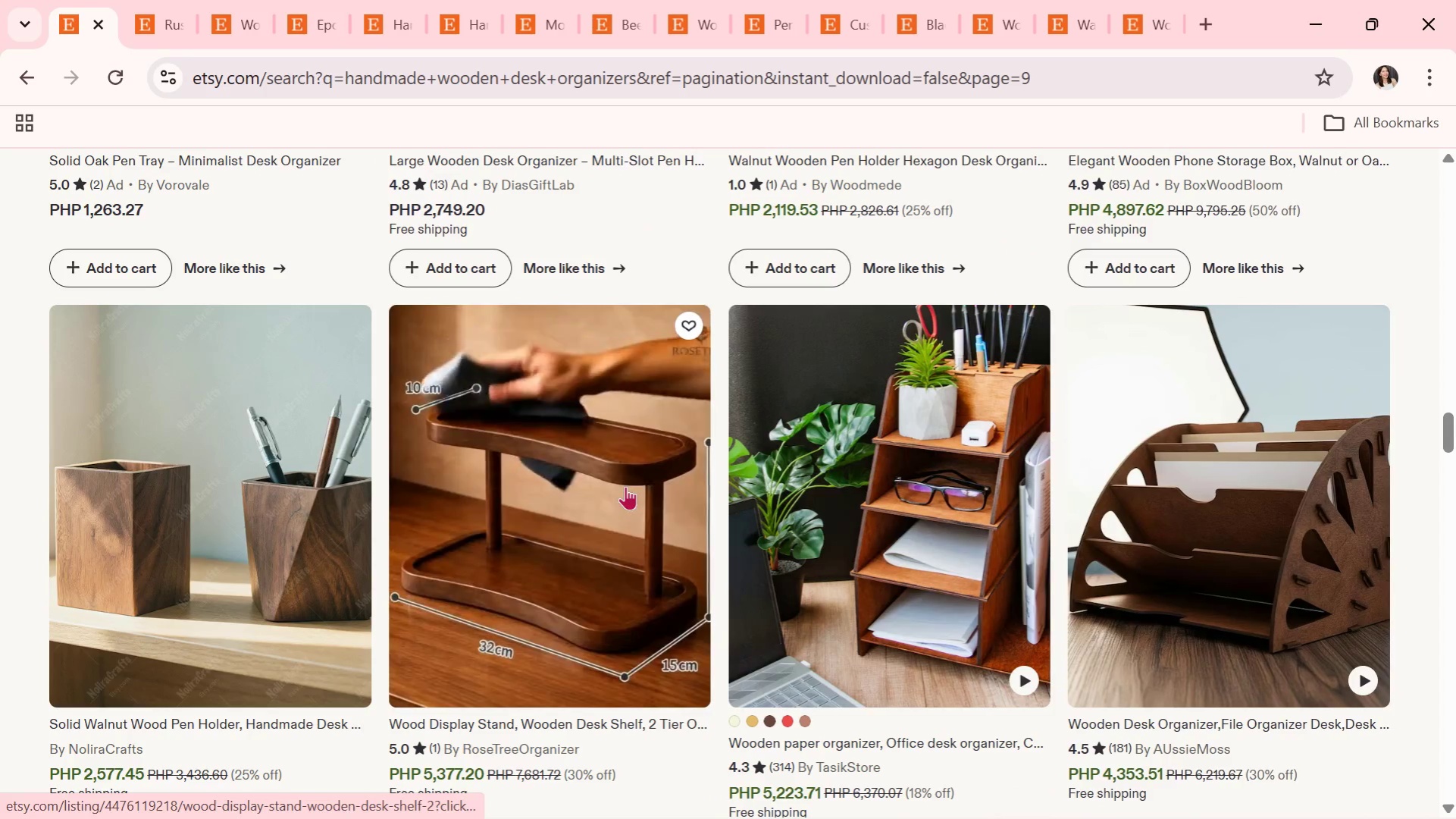 
left_click([625, 486])
 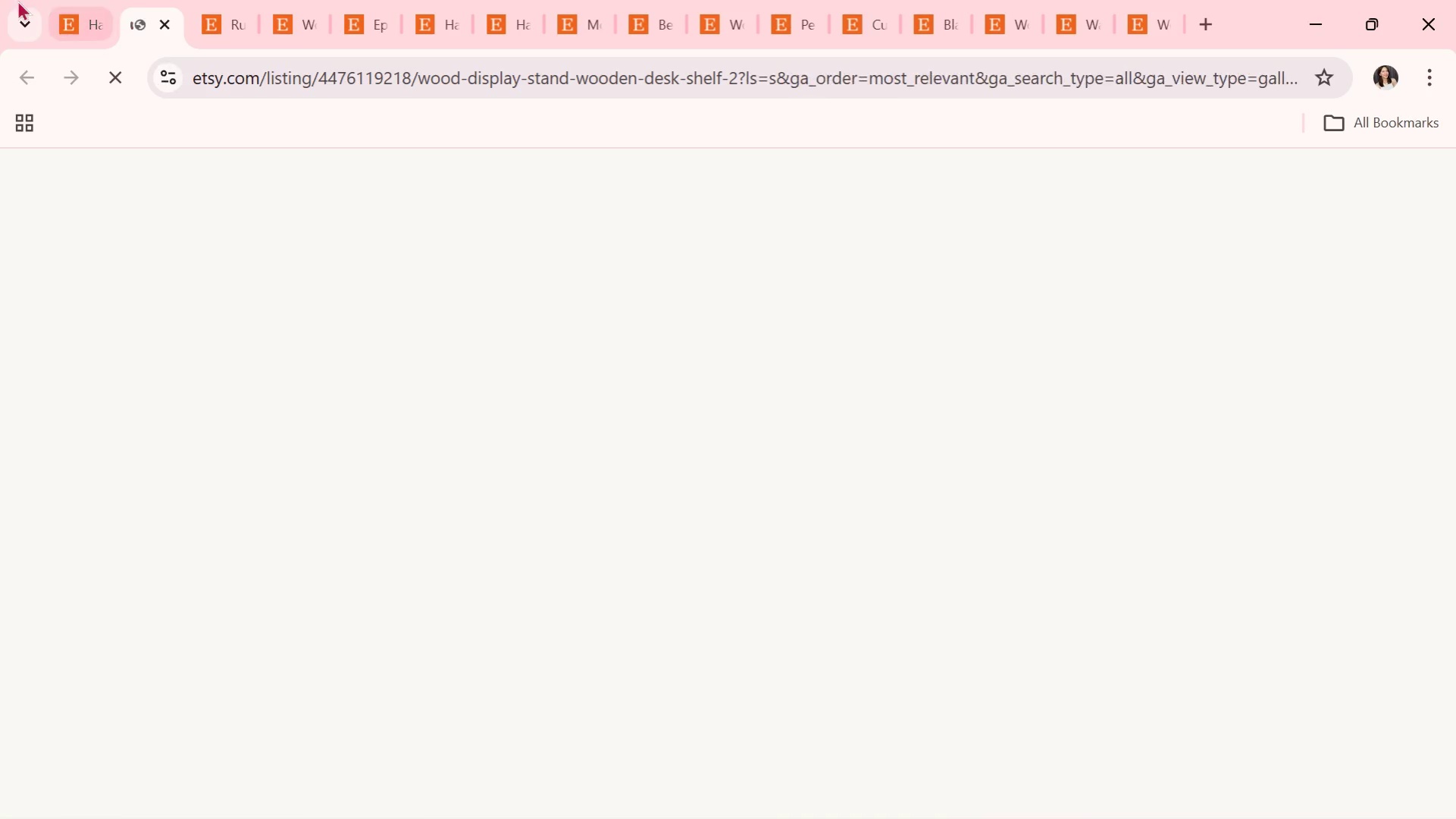 
left_click([0, 0])
 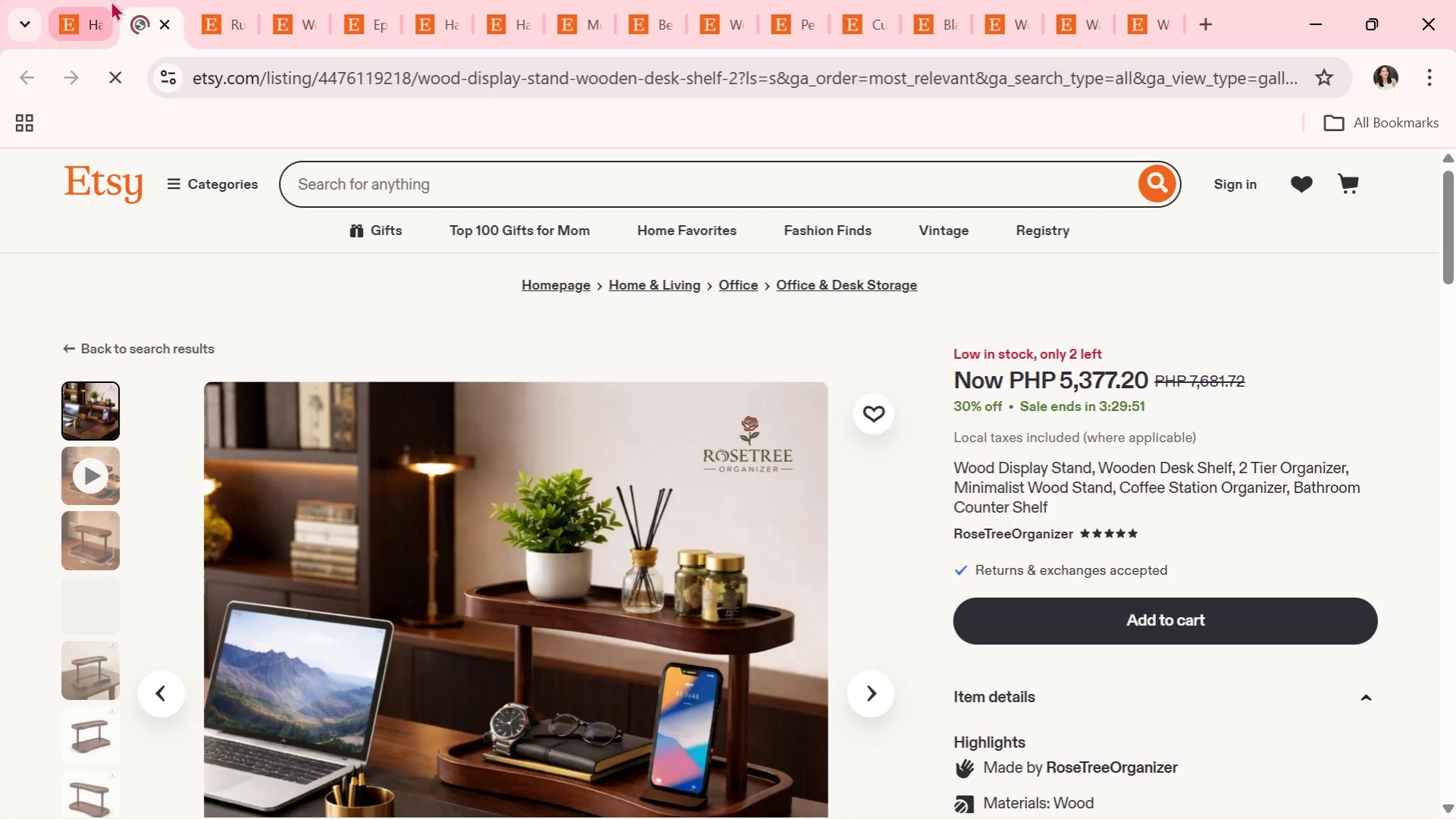 
left_click([223, 0])
 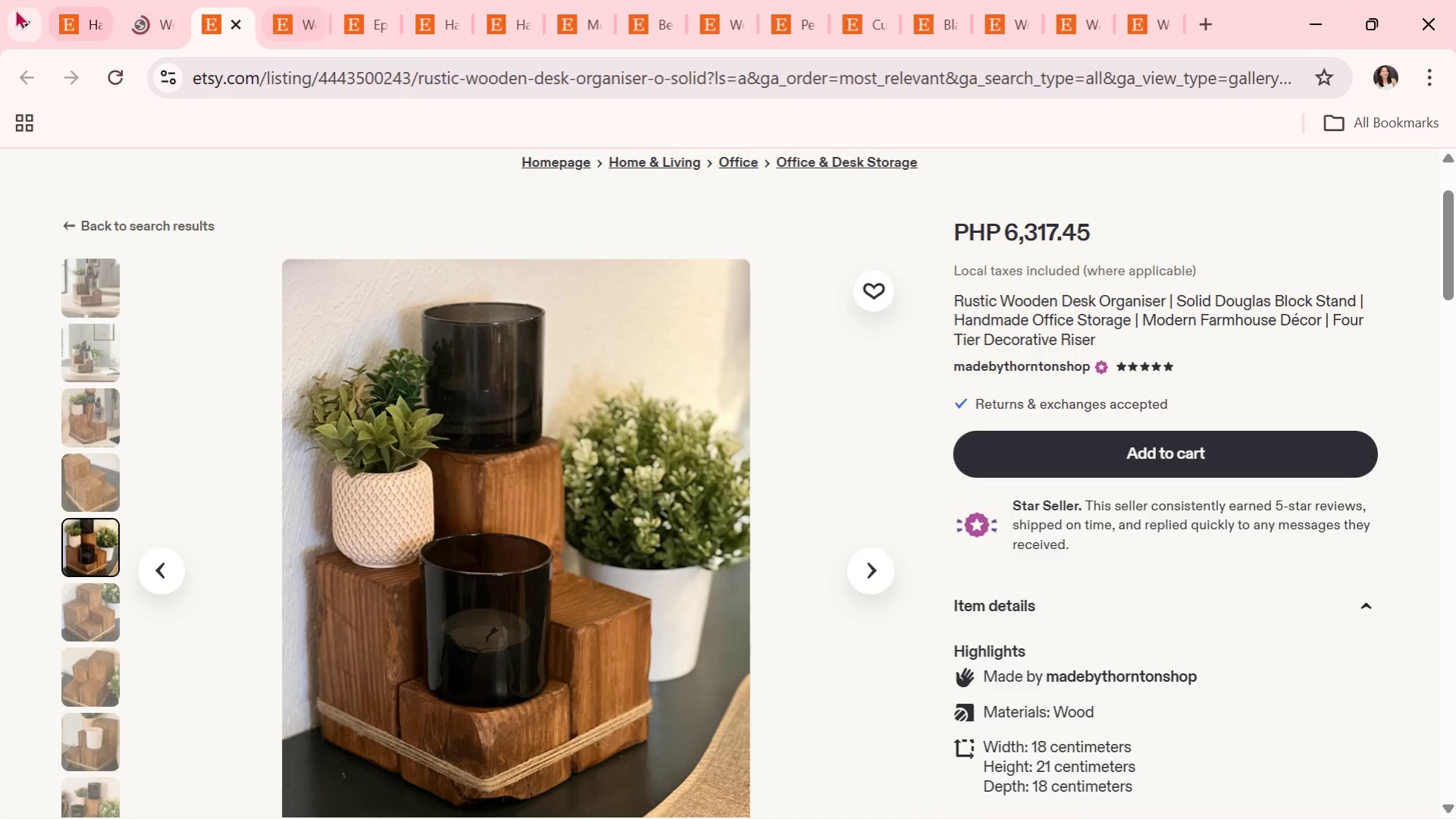 
left_click([0, 0])
 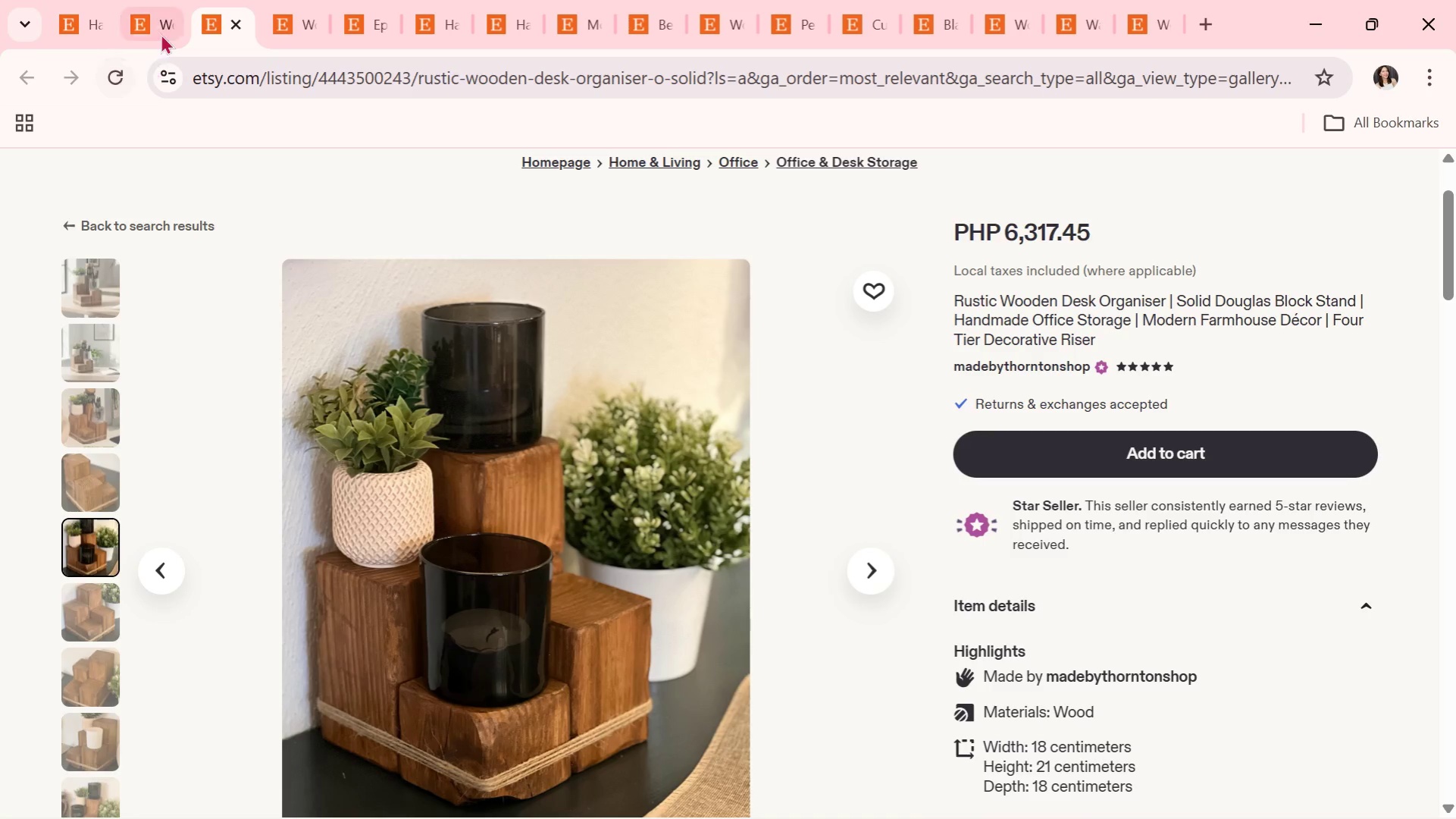 
left_click([58, 23])
 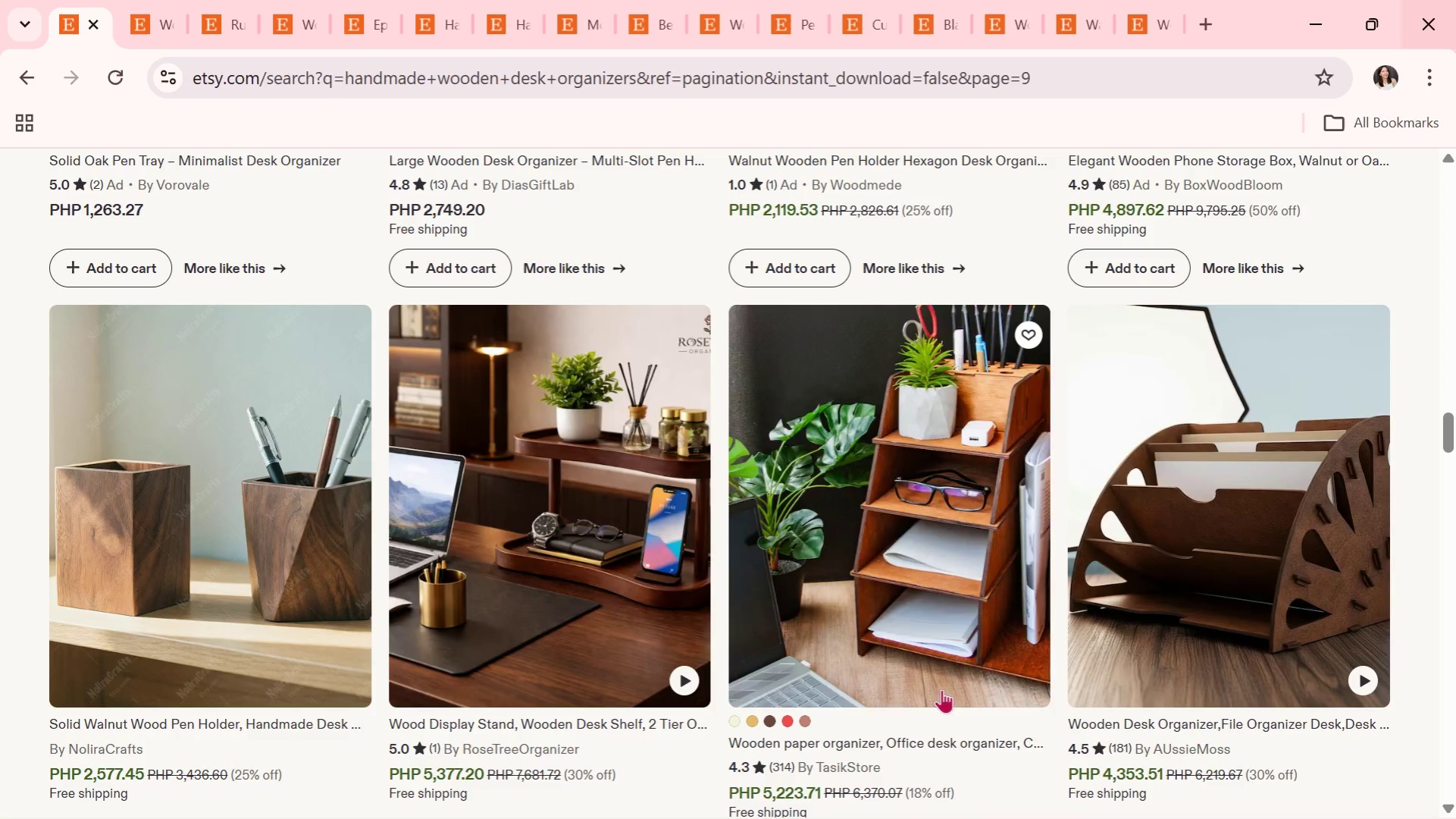 
scroll: coordinate [677, 575], scroll_direction: down, amount: 5.0
 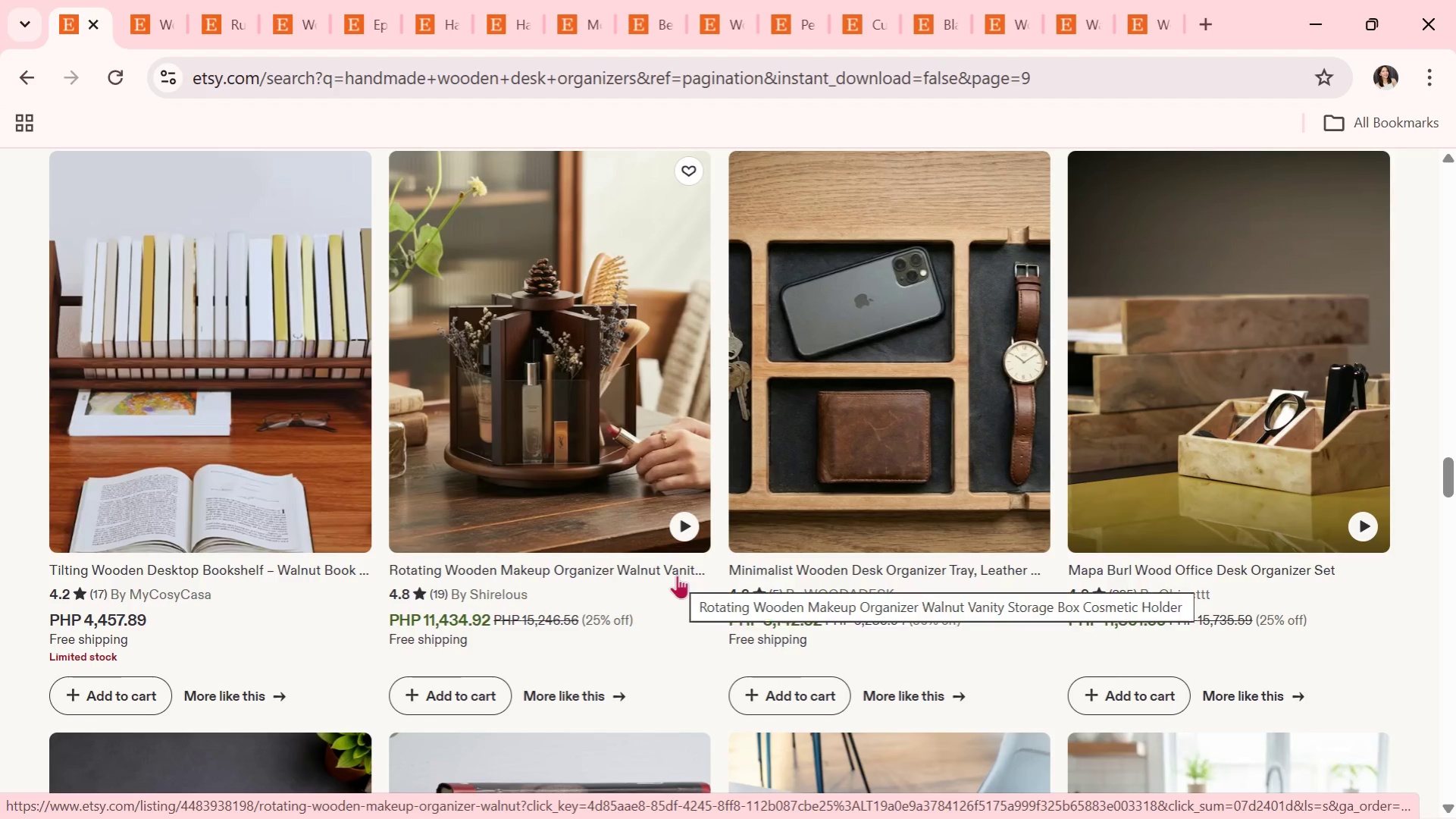 
scroll: coordinate [677, 575], scroll_direction: down, amount: 5.0
 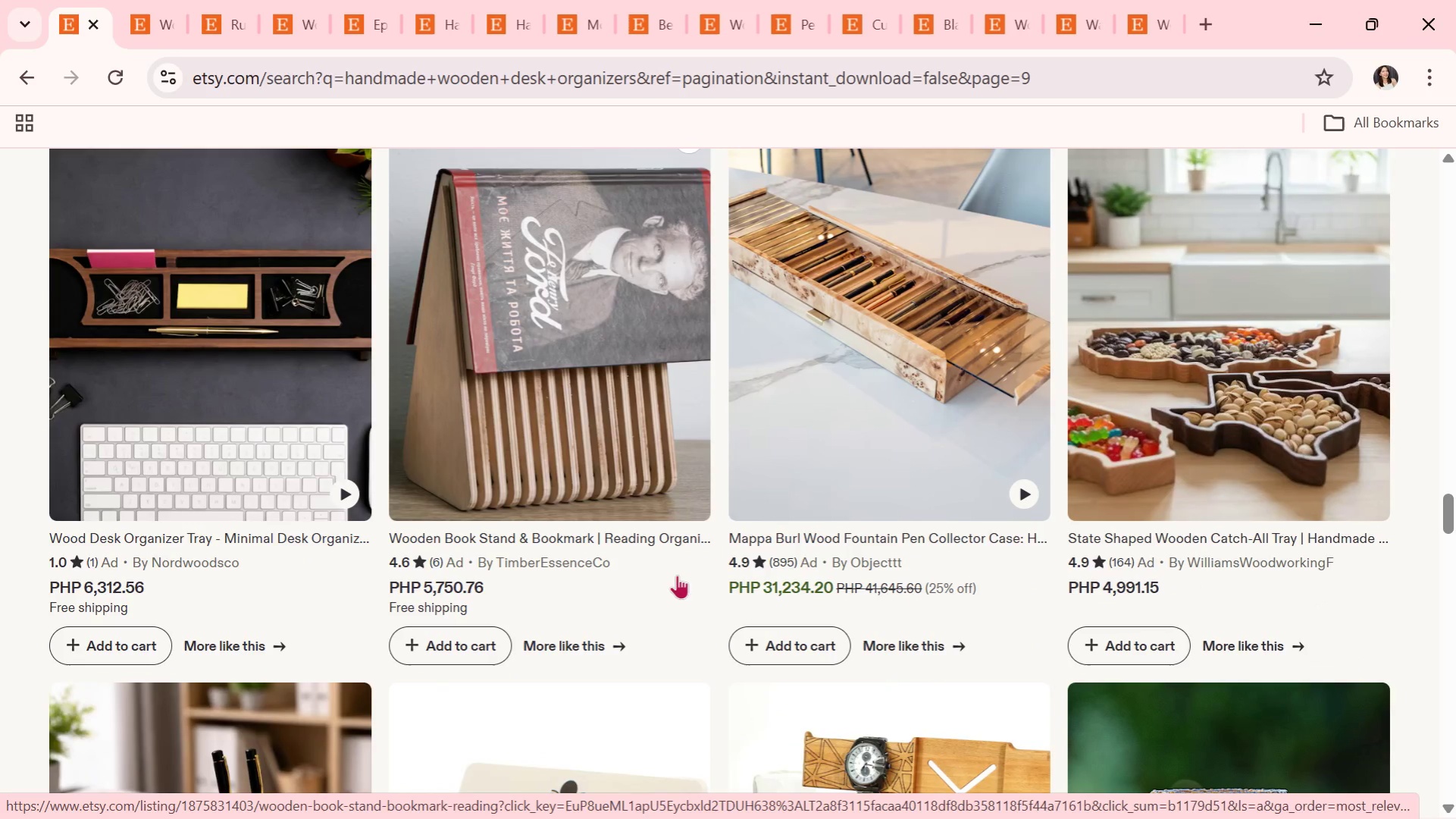 
scroll: coordinate [677, 575], scroll_direction: down, amount: 5.0
 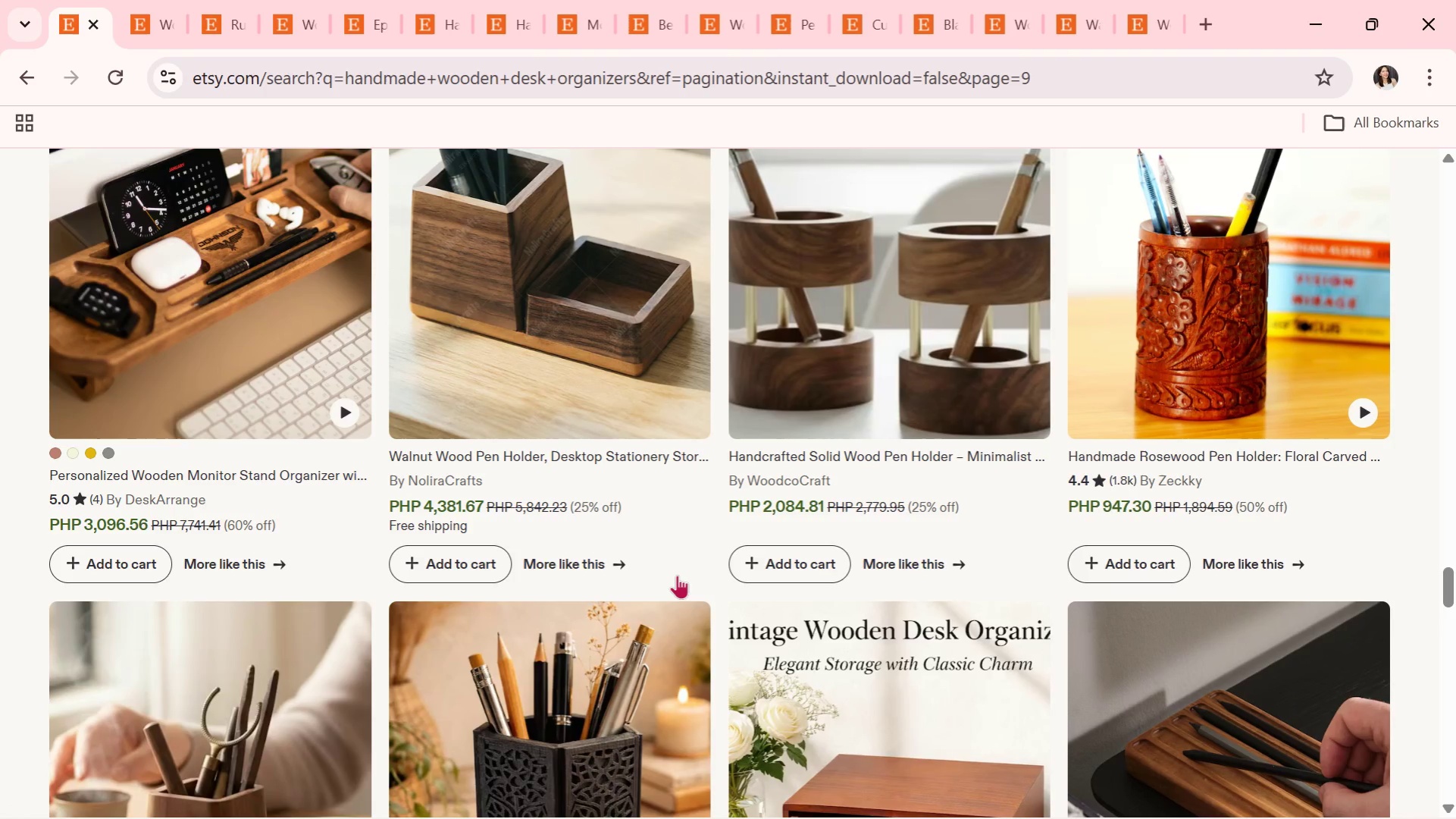 
scroll: coordinate [677, 575], scroll_direction: down, amount: 8.0
 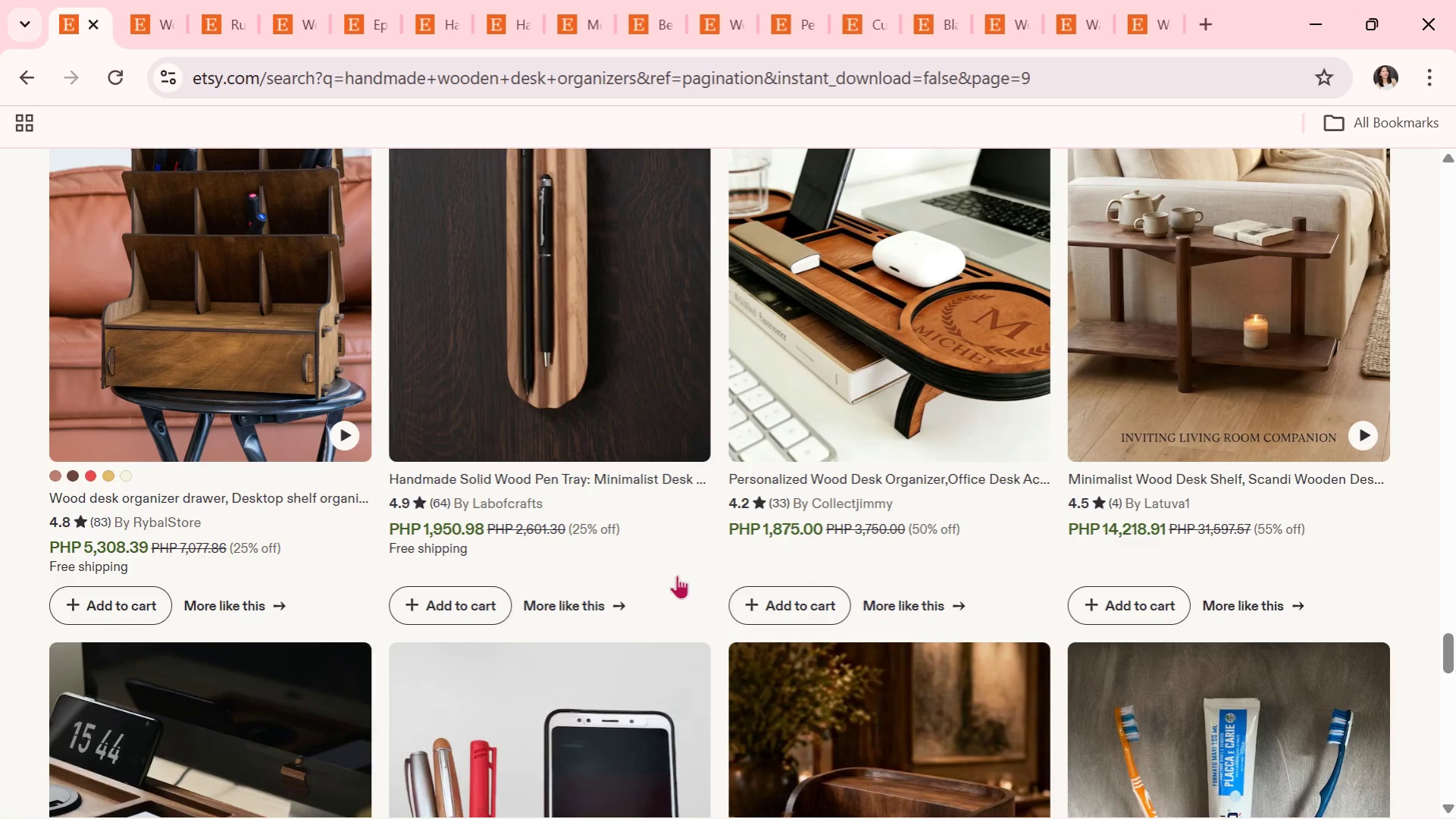 
wait(5.92)
 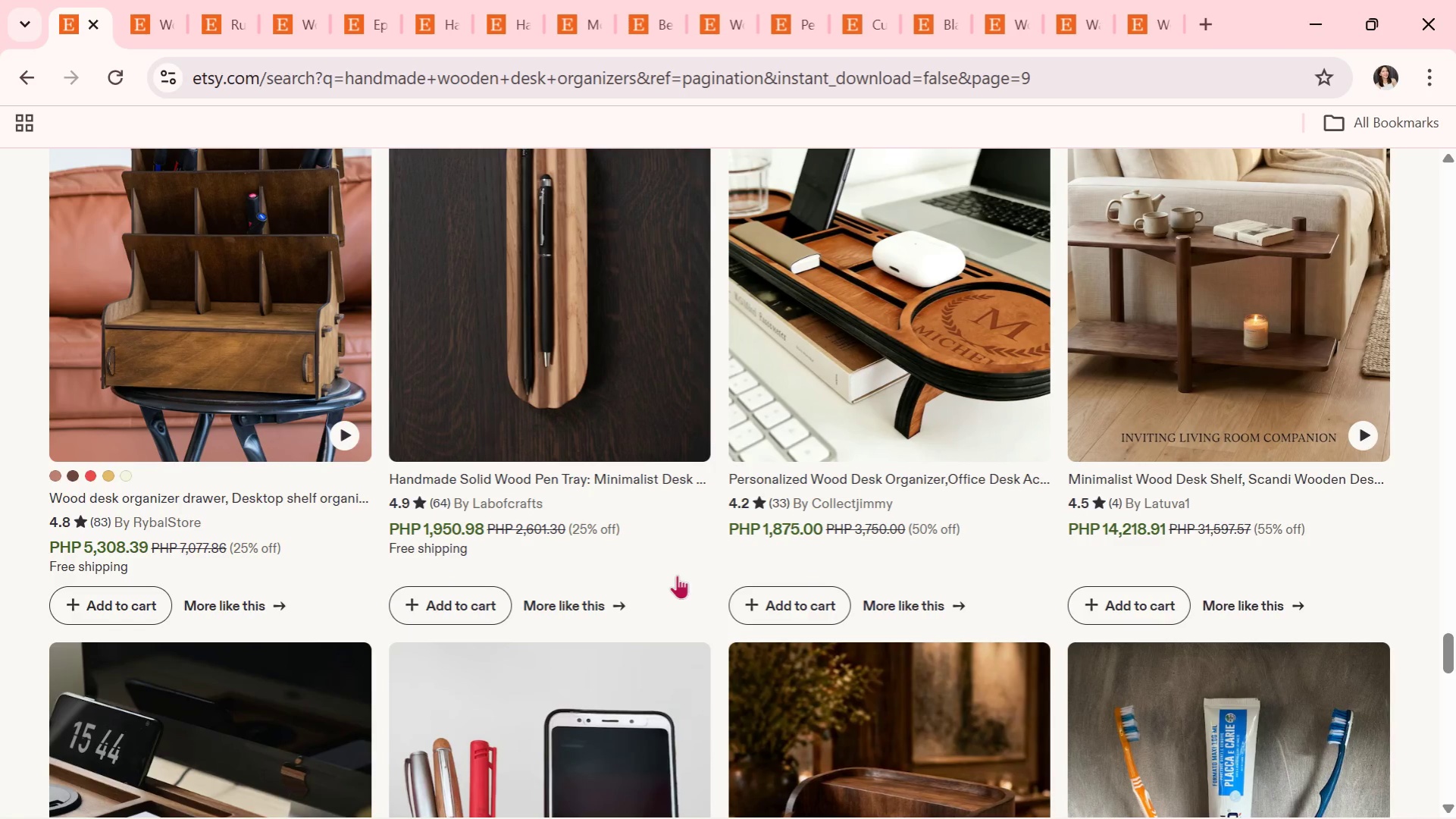 
scroll: coordinate [560, 459], scroll_direction: down, amount: 6.0
 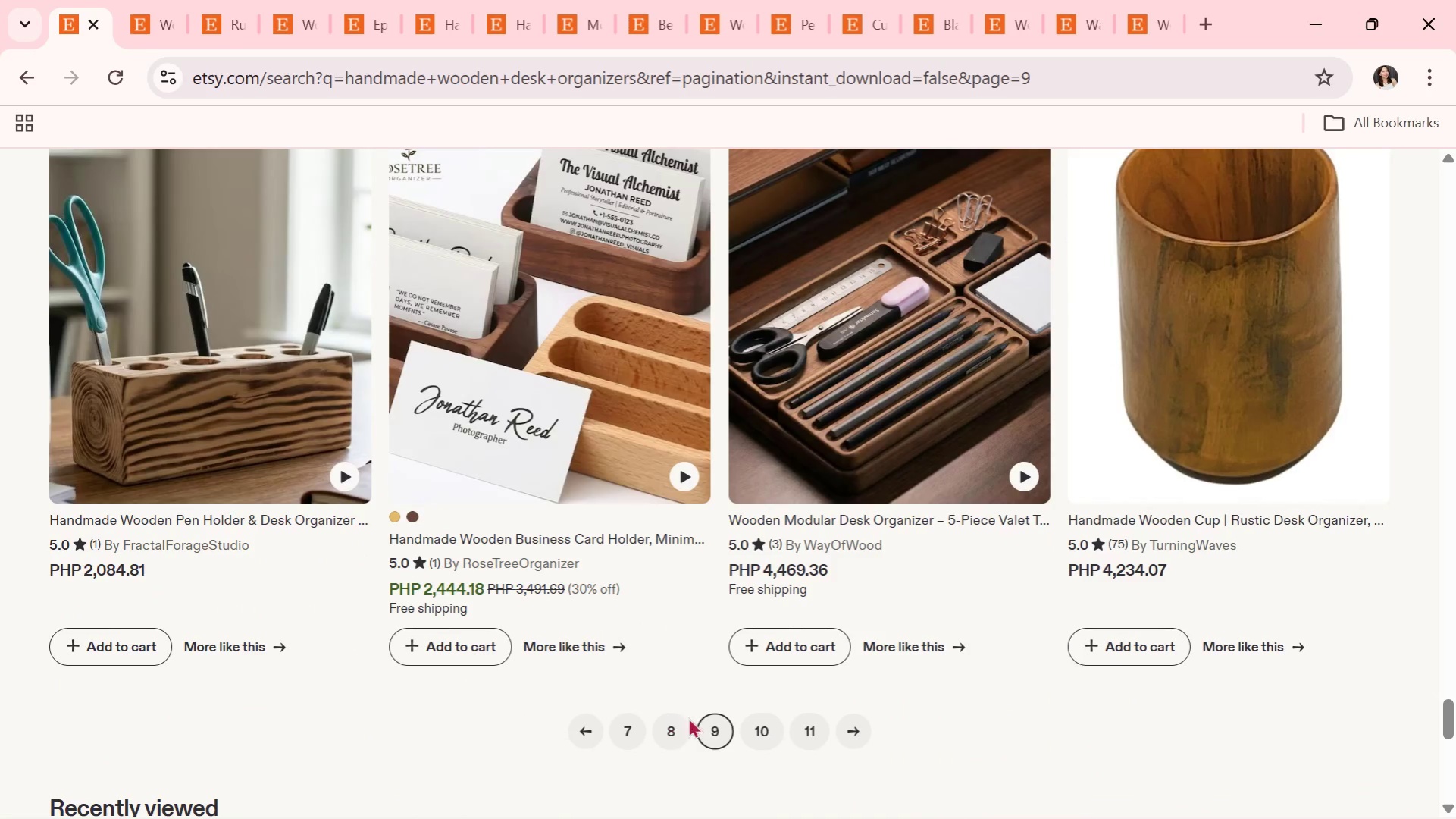 
left_click([764, 726])
 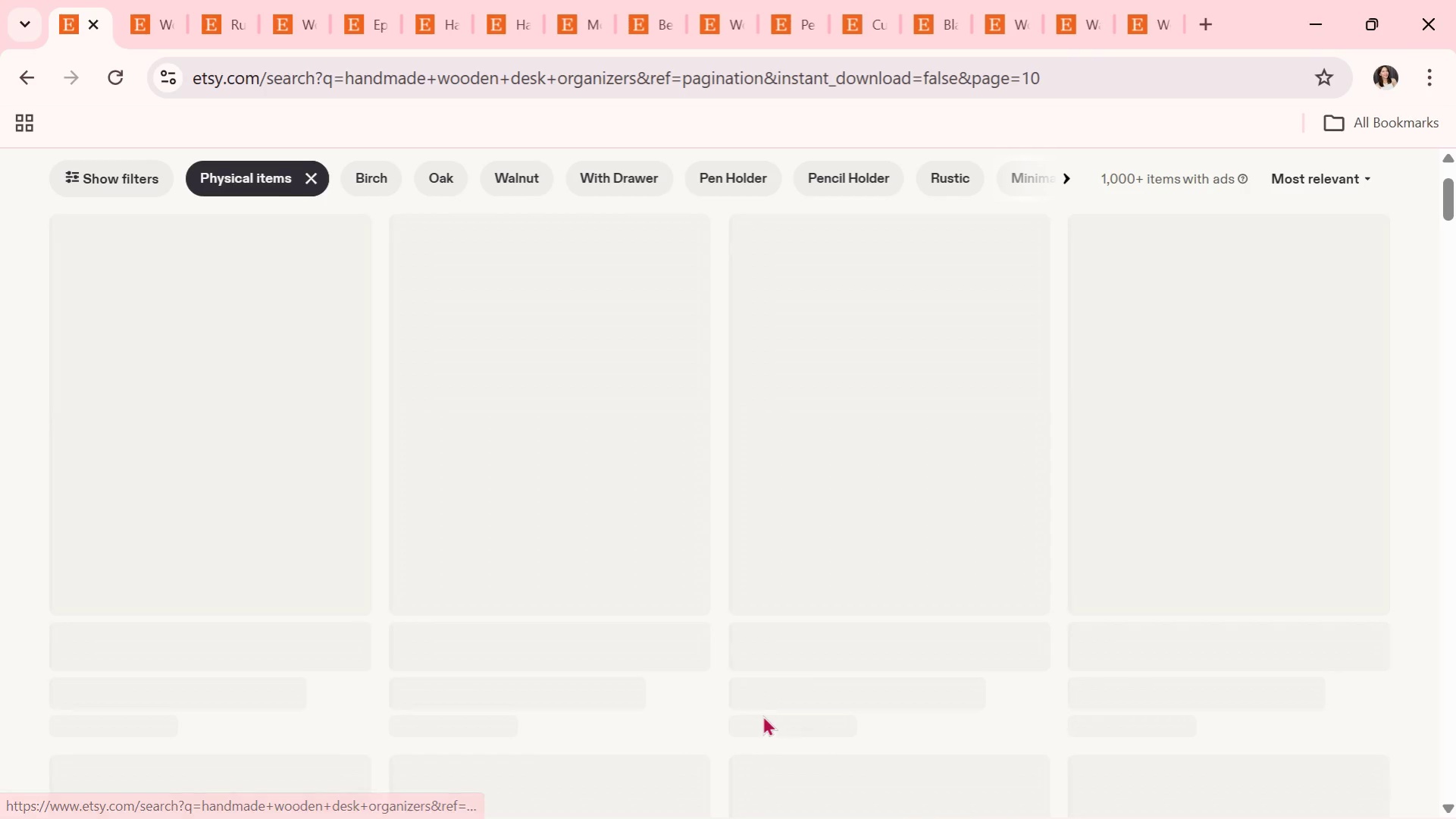 
mouse_move([642, 673])
 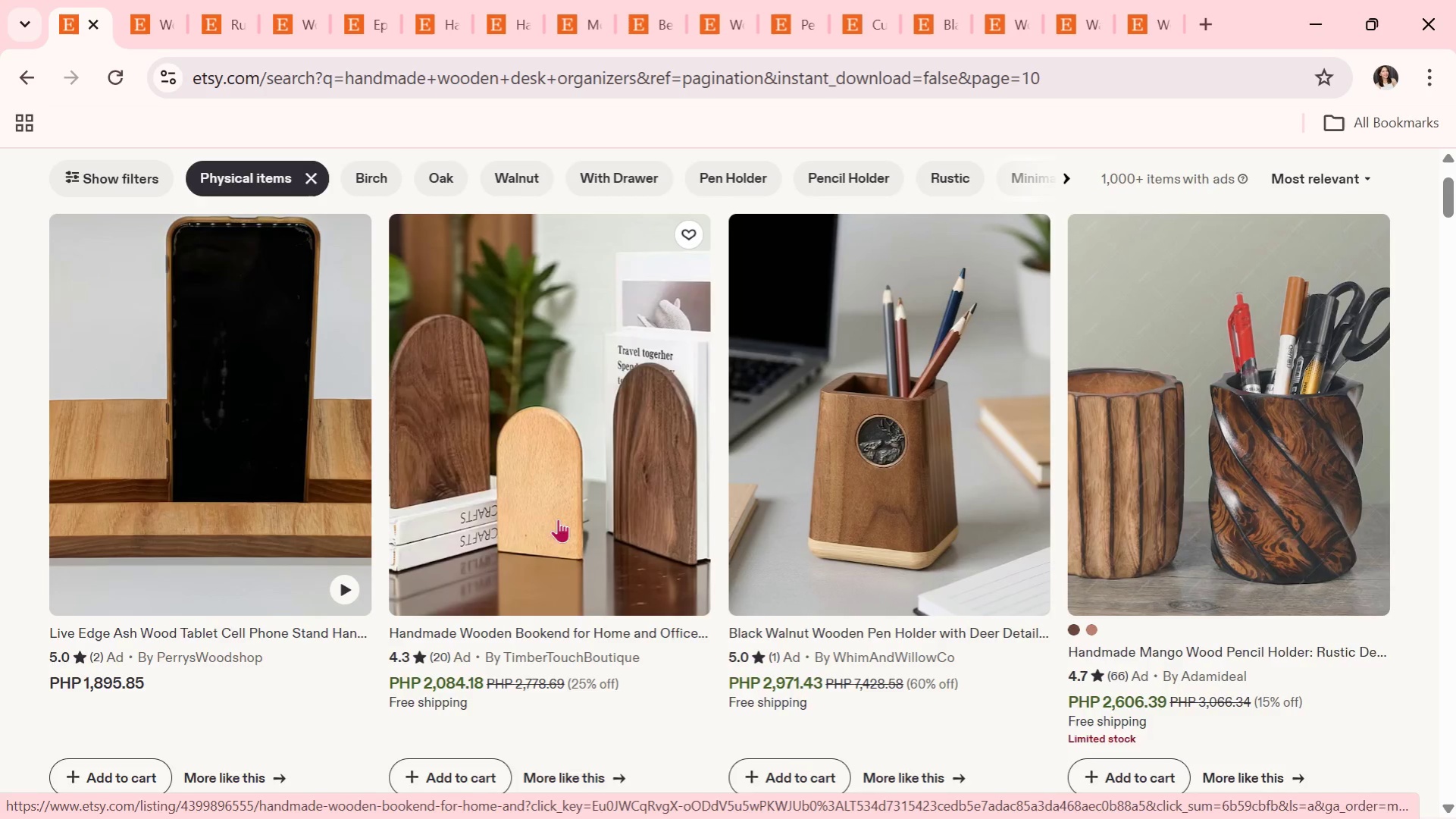 
scroll: coordinate [558, 519], scroll_direction: down, amount: 2.0
 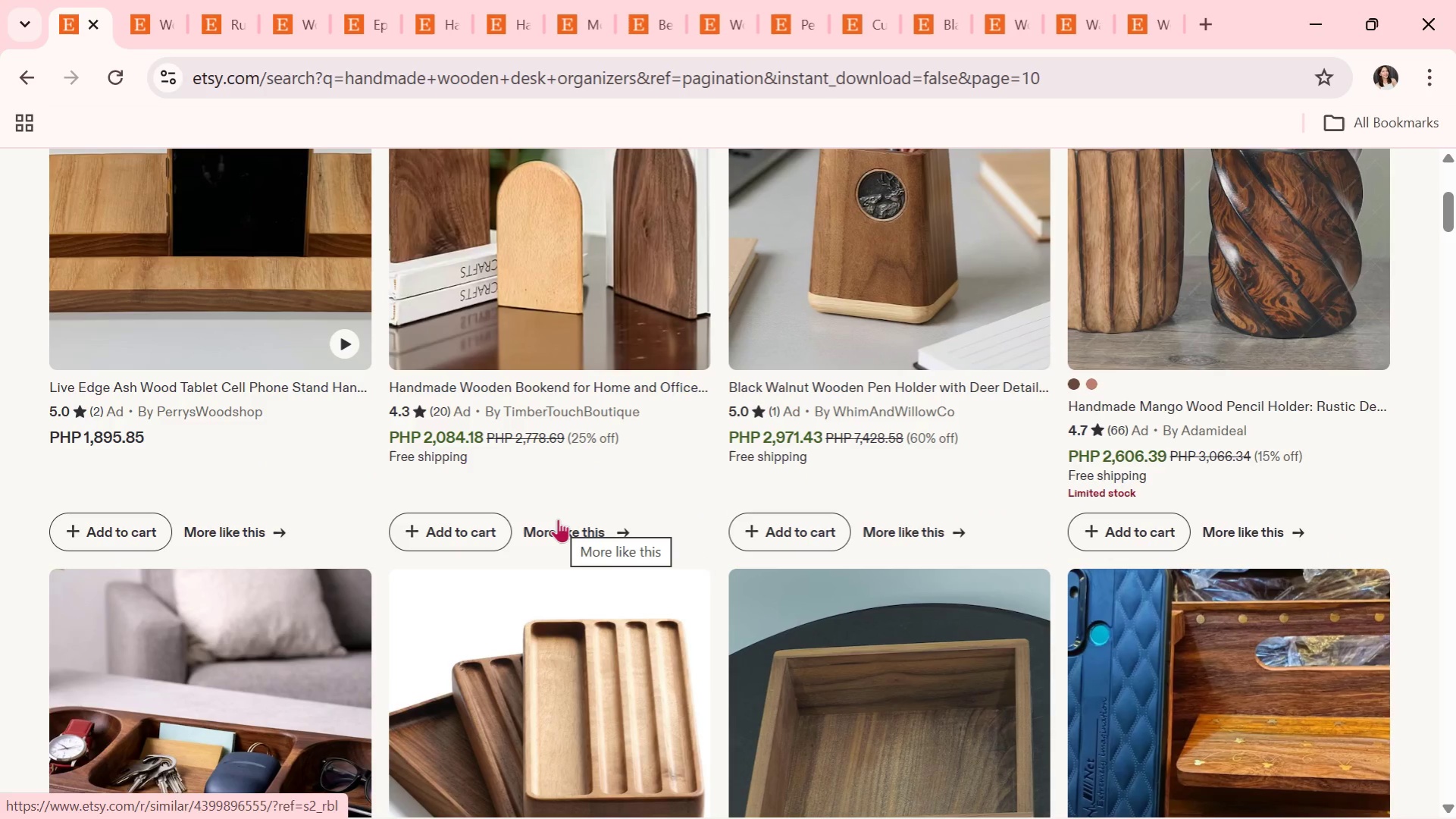 
wait(12.19)
 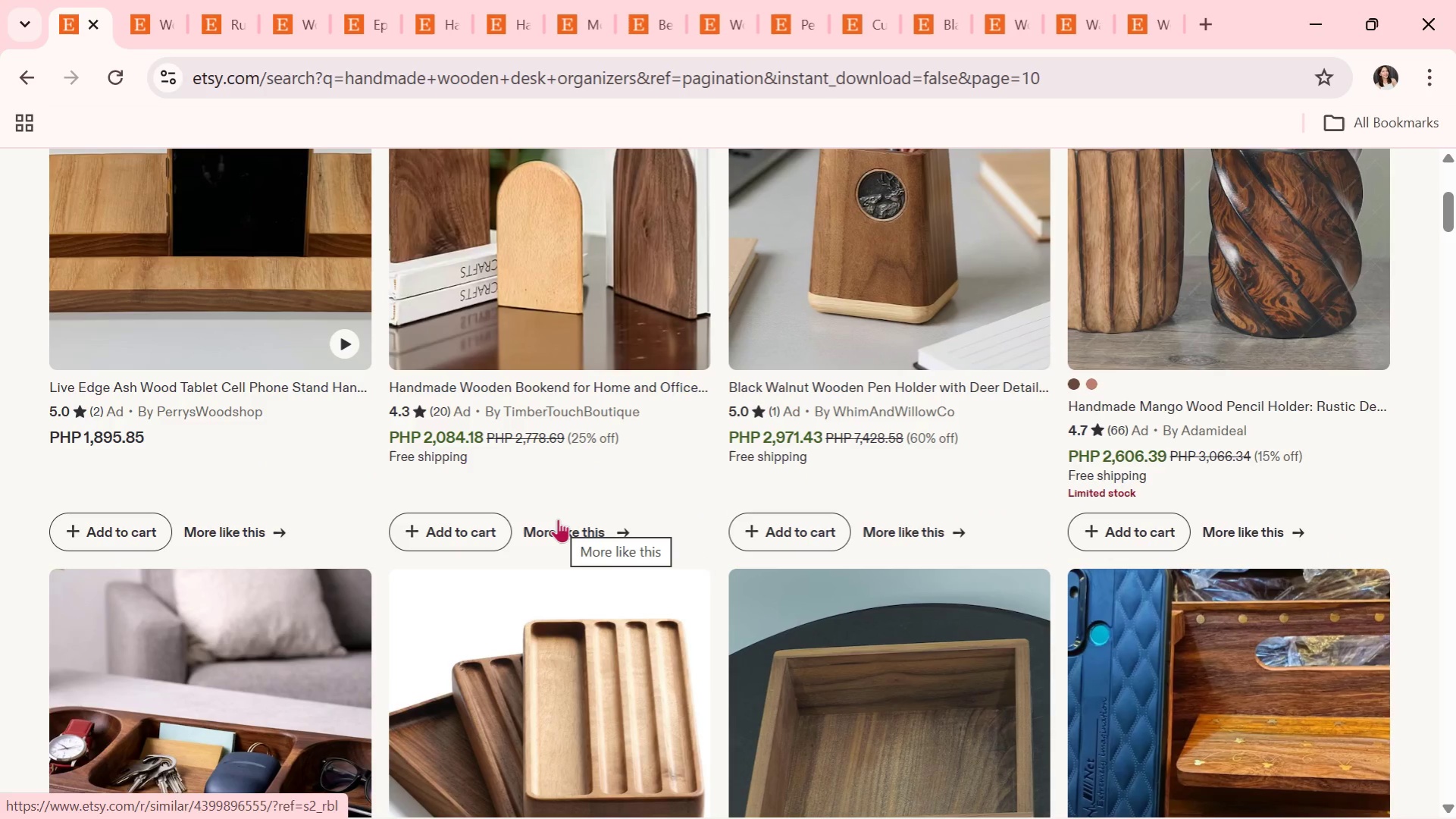 
scroll: coordinate [220, 525], scroll_direction: down, amount: 8.0
 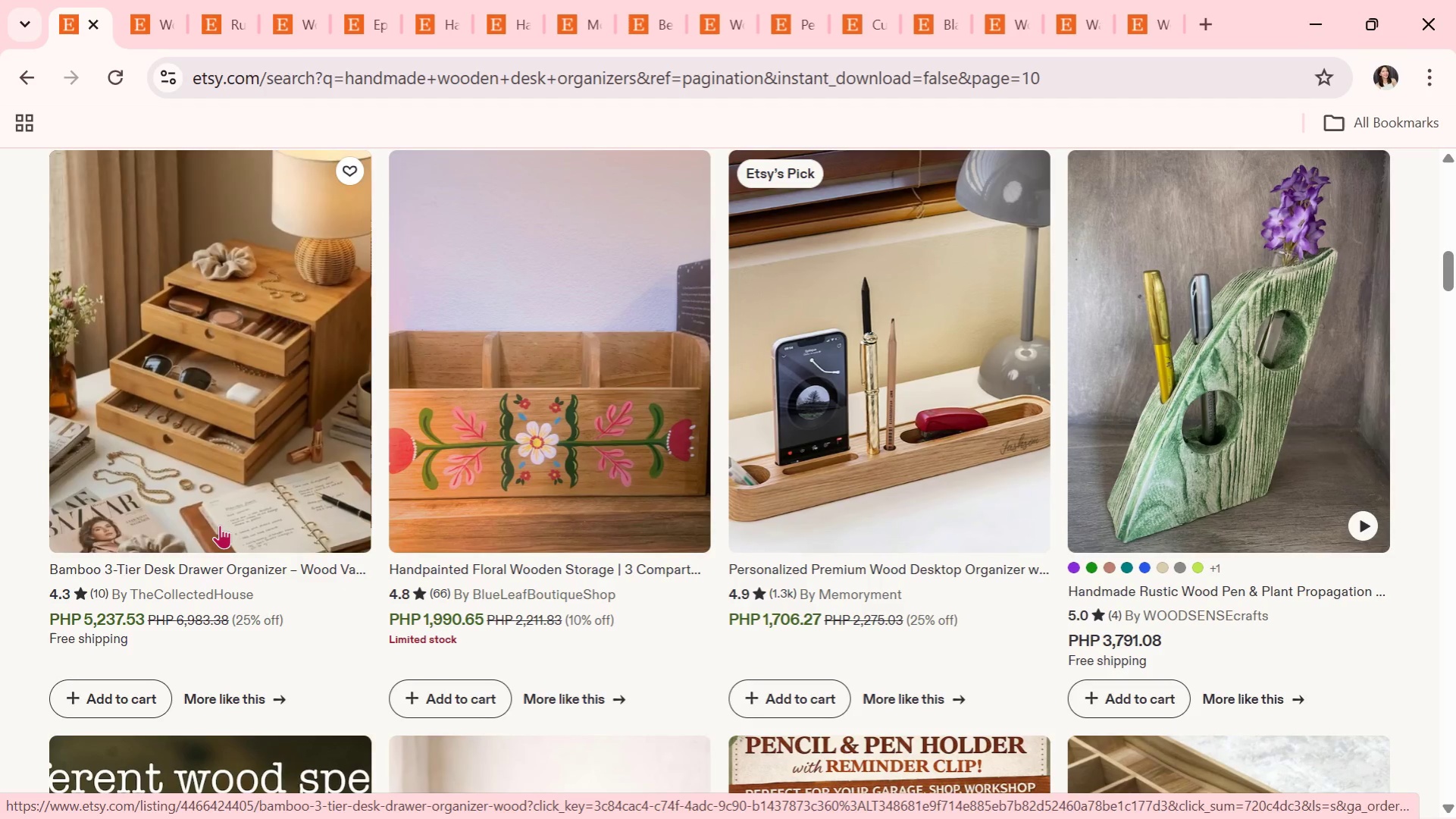 
scroll: coordinate [531, 428], scroll_direction: down, amount: 4.0
 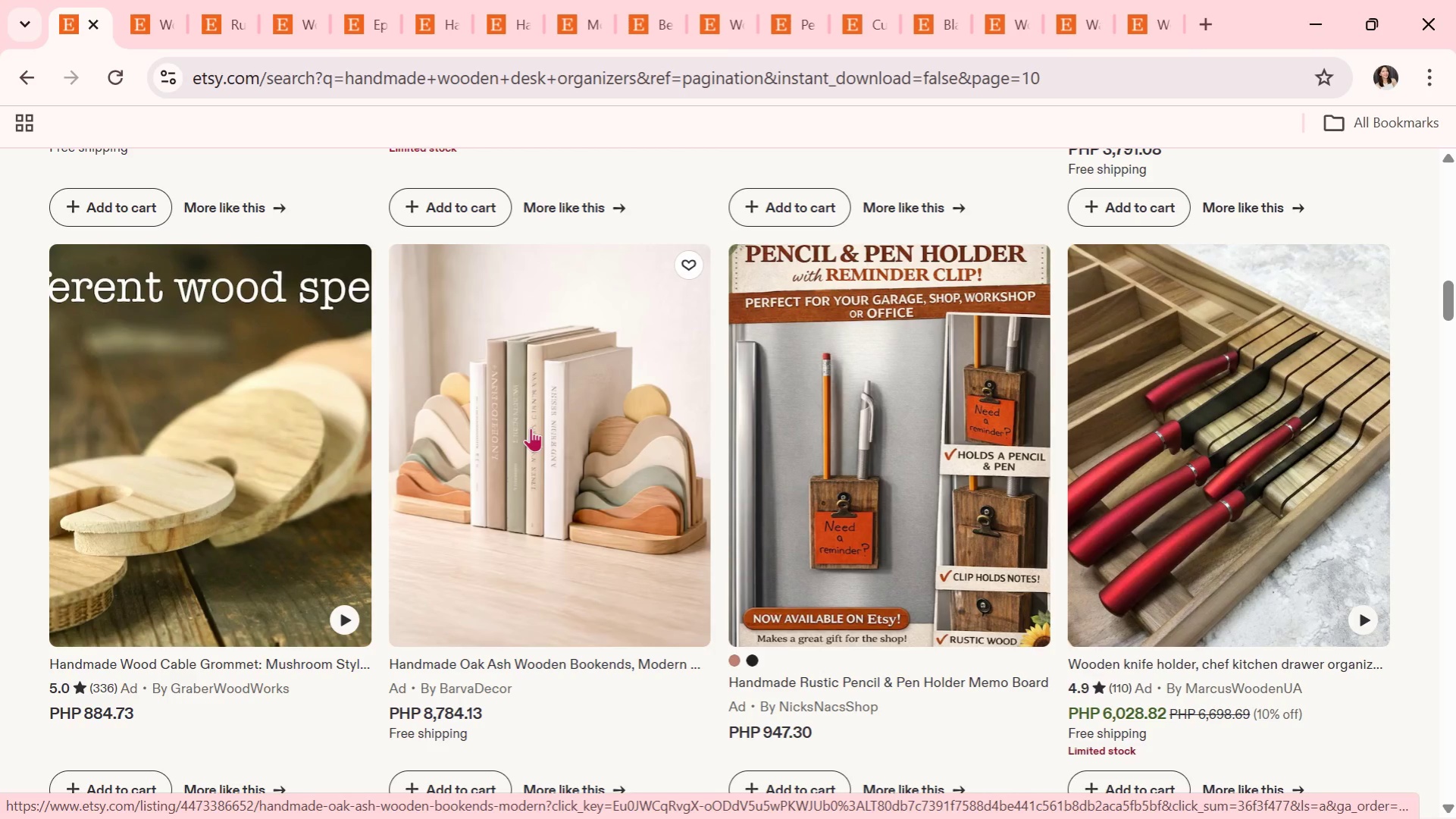 
wait(5.04)
 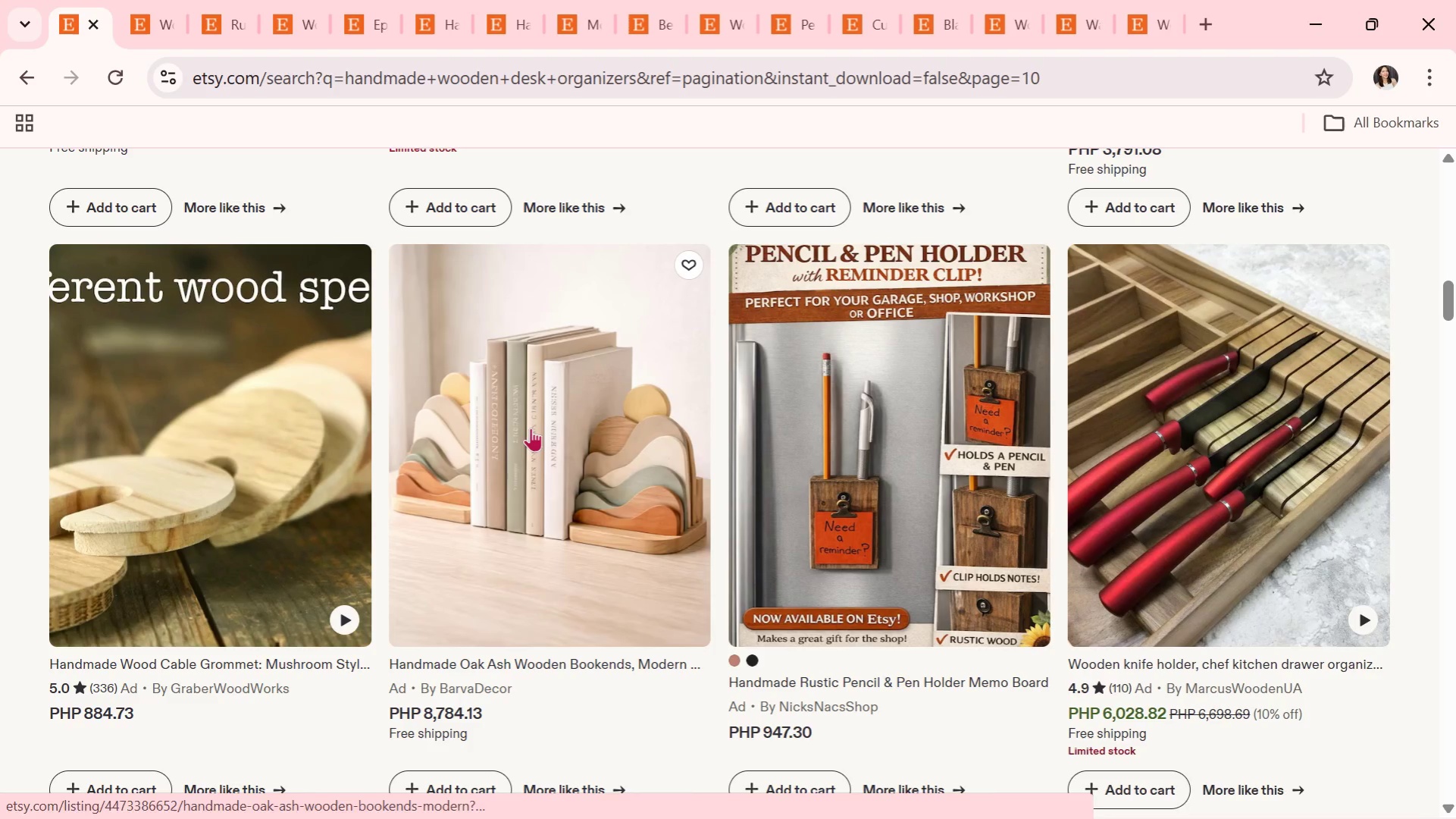 
scroll: coordinate [531, 428], scroll_direction: down, amount: 1.0
 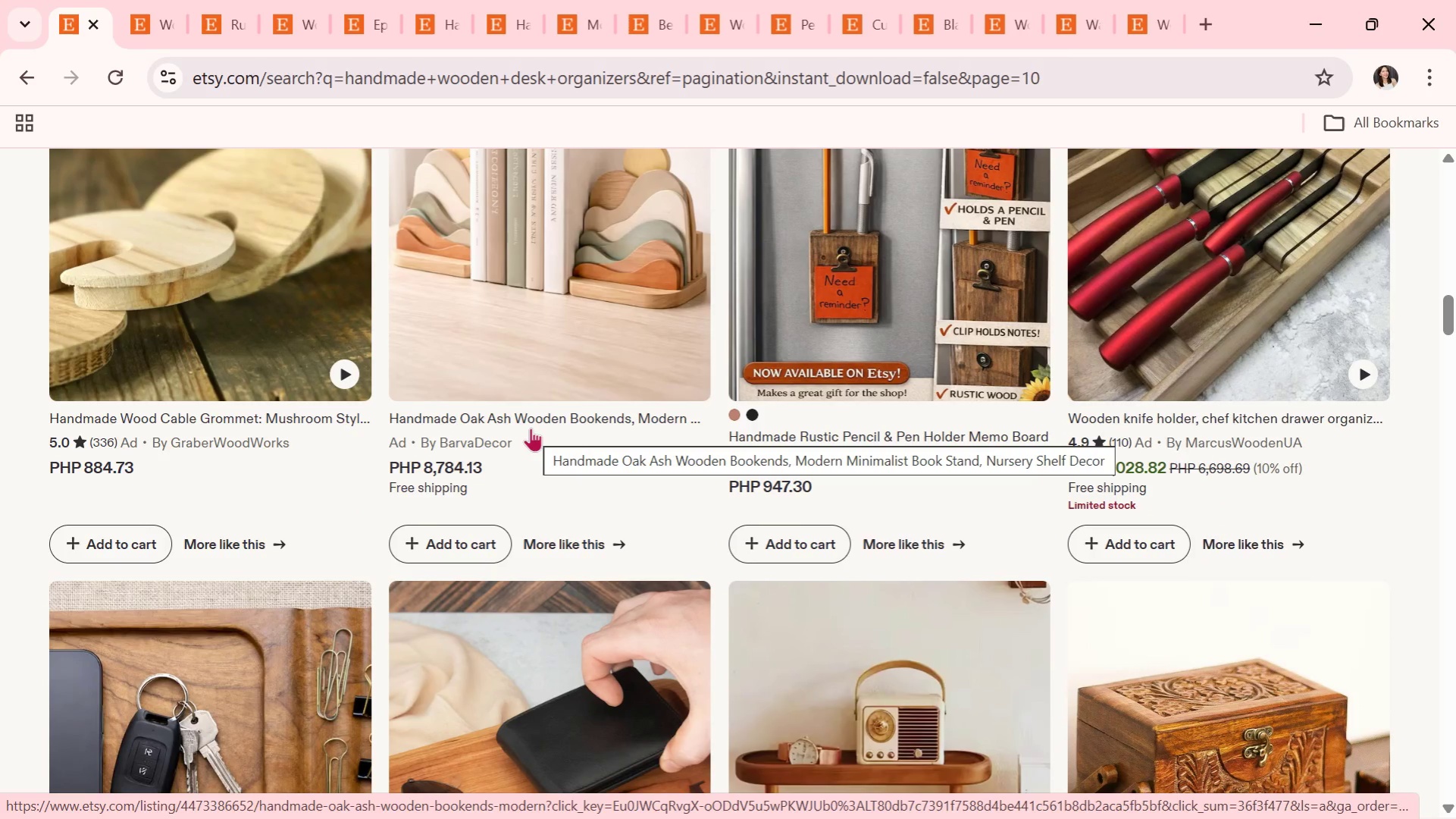 
wait(5.89)
 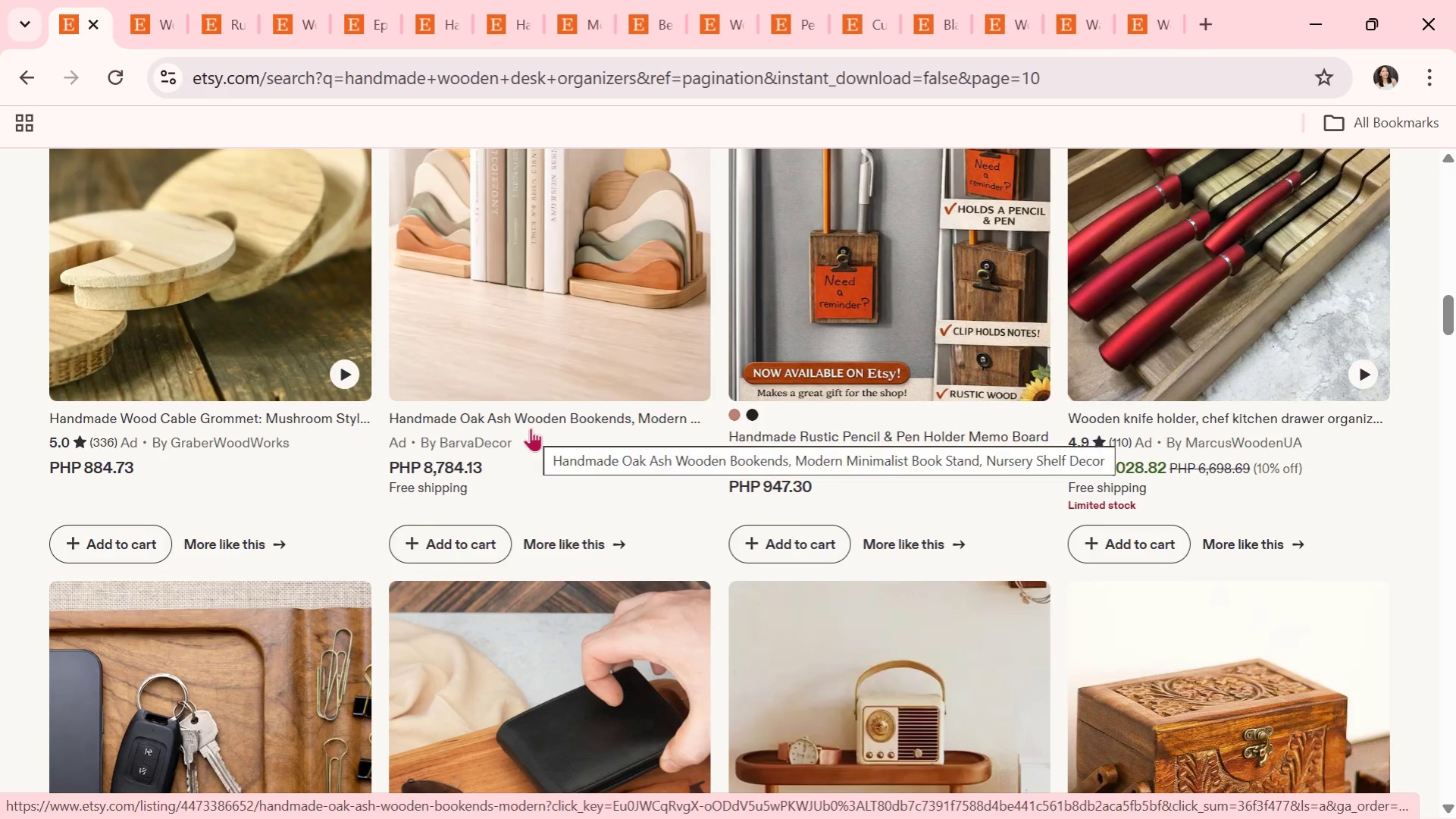 
scroll: coordinate [789, 461], scroll_direction: down, amount: 8.0
 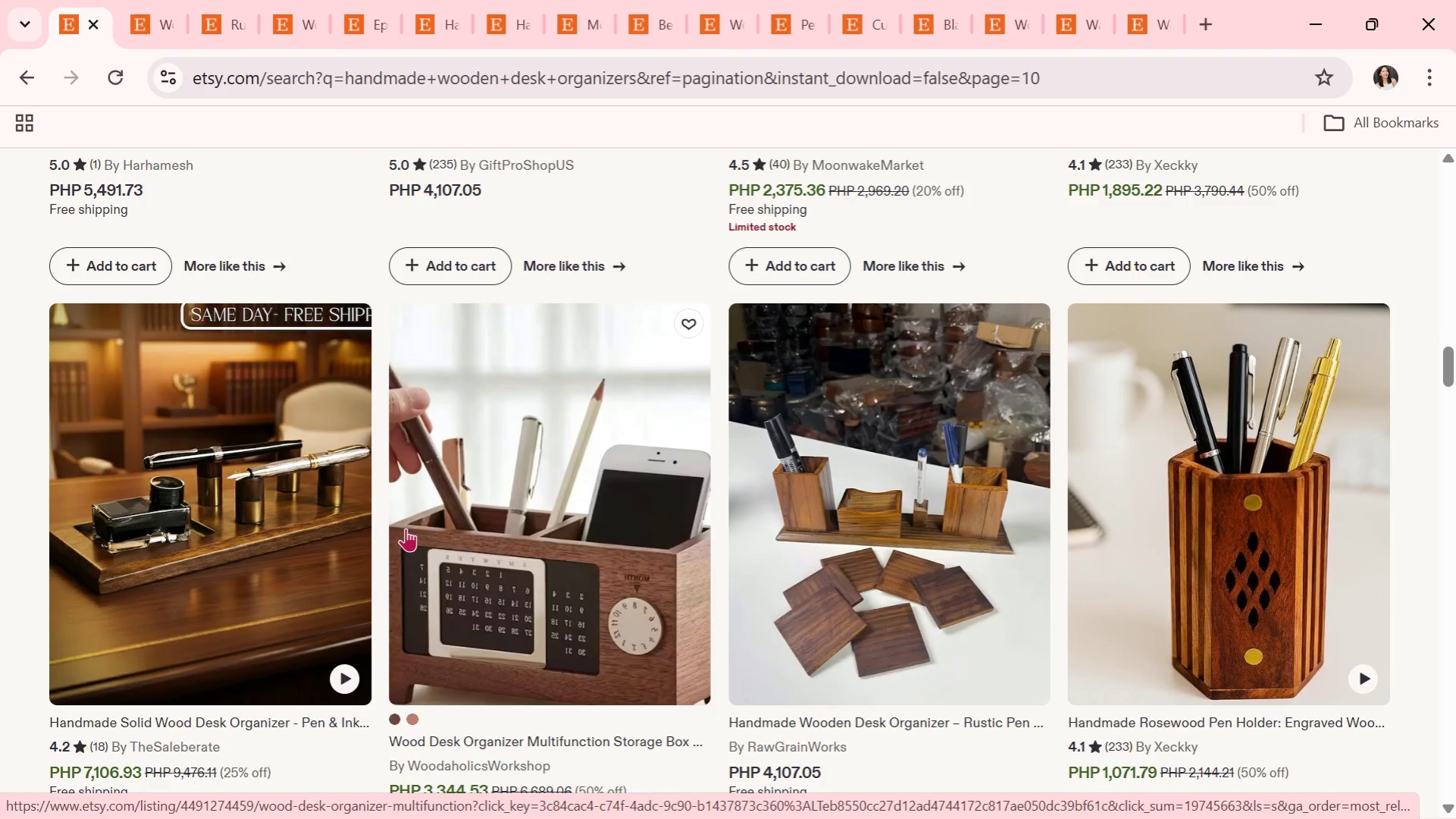 
scroll: coordinate [405, 528], scroll_direction: down, amount: 2.0
 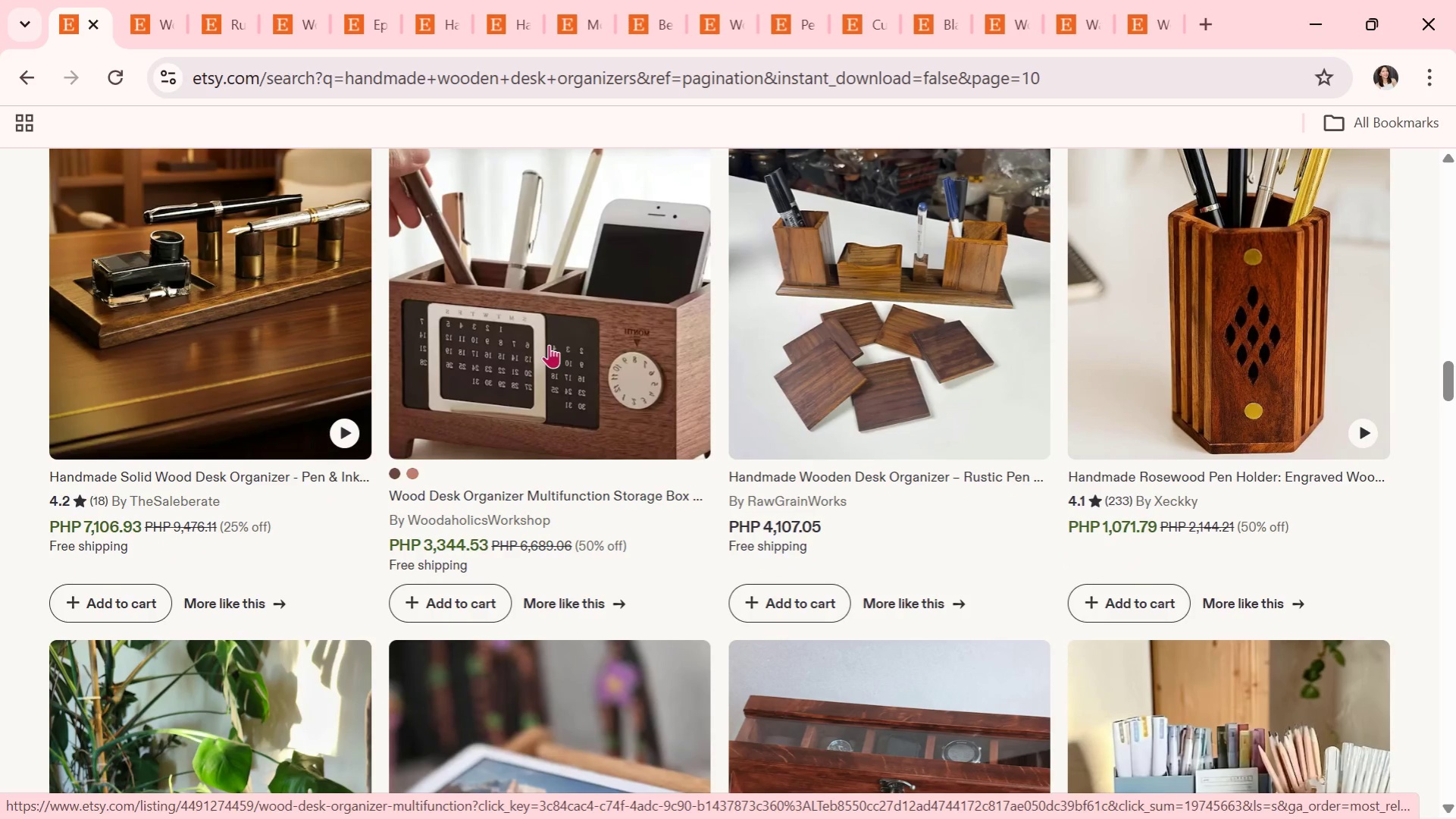 
left_click([549, 344])
 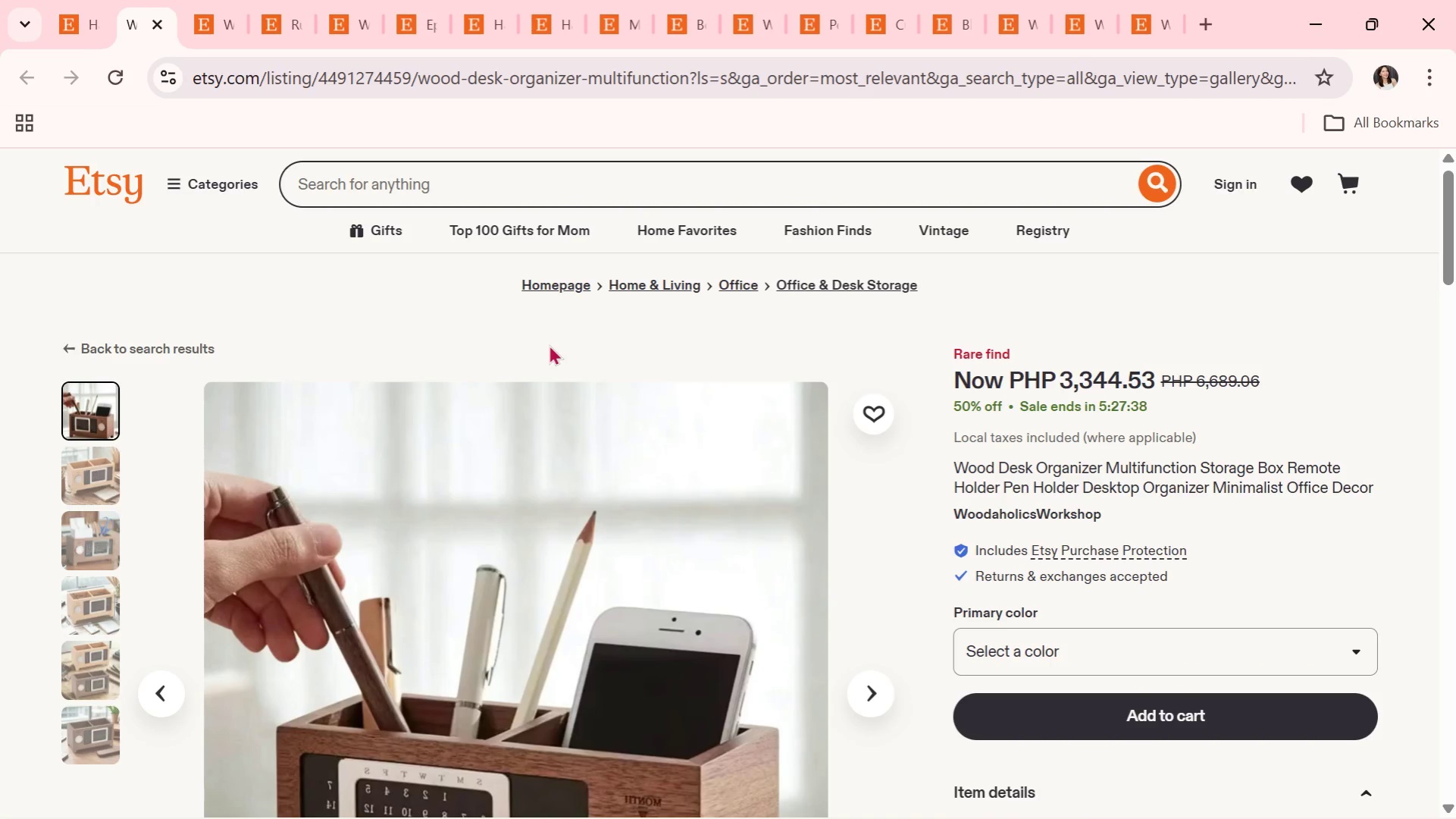 
wait(6.28)
 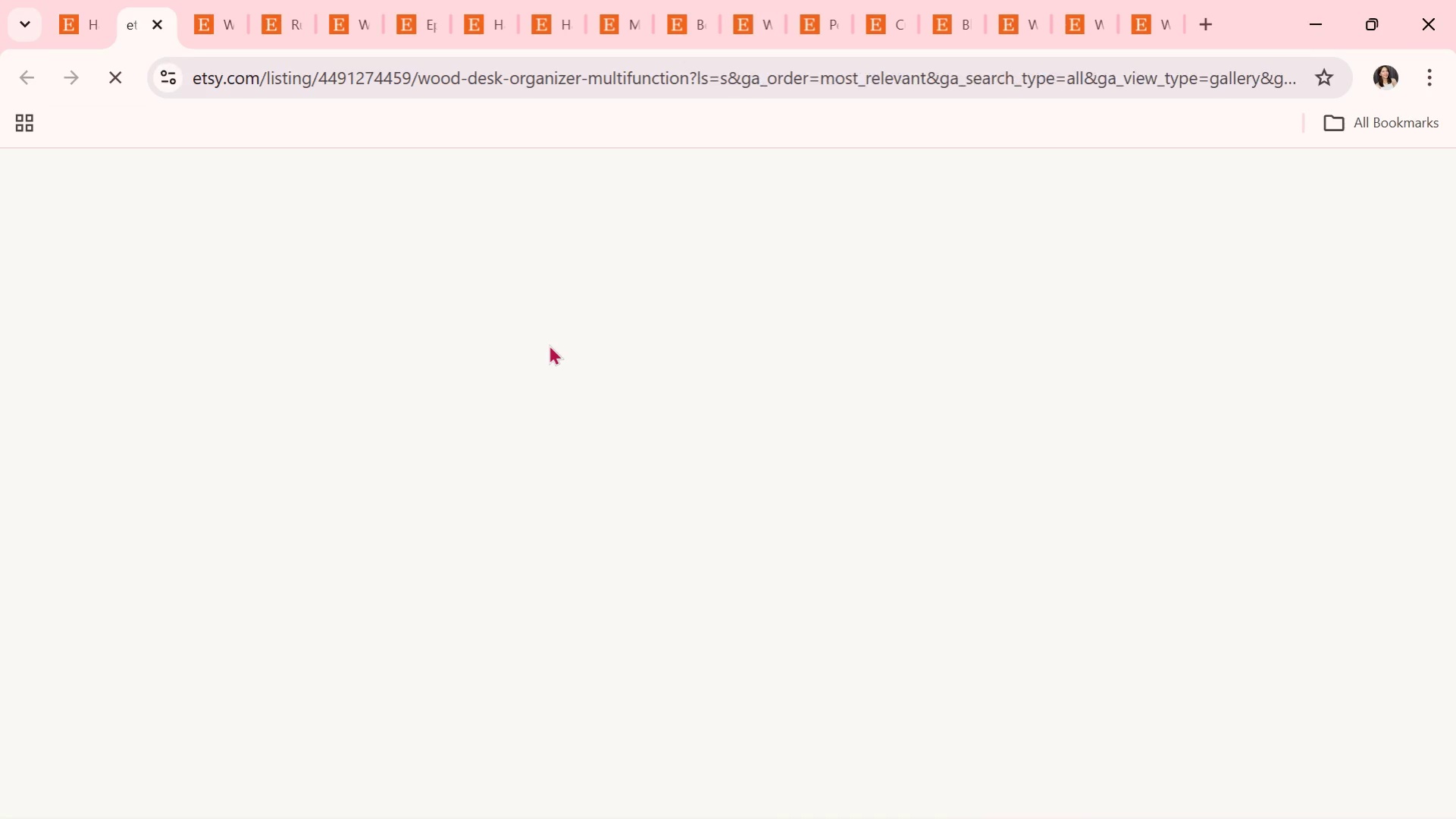 
scroll: coordinate [774, 580], scroll_direction: down, amount: 2.0
 